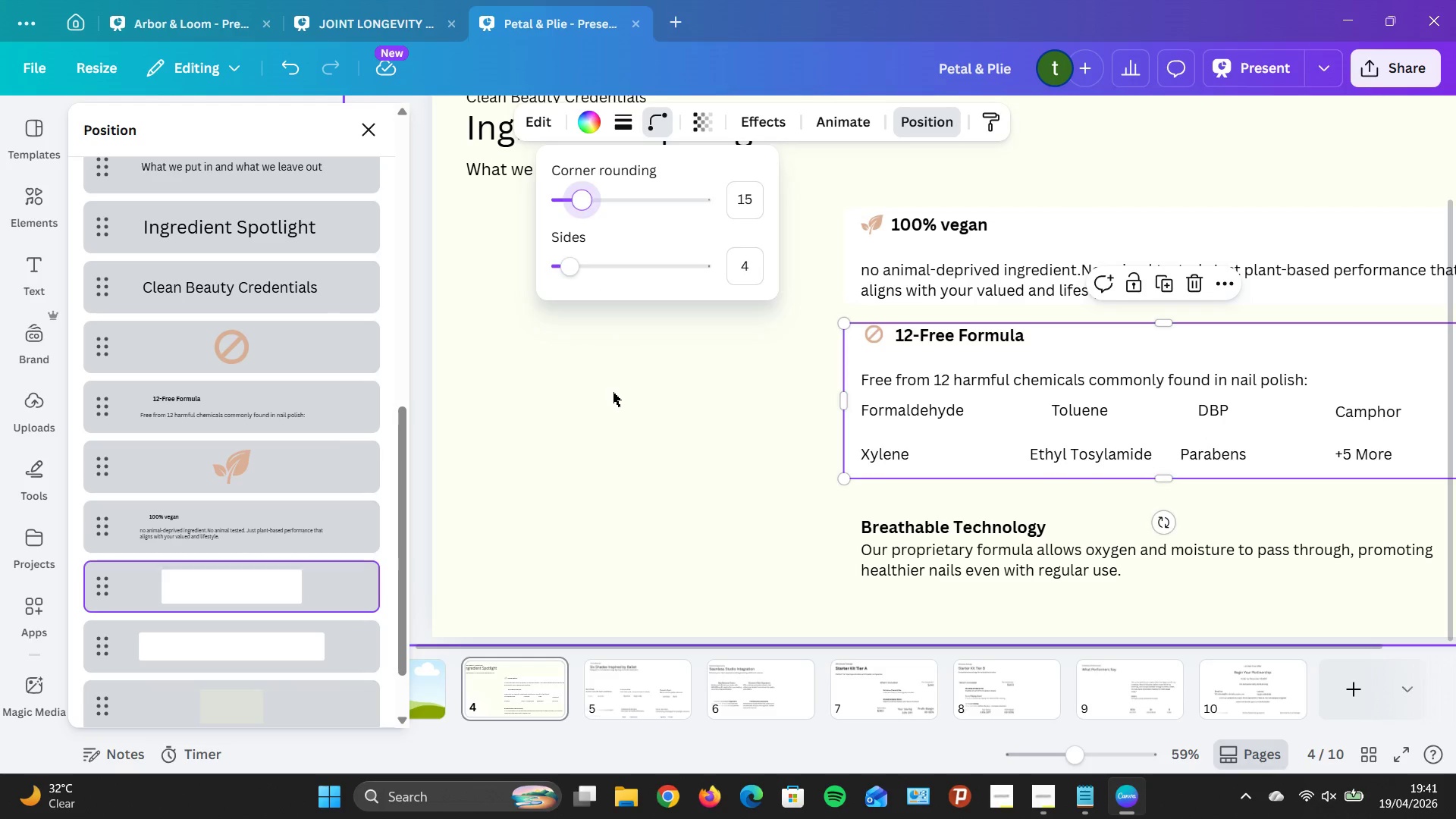 
left_click([613, 392])
 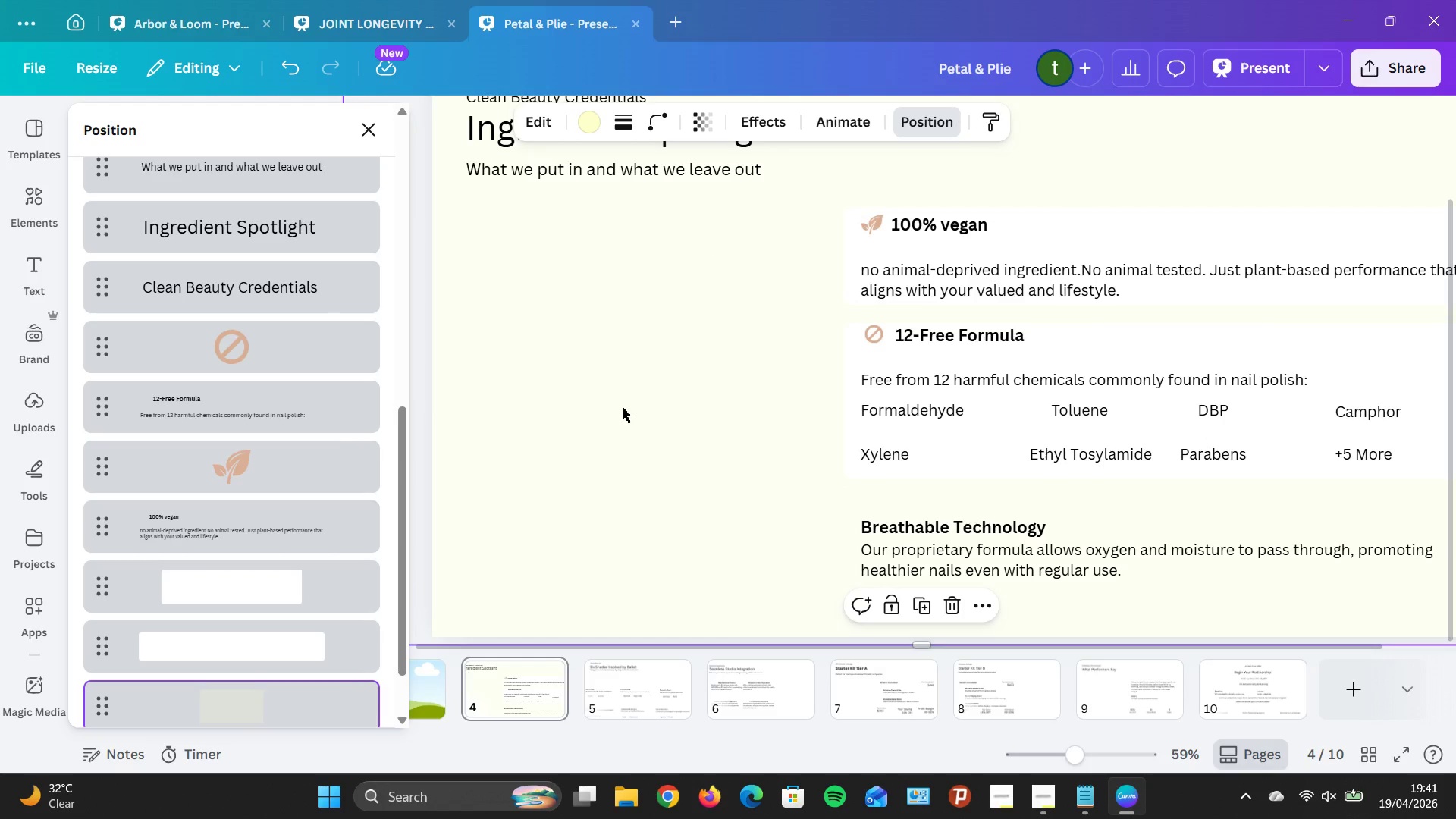 
scroll: coordinate [639, 444], scroll_direction: down, amount: 7.0
 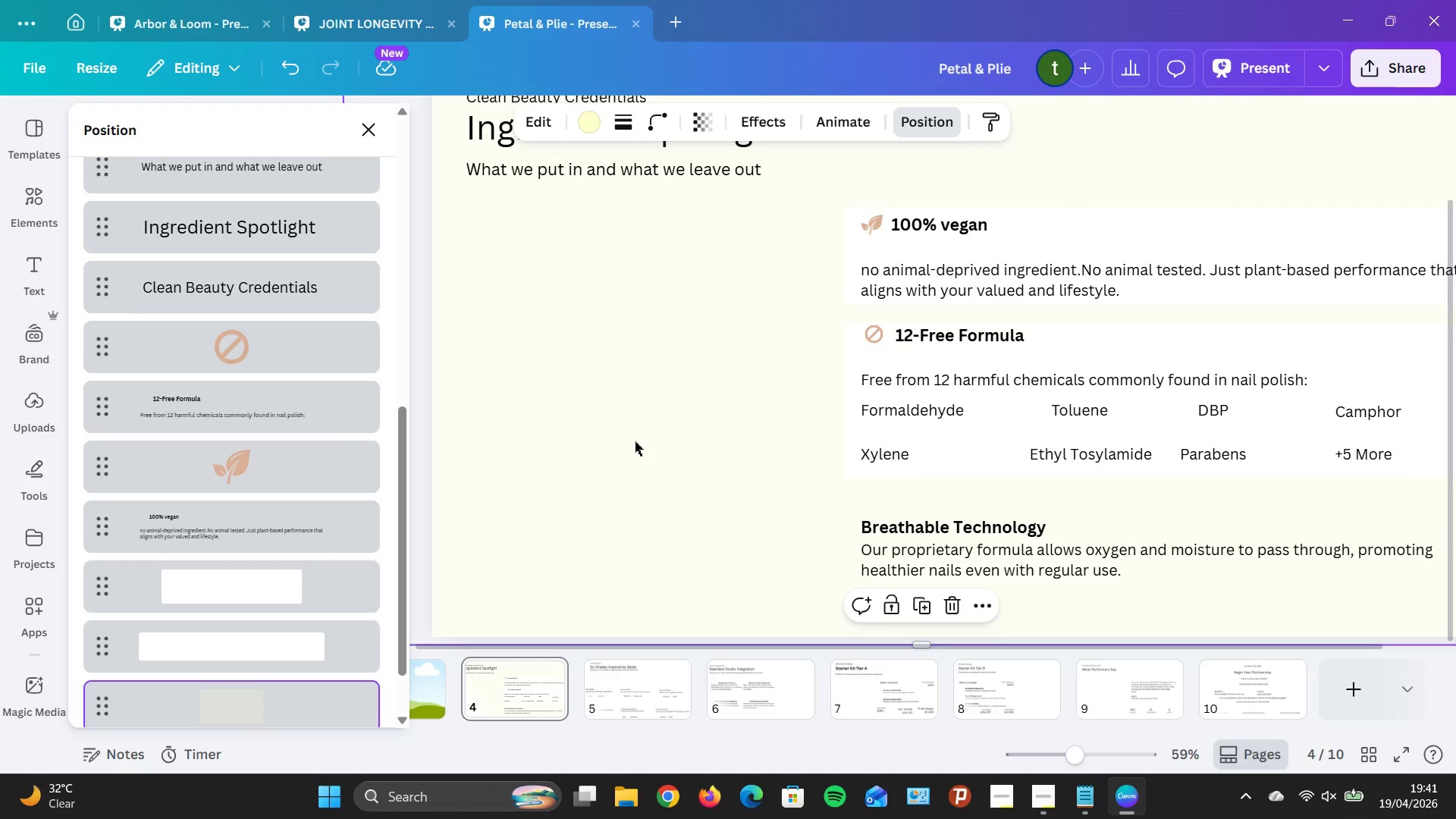 
wait(7.14)
 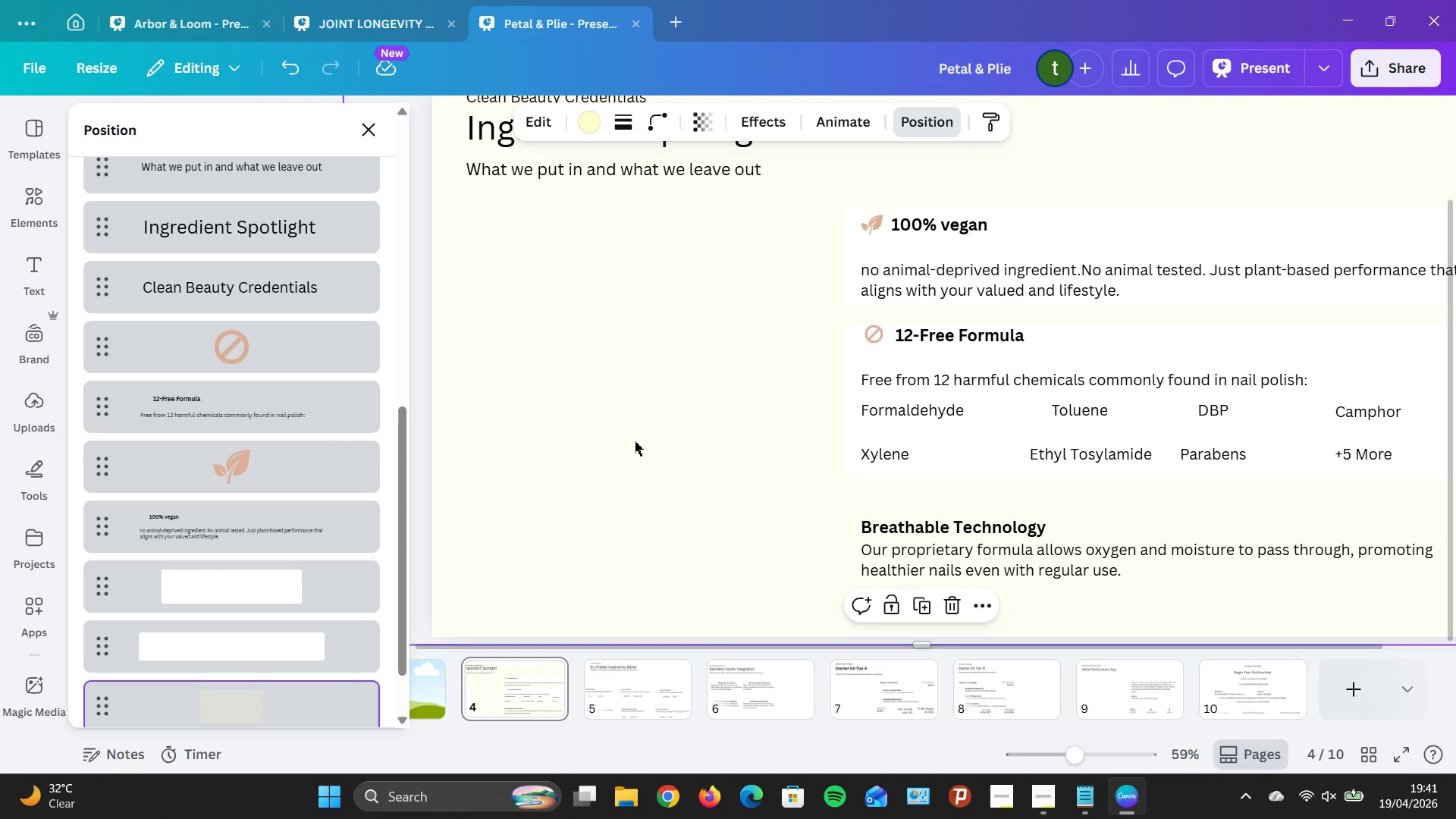 
left_click([358, 127])
 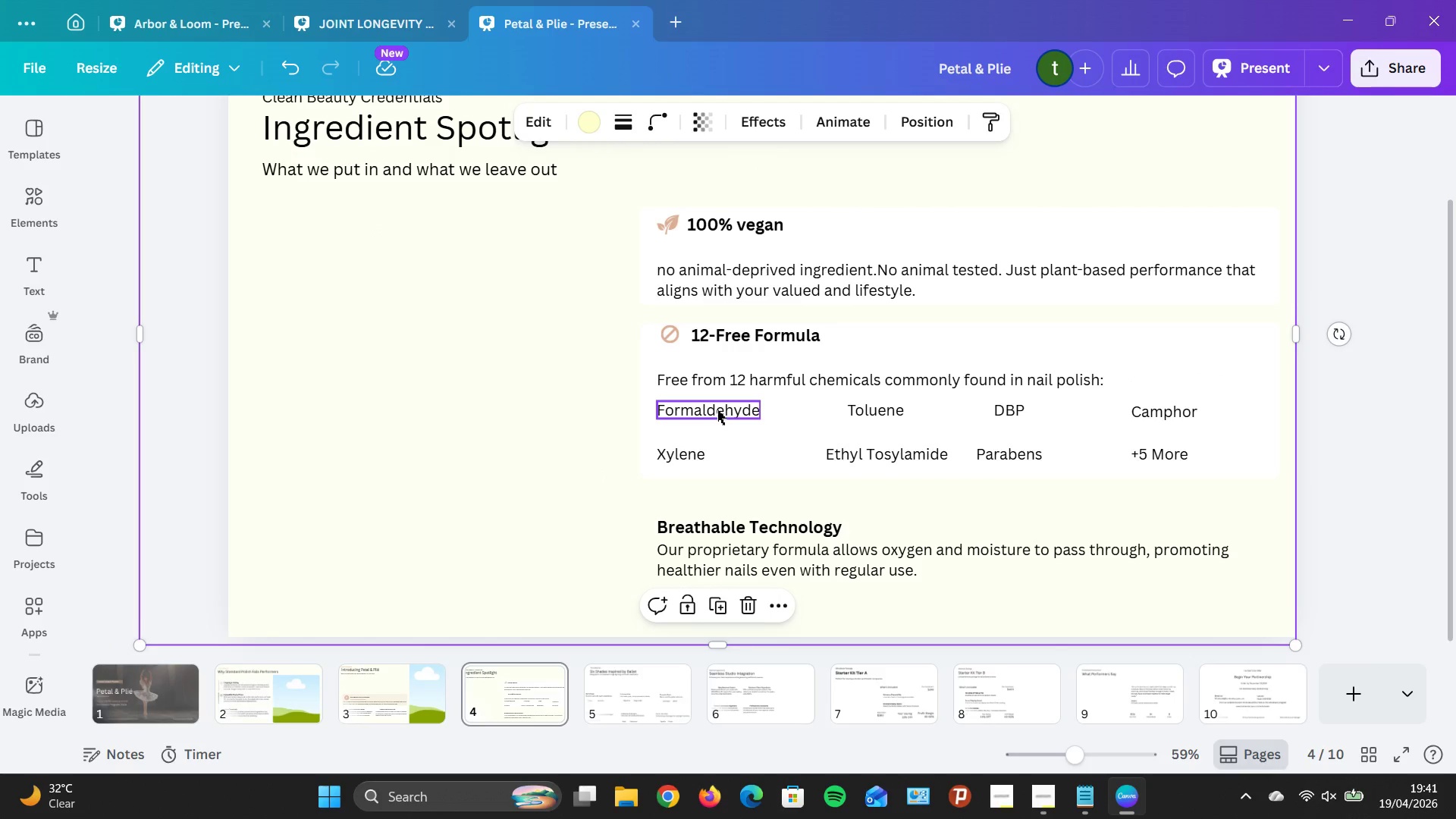 
left_click([717, 410])
 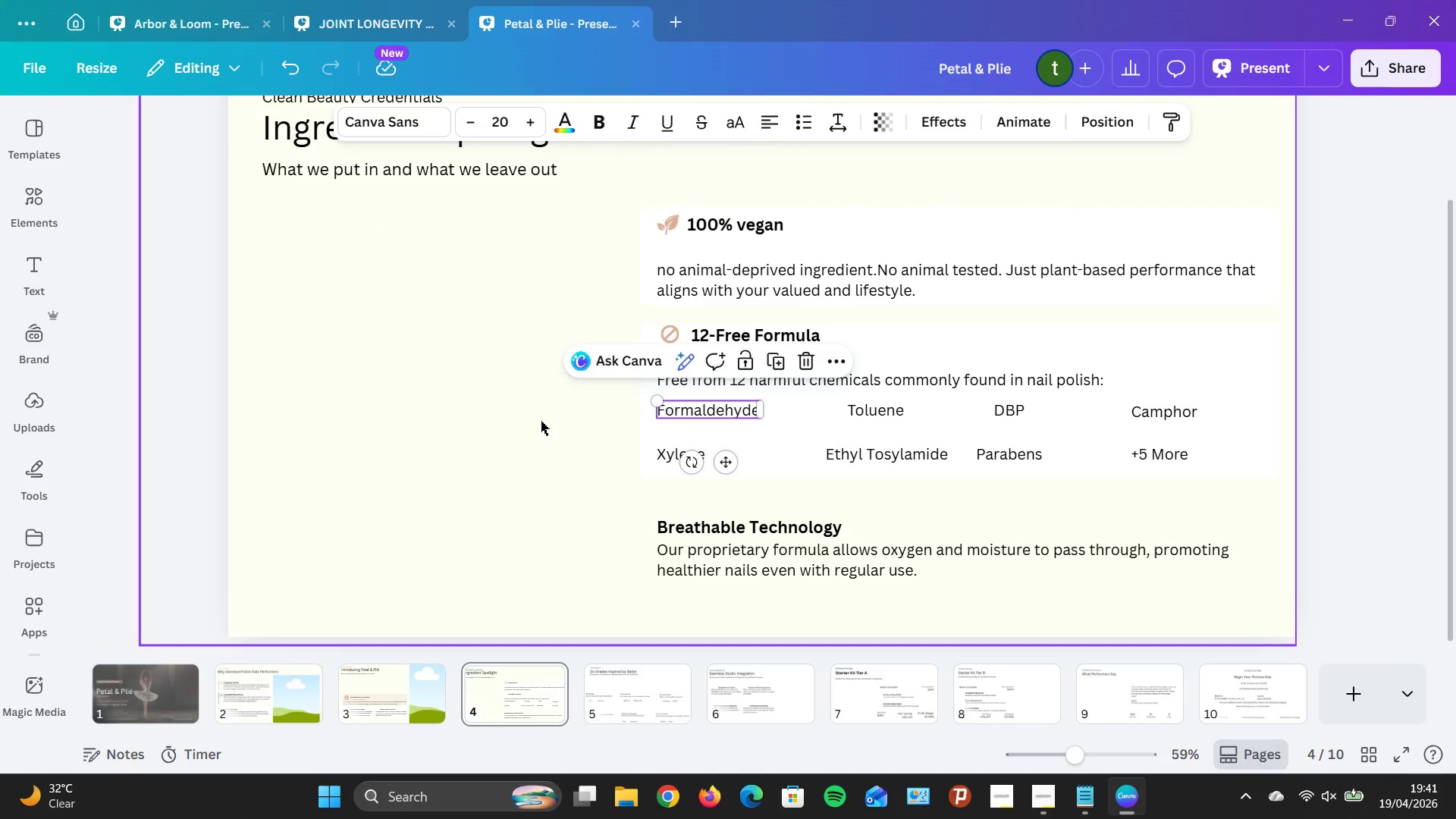 
left_click([541, 420])
 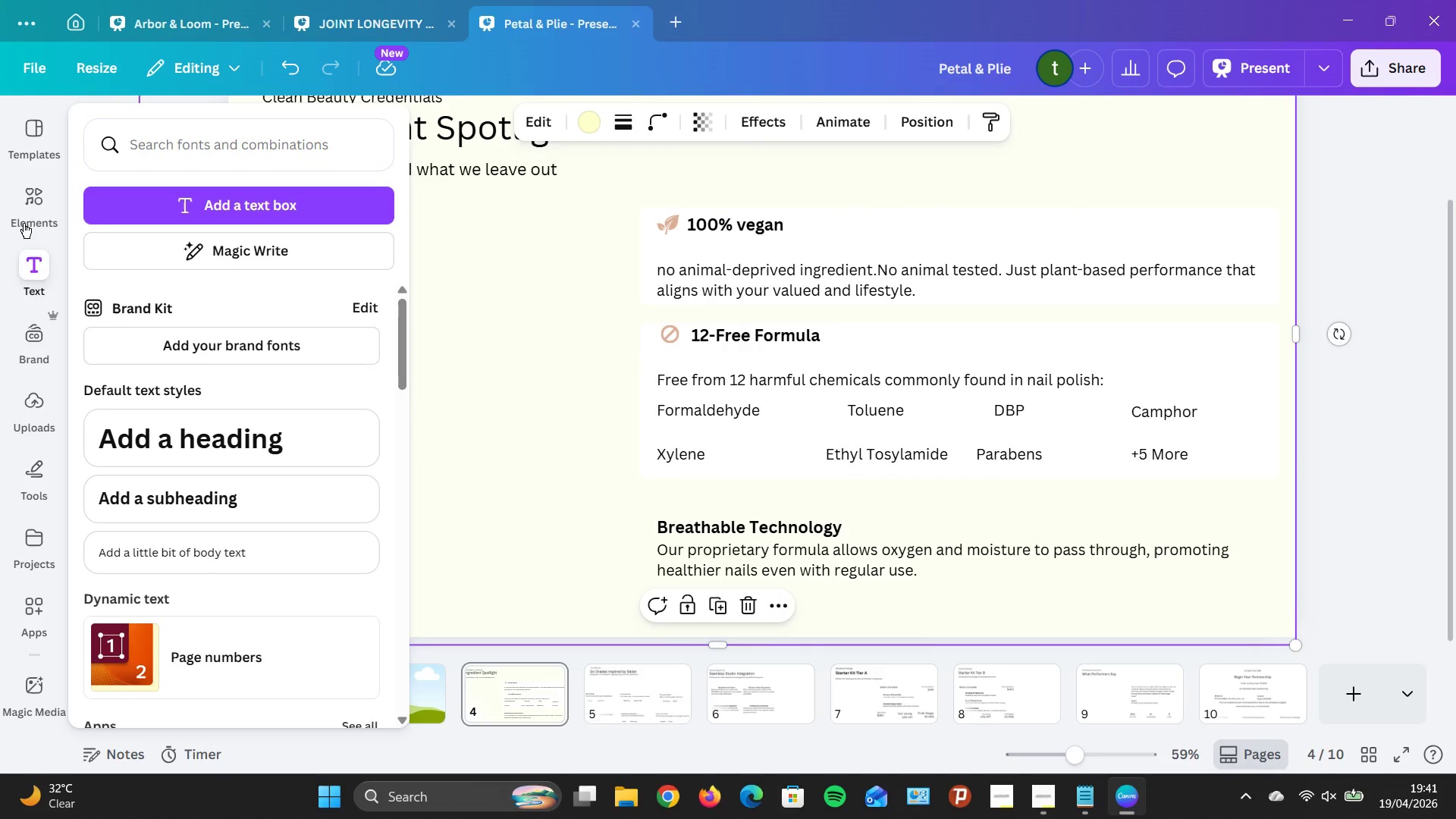 
left_click([19, 197])
 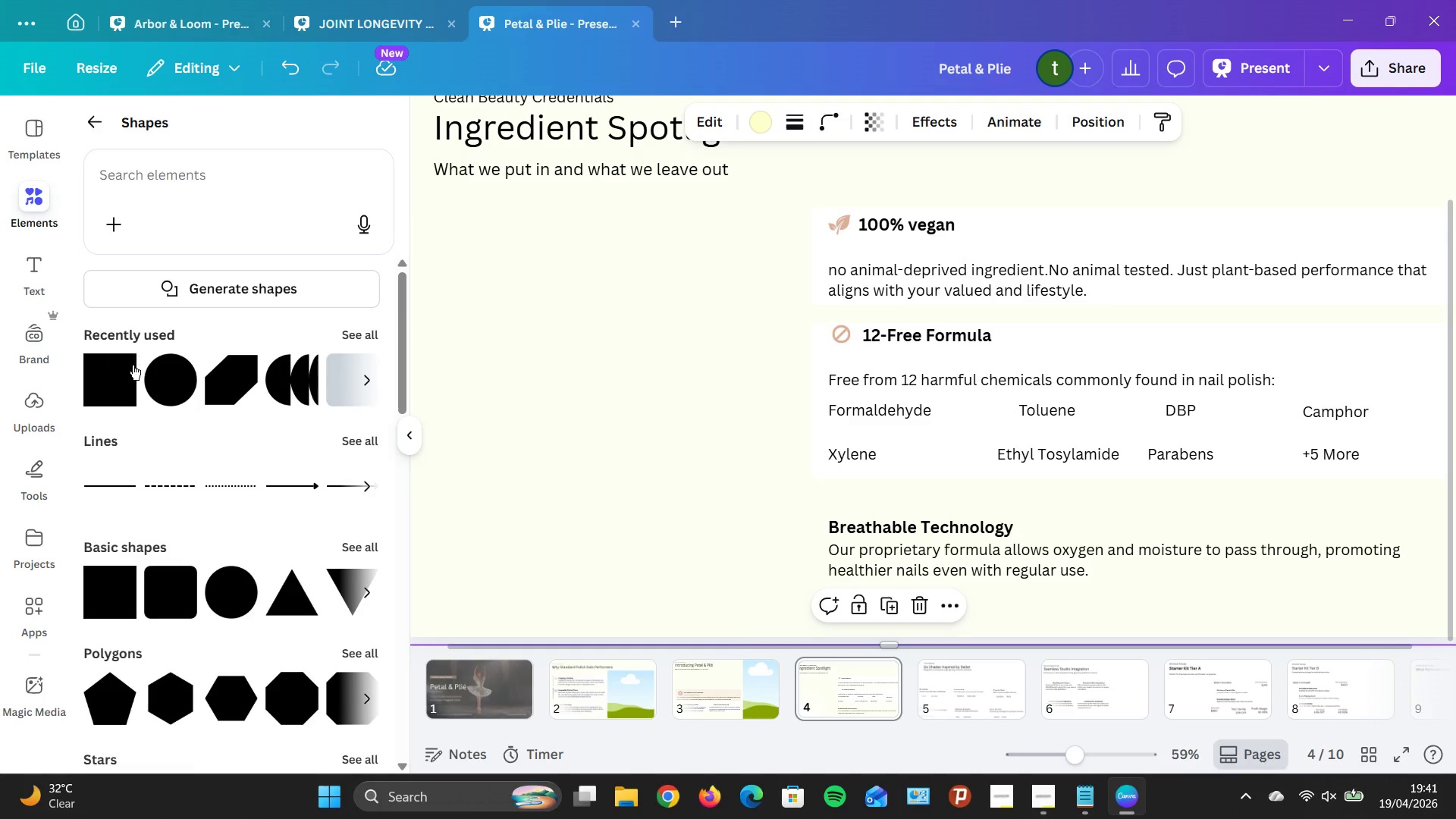 
left_click_drag(start_coordinate=[121, 369], to_coordinate=[507, 387])
 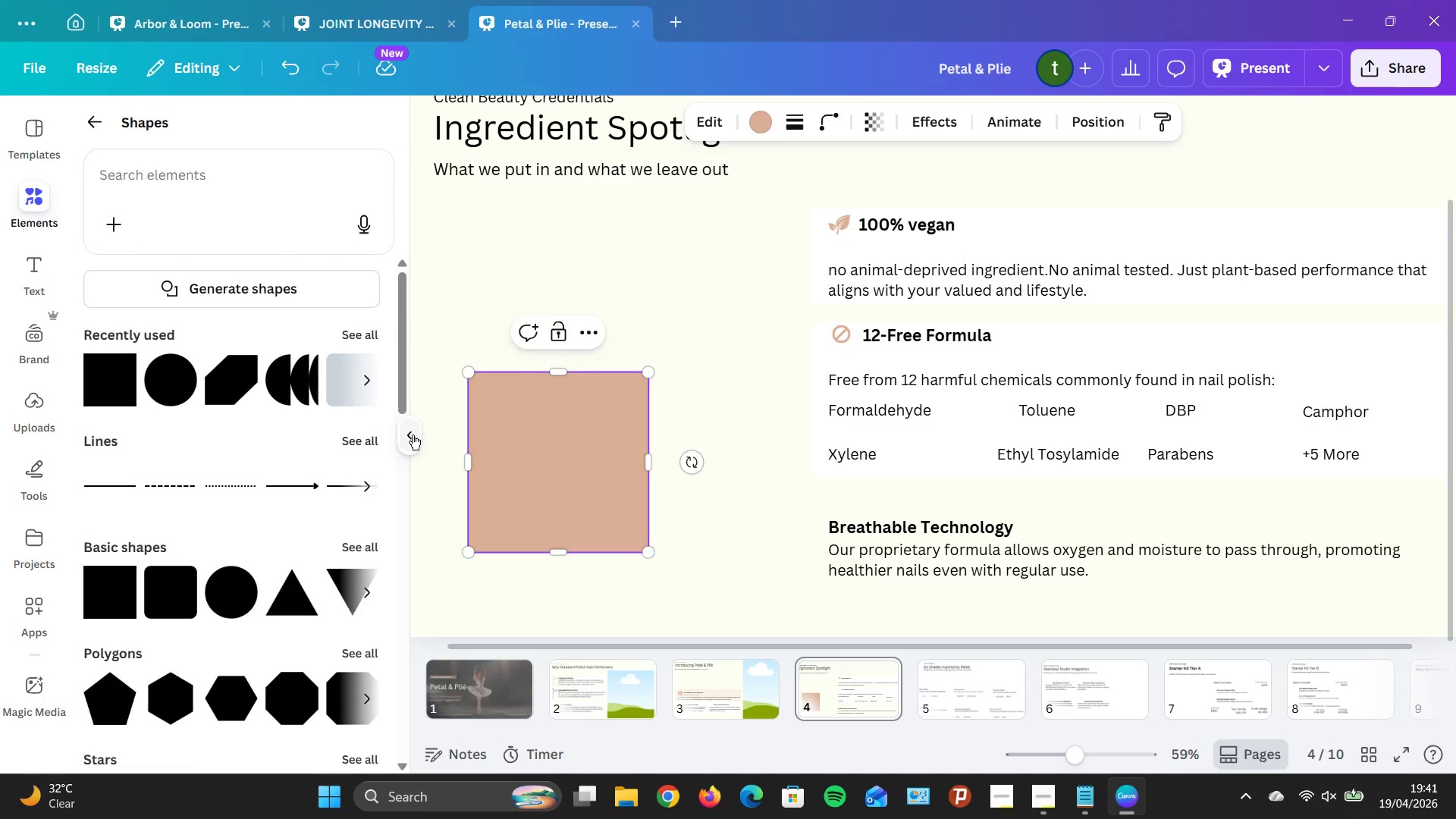 
left_click([413, 435])
 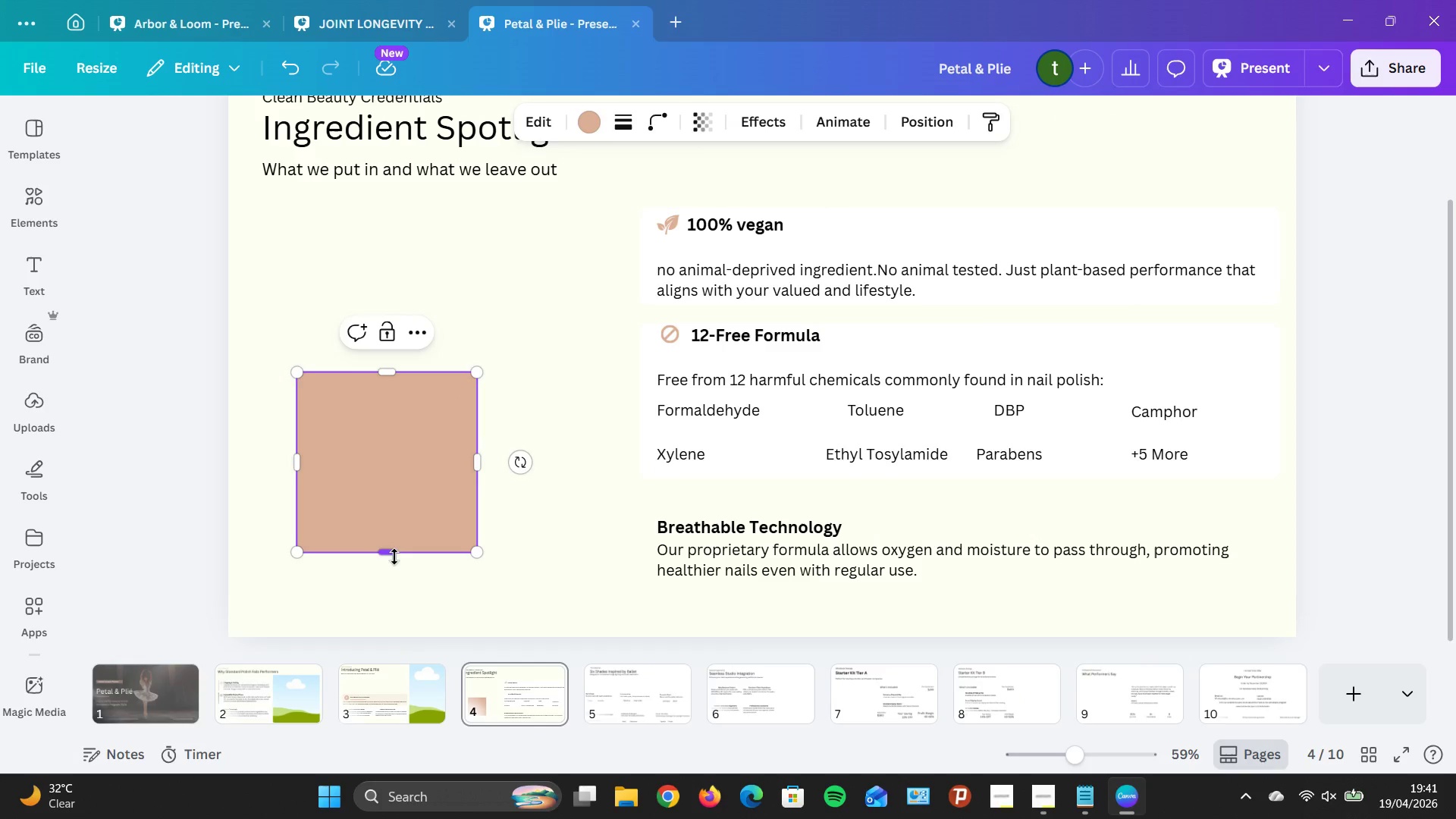 
left_click_drag(start_coordinate=[394, 557], to_coordinate=[403, 412])
 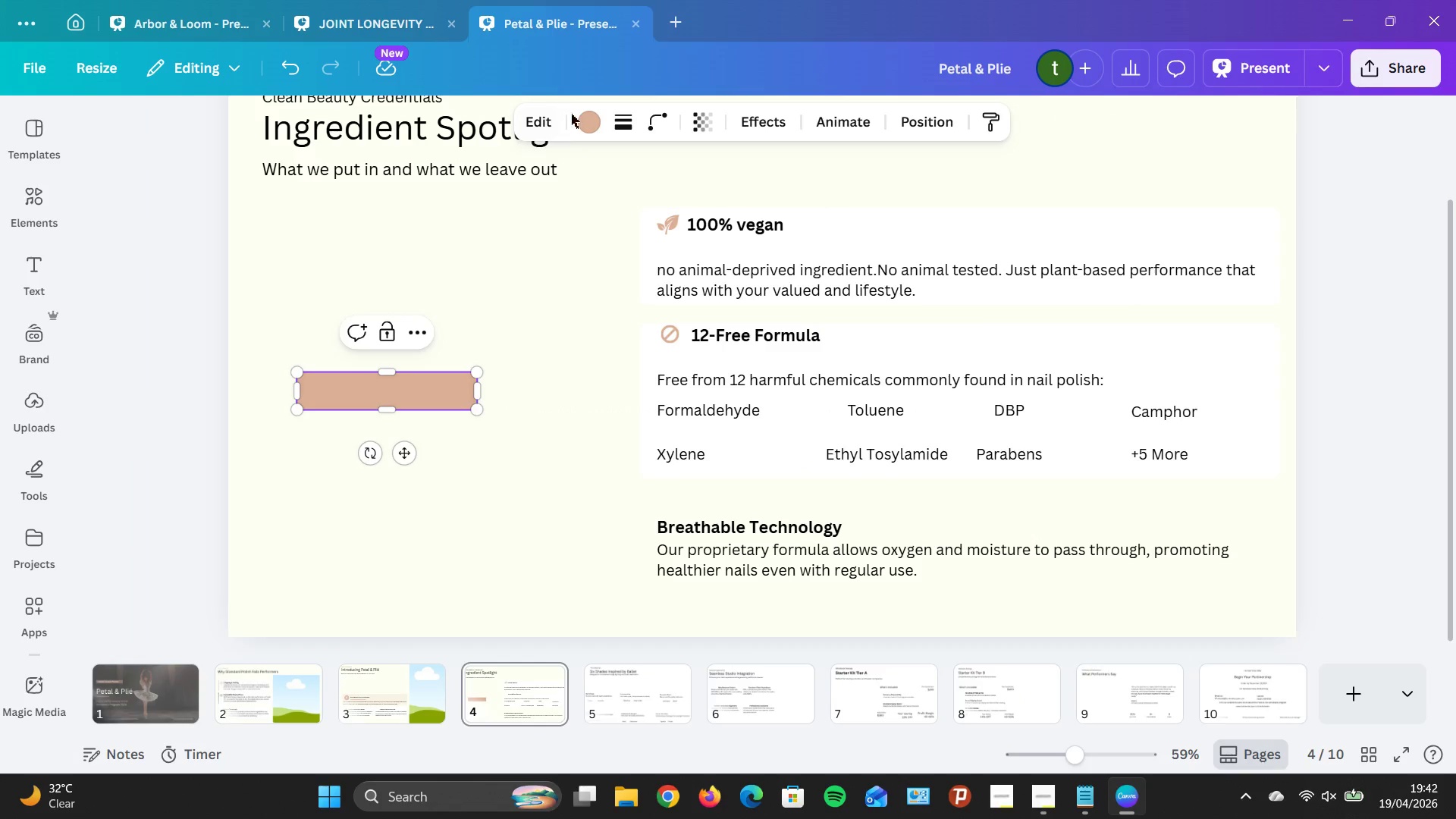 
left_click([591, 119])
 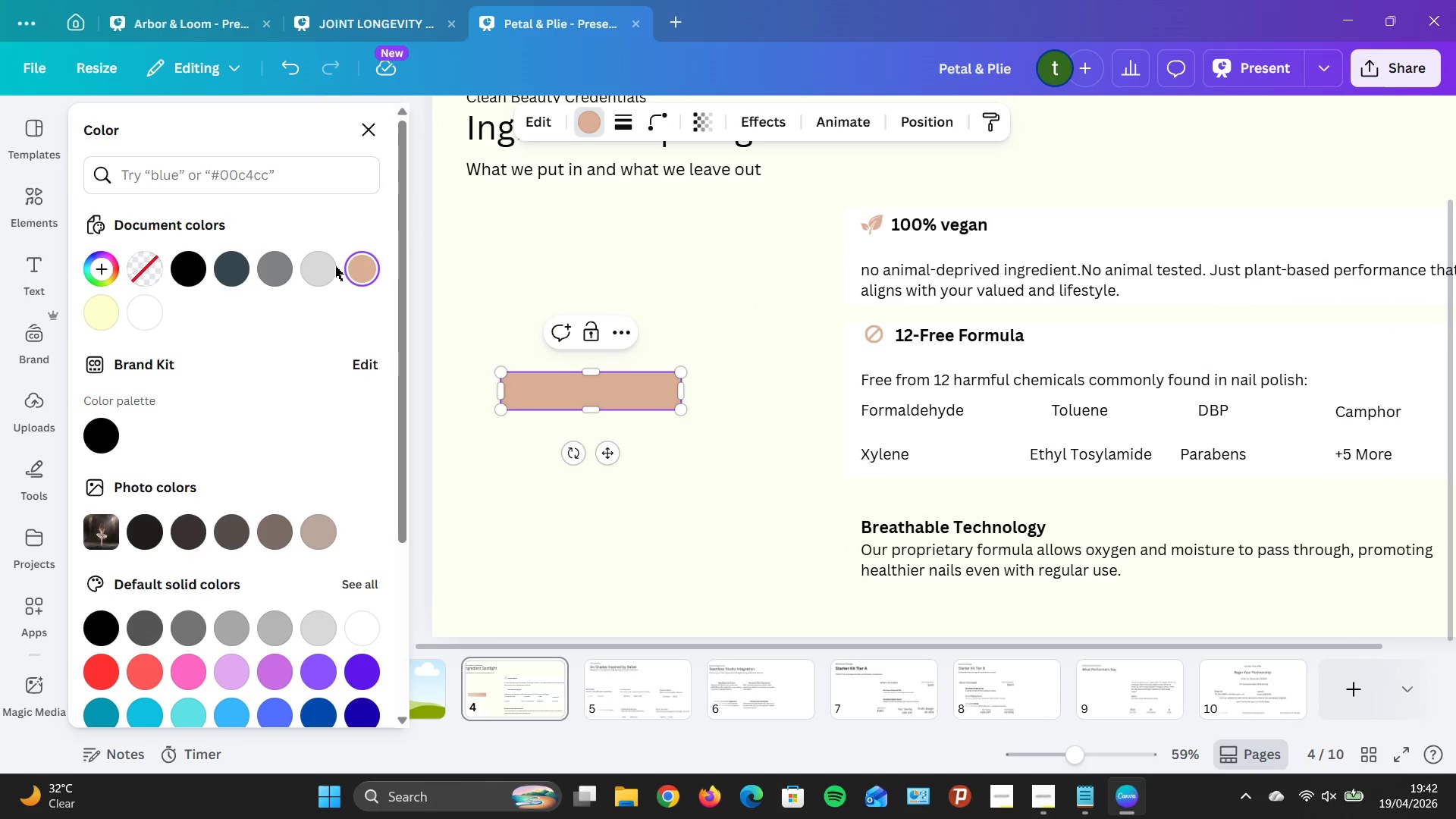 
mouse_move([302, 276])
 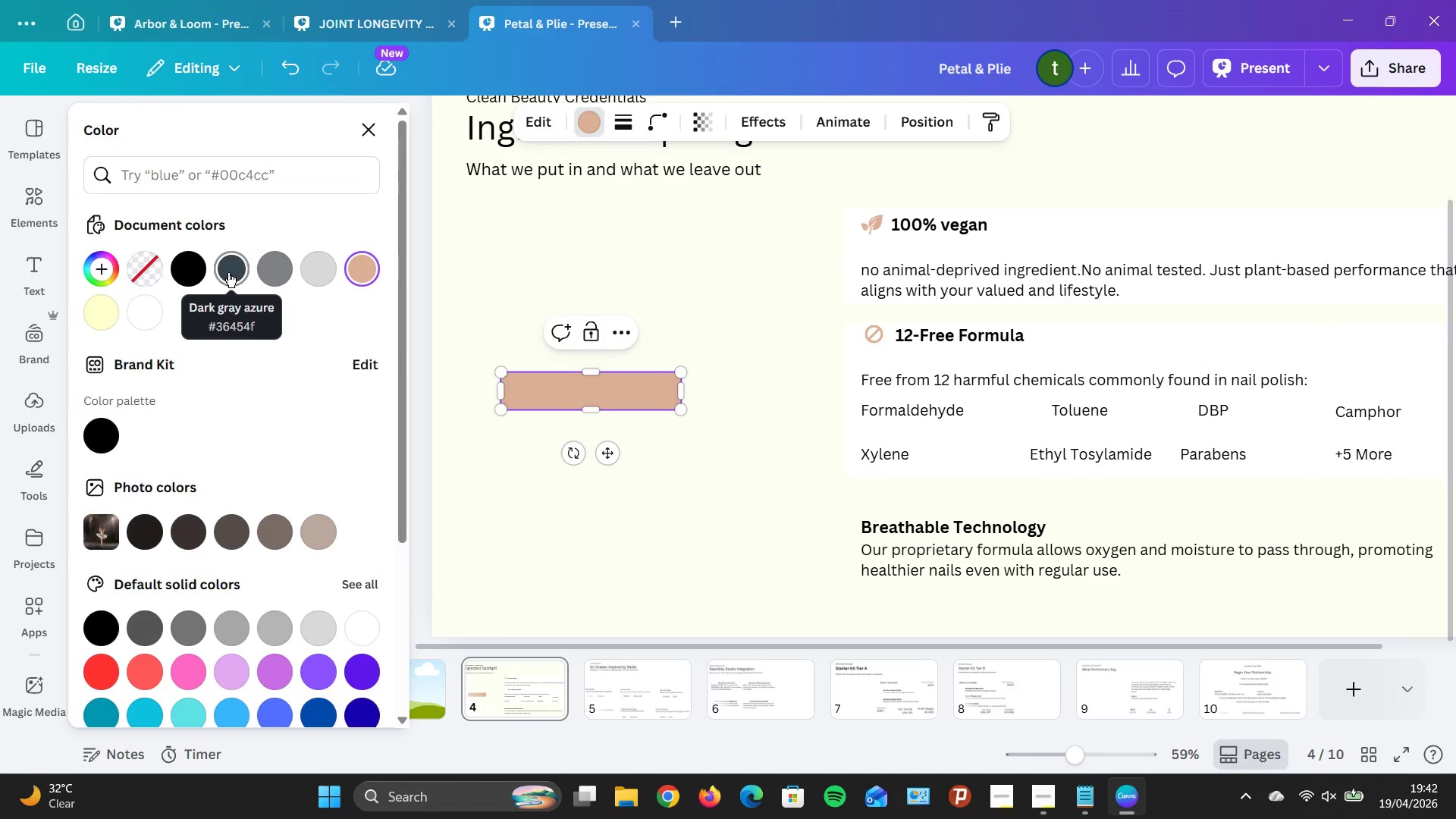 
left_click([229, 272])
 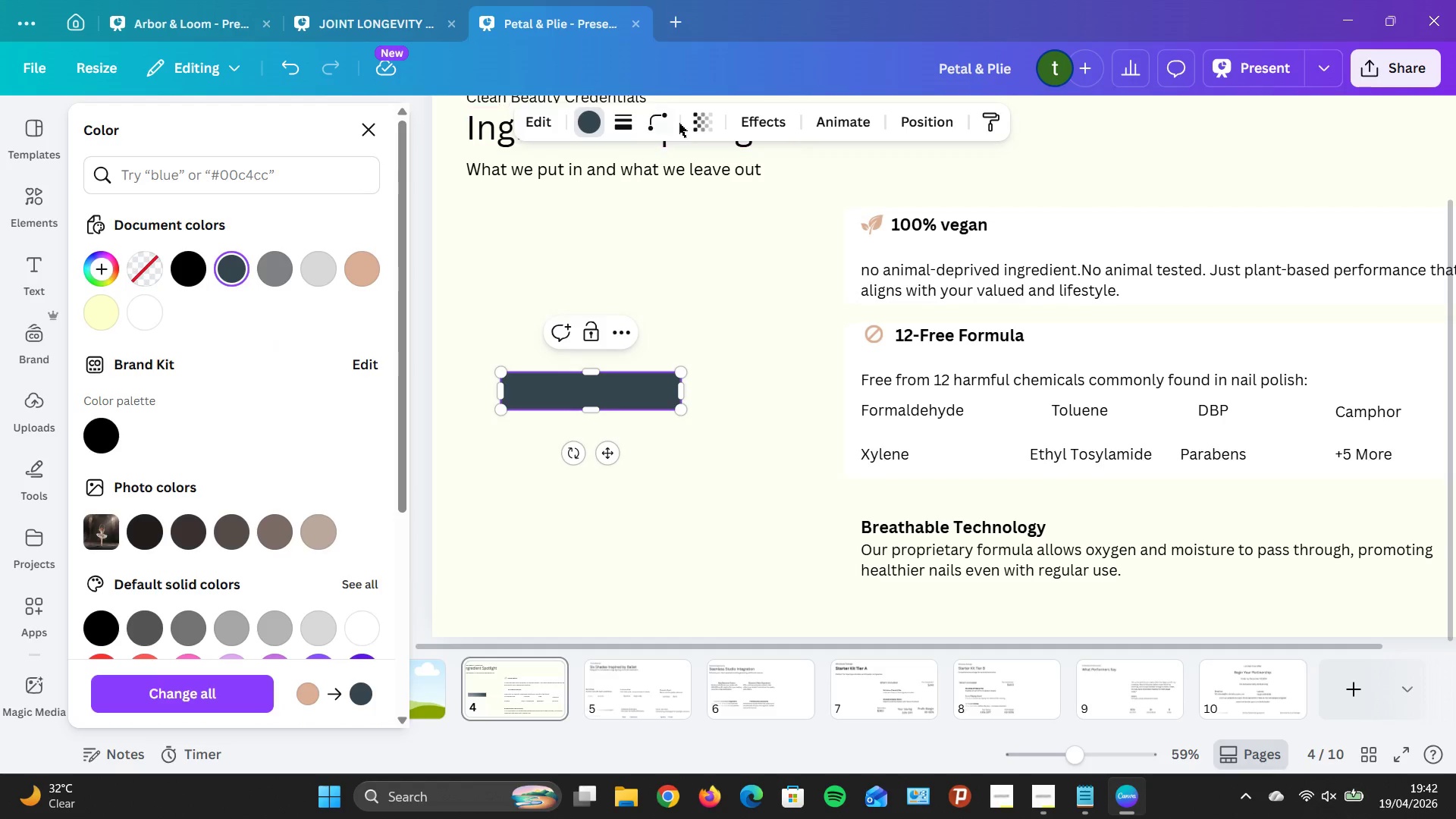 
left_click([688, 111])
 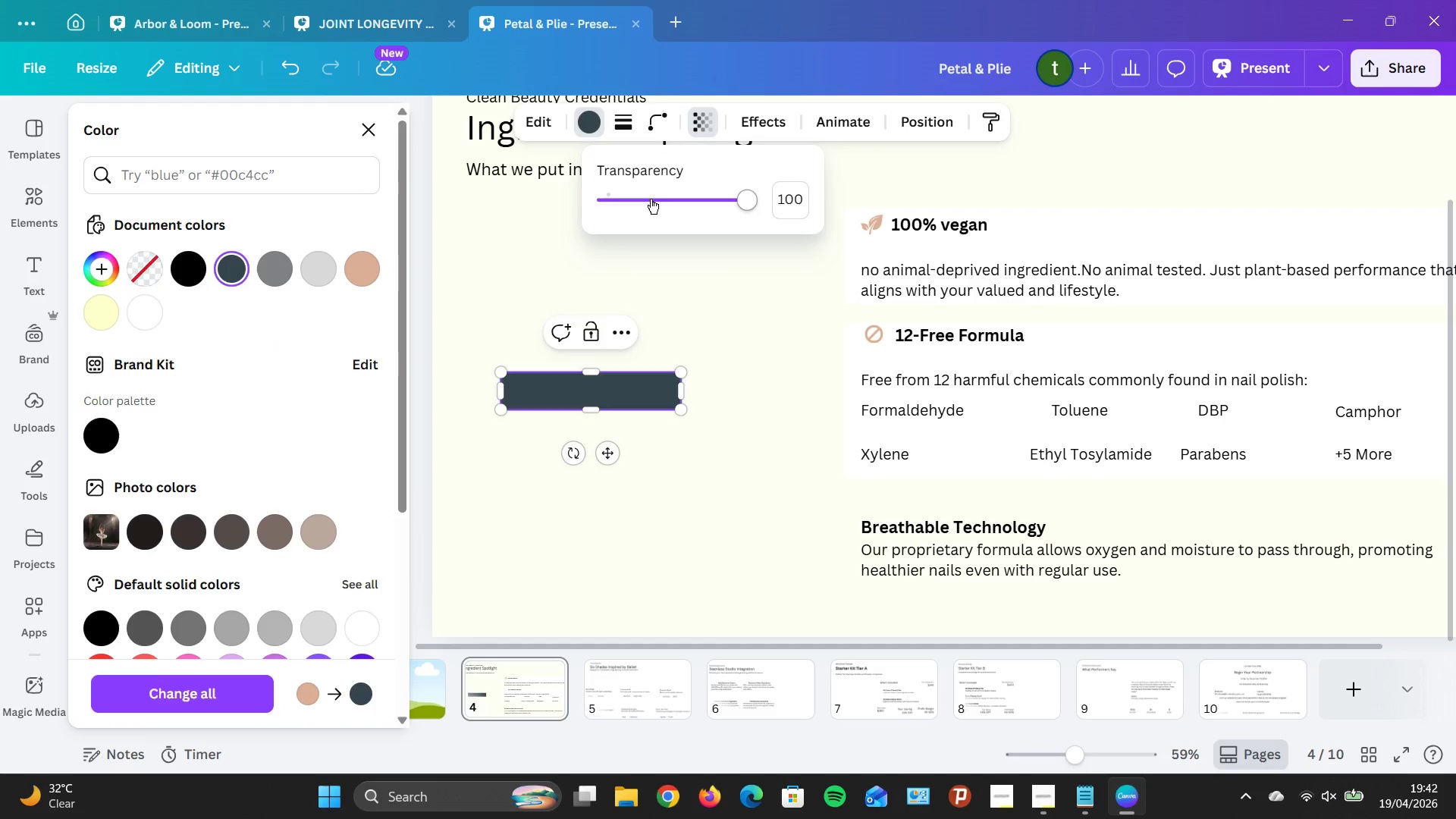 
left_click([651, 199])
 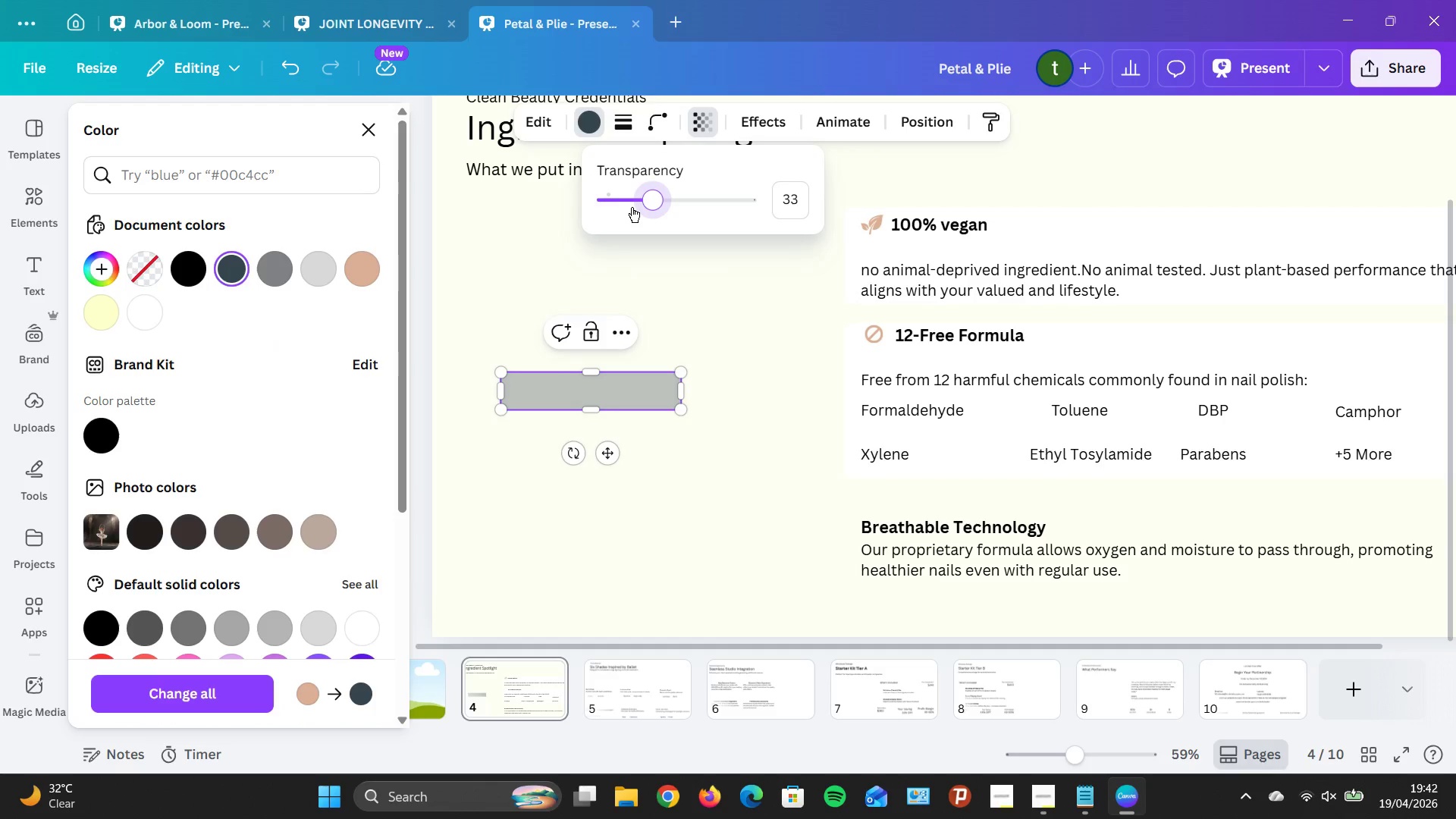 
left_click([631, 208])
 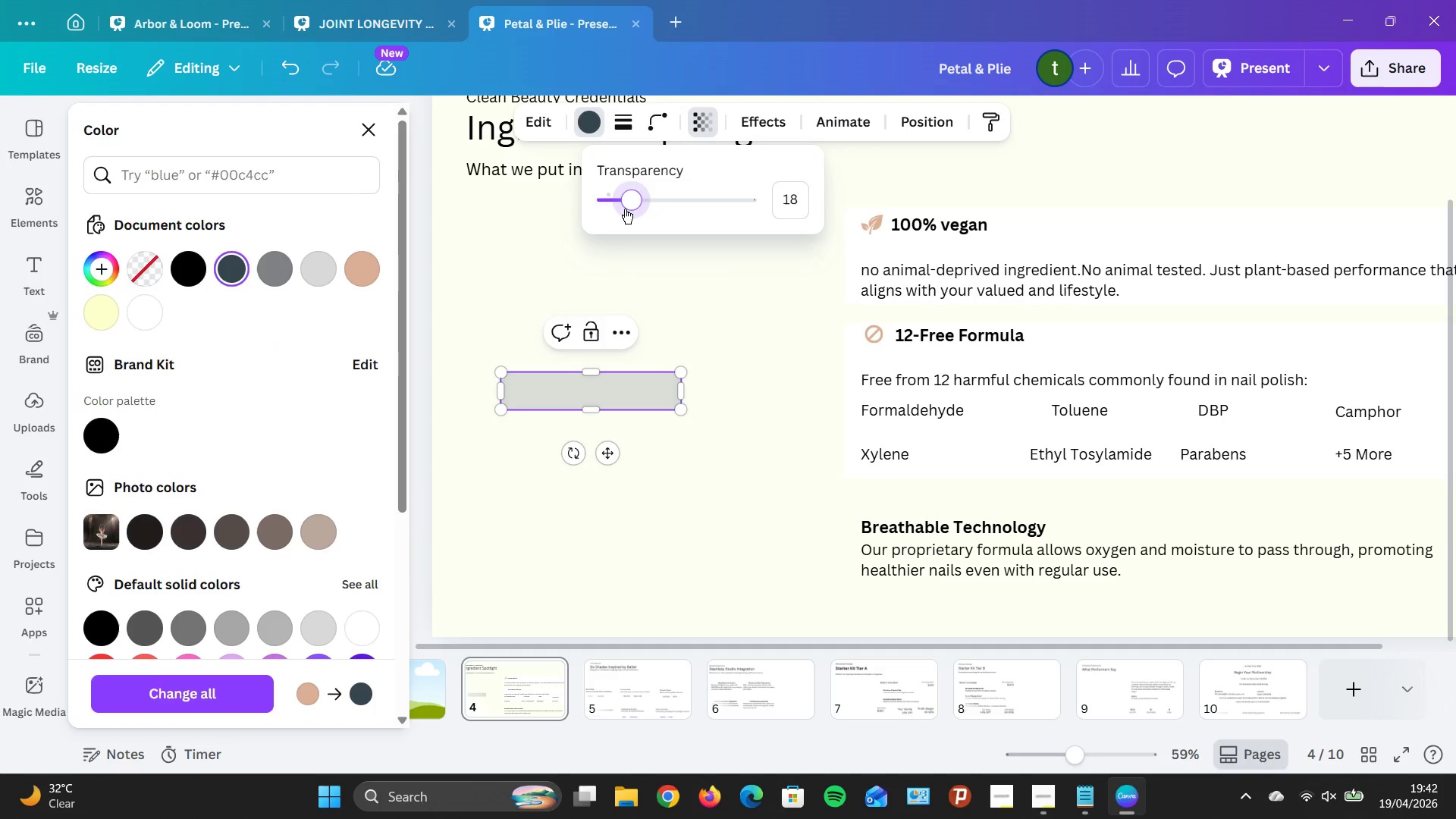 
left_click([624, 209])
 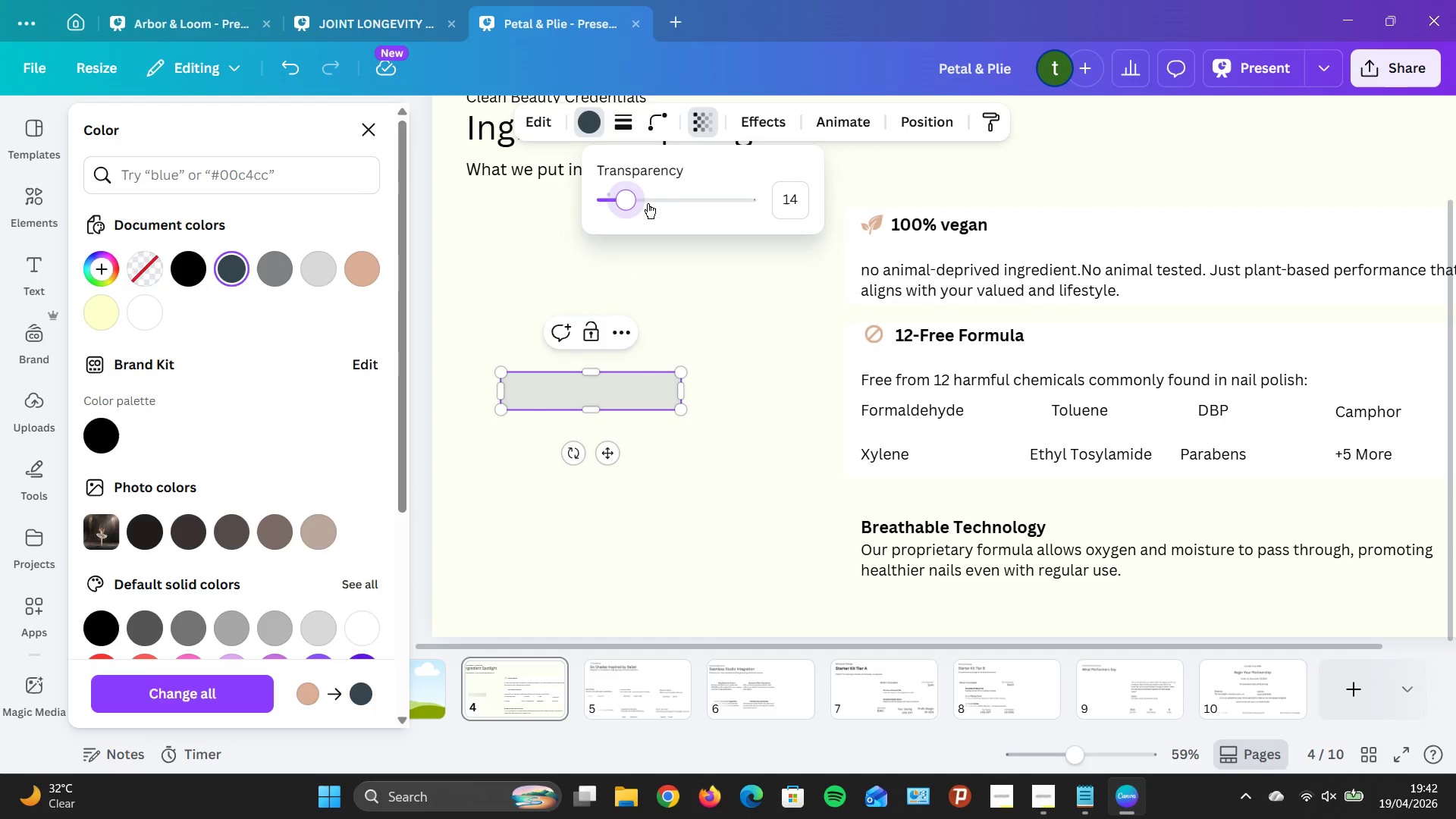 
key(ArrowRight)
 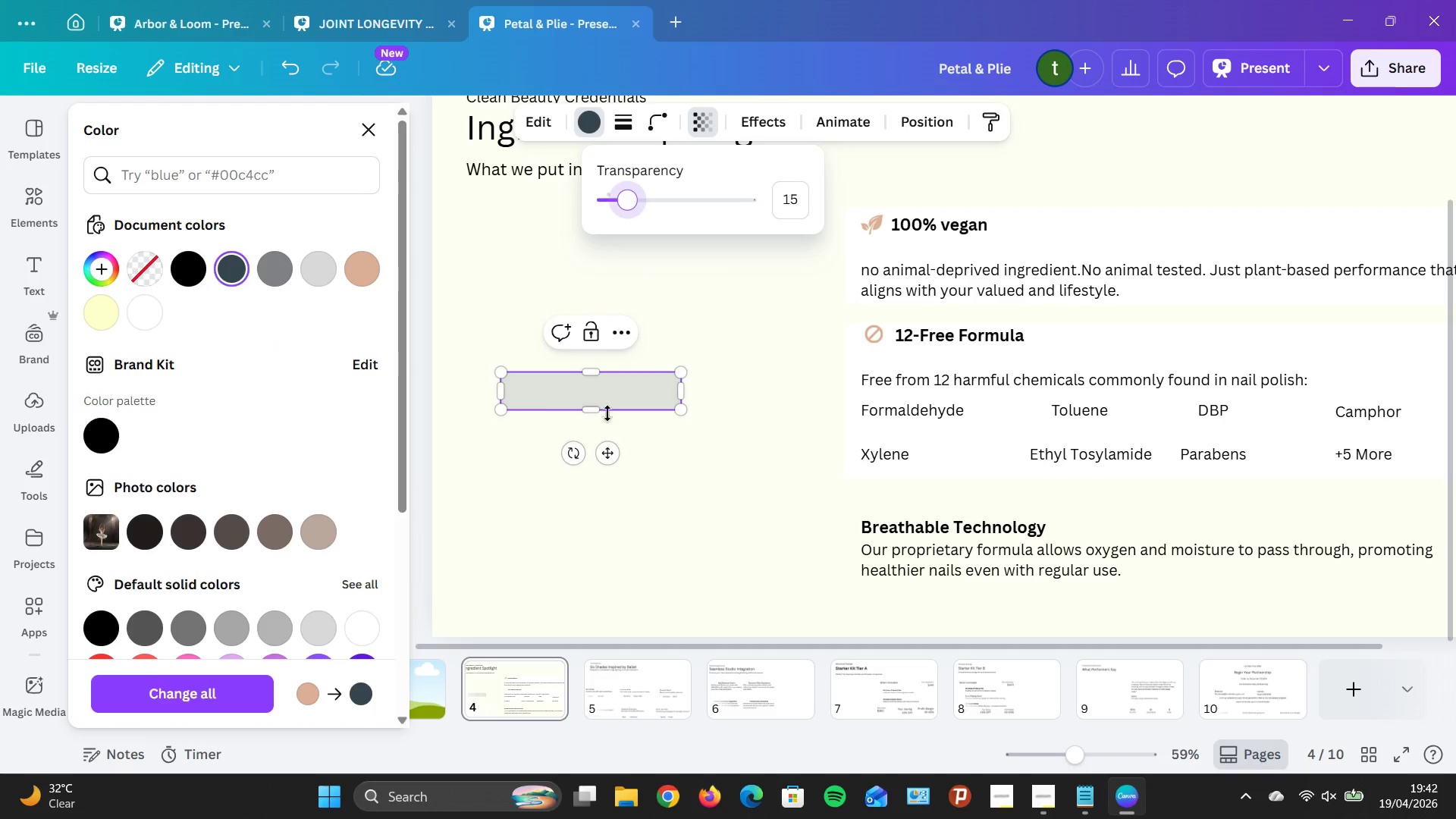 
left_click_drag(start_coordinate=[607, 460], to_coordinate=[936, 479])
 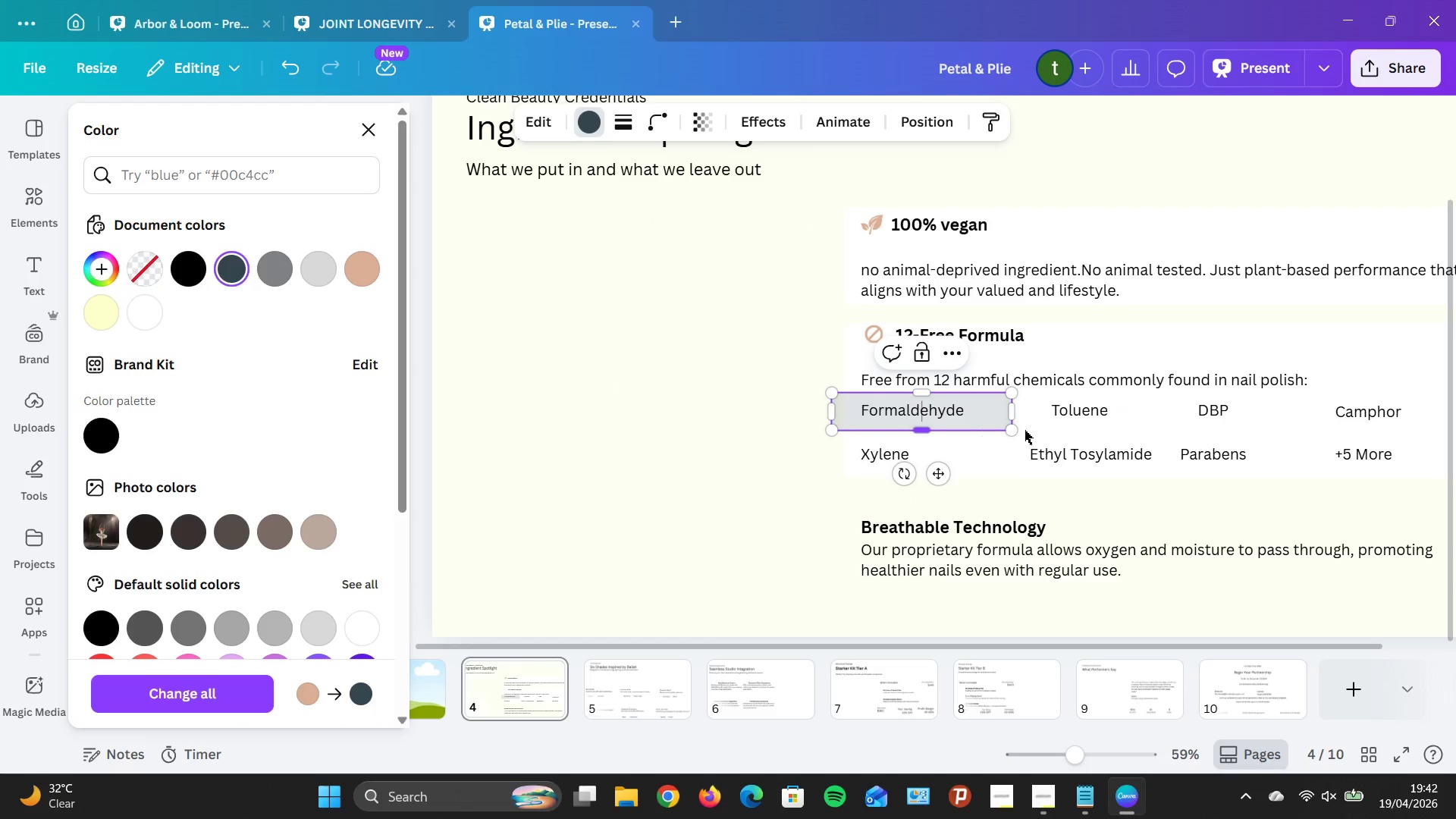 
wait(5.22)
 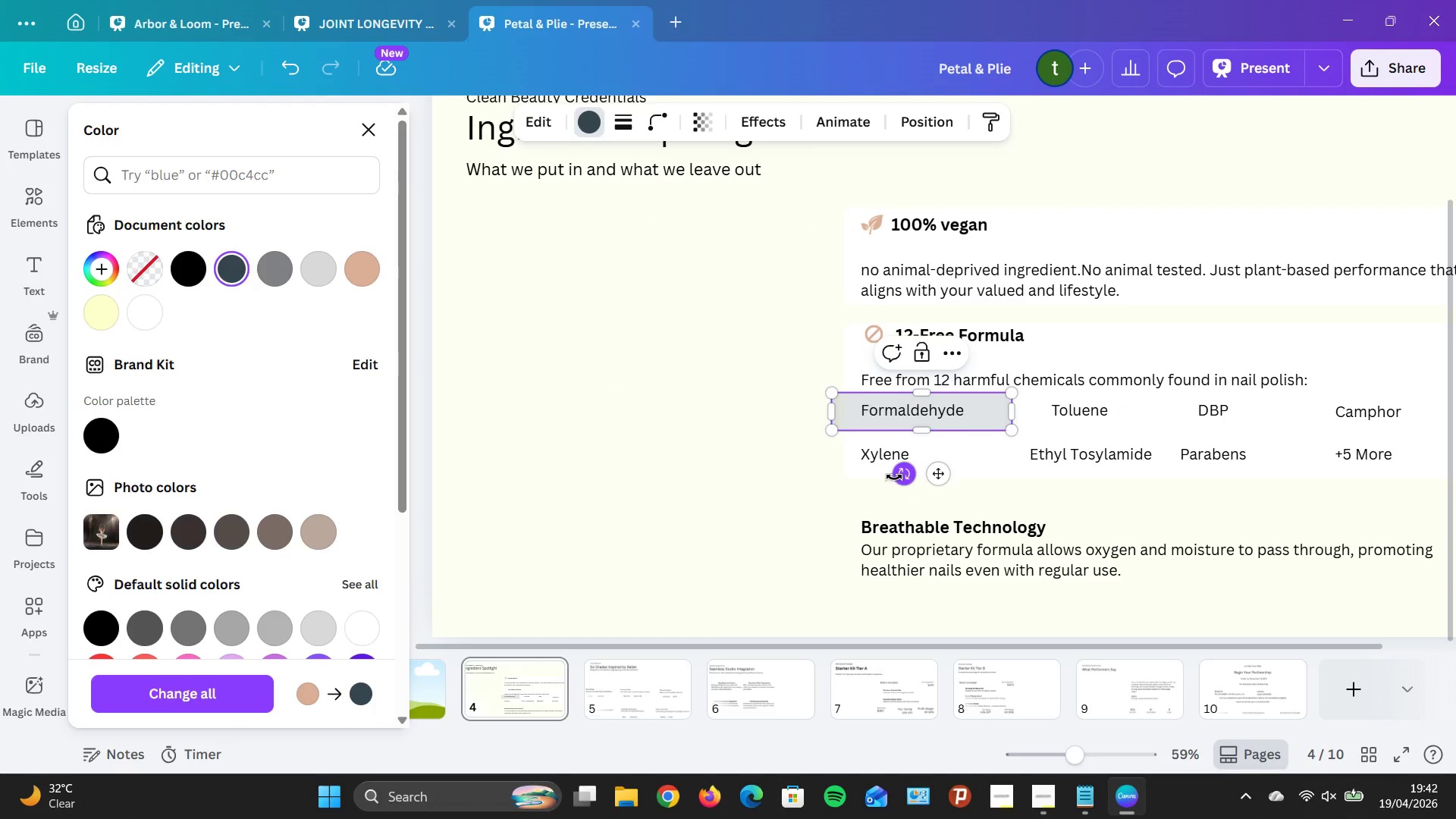 
left_click_drag(start_coordinate=[1017, 431], to_coordinate=[993, 432])
 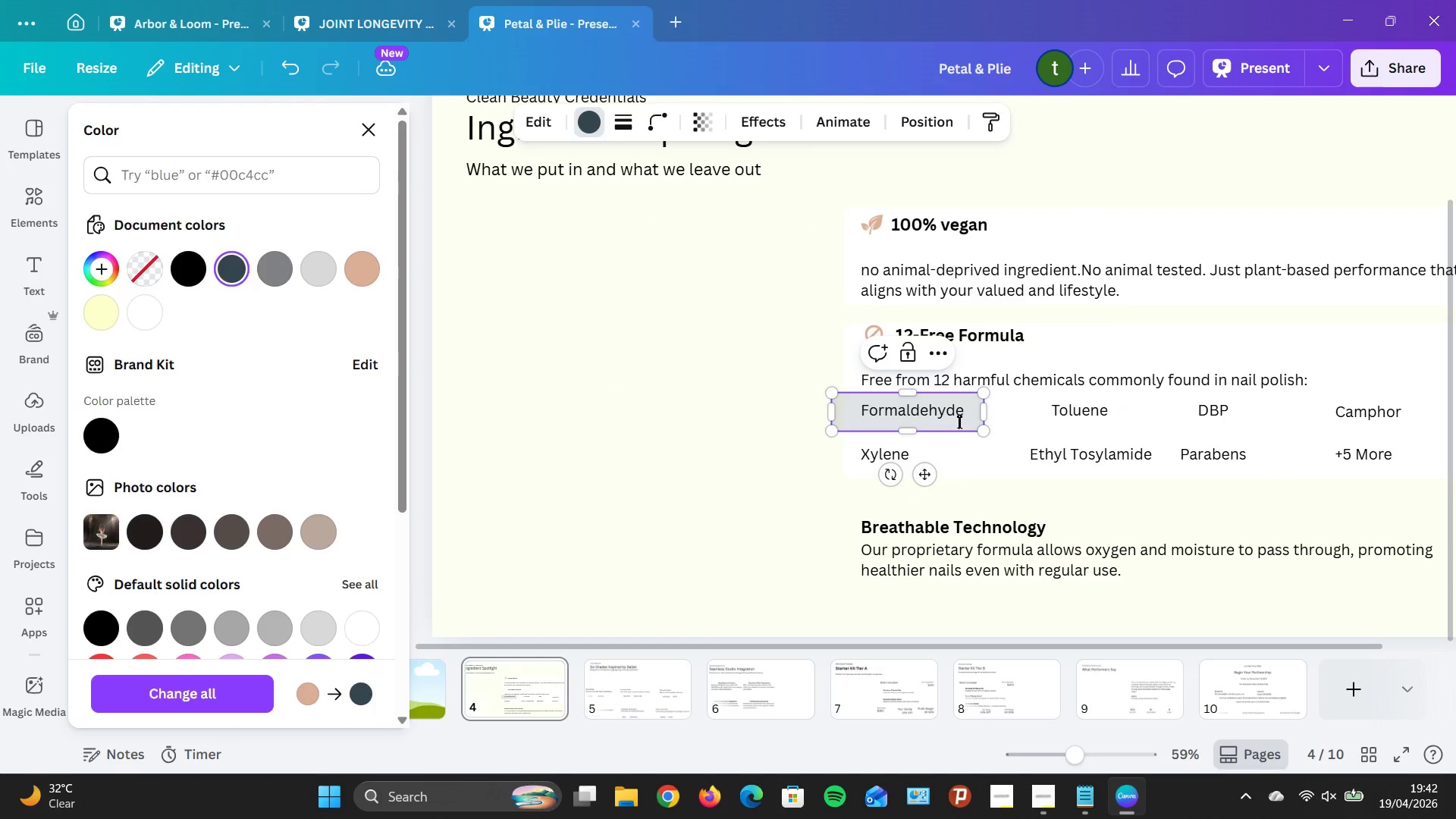 
left_click_drag(start_coordinate=[959, 422], to_coordinate=[962, 422])
 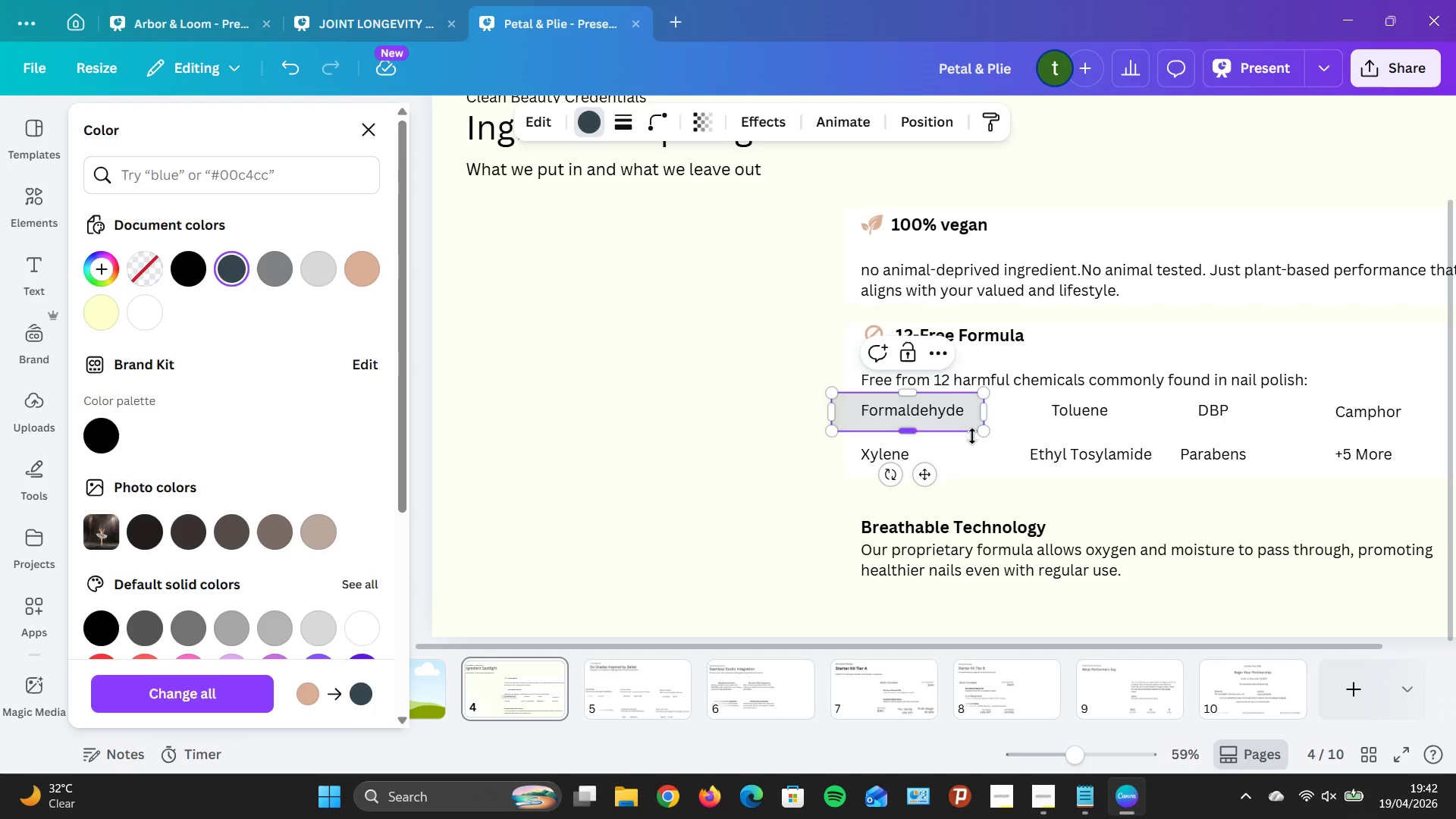 
left_click([972, 436])
 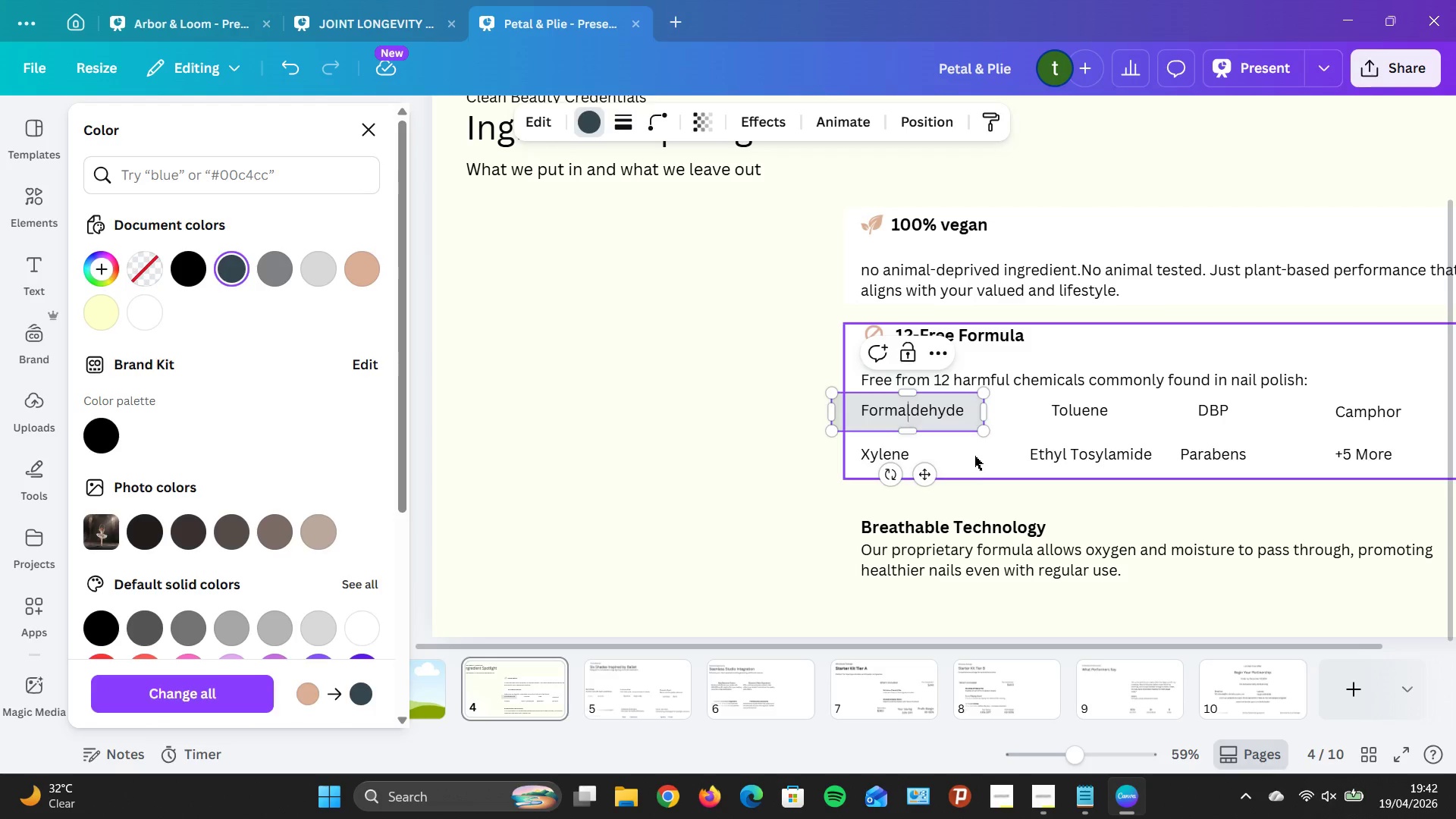 
left_click([974, 456])
 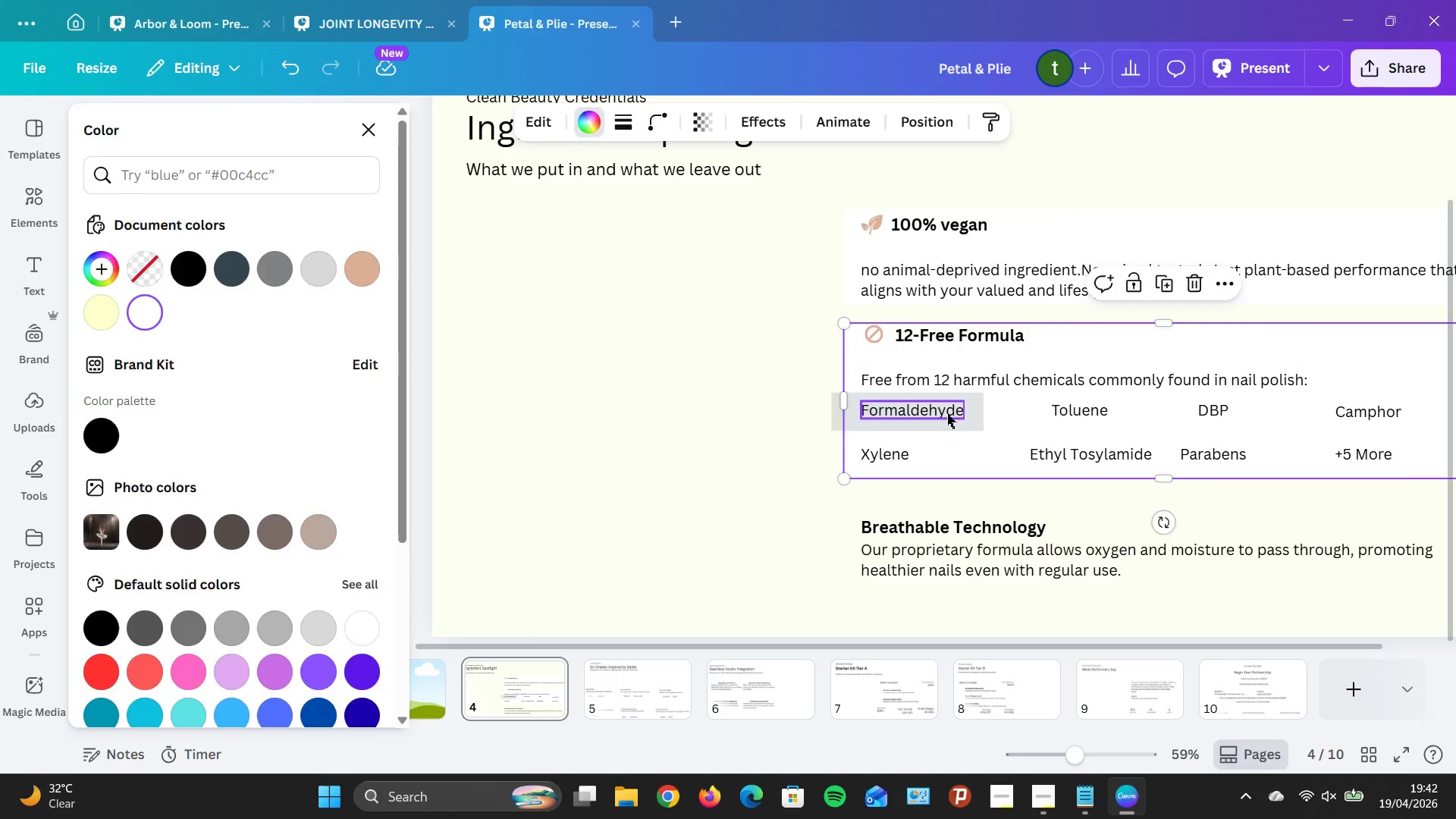 
left_click_drag(start_coordinate=[947, 414], to_coordinate=[952, 415])
 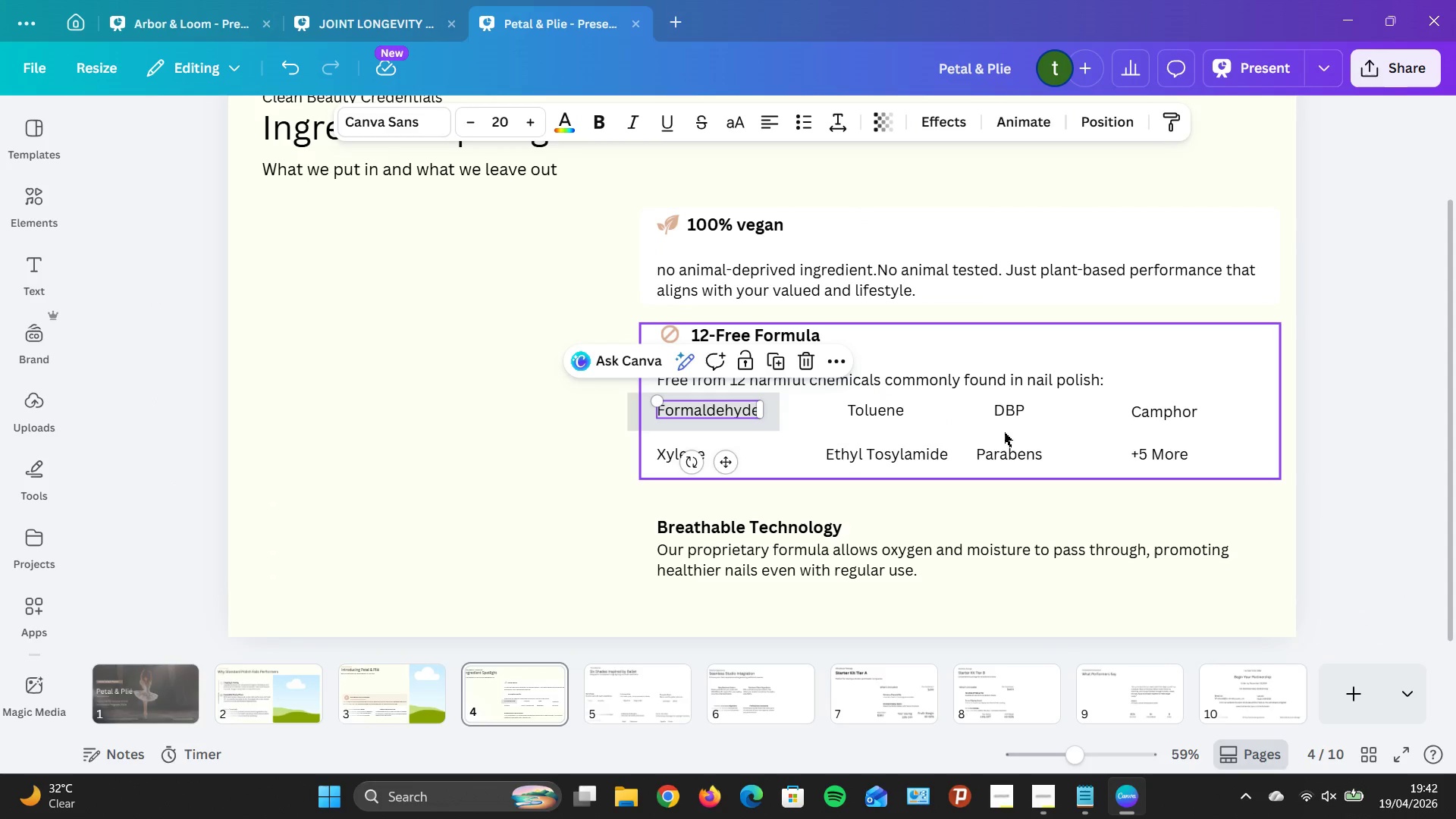 
left_click([570, 540])
 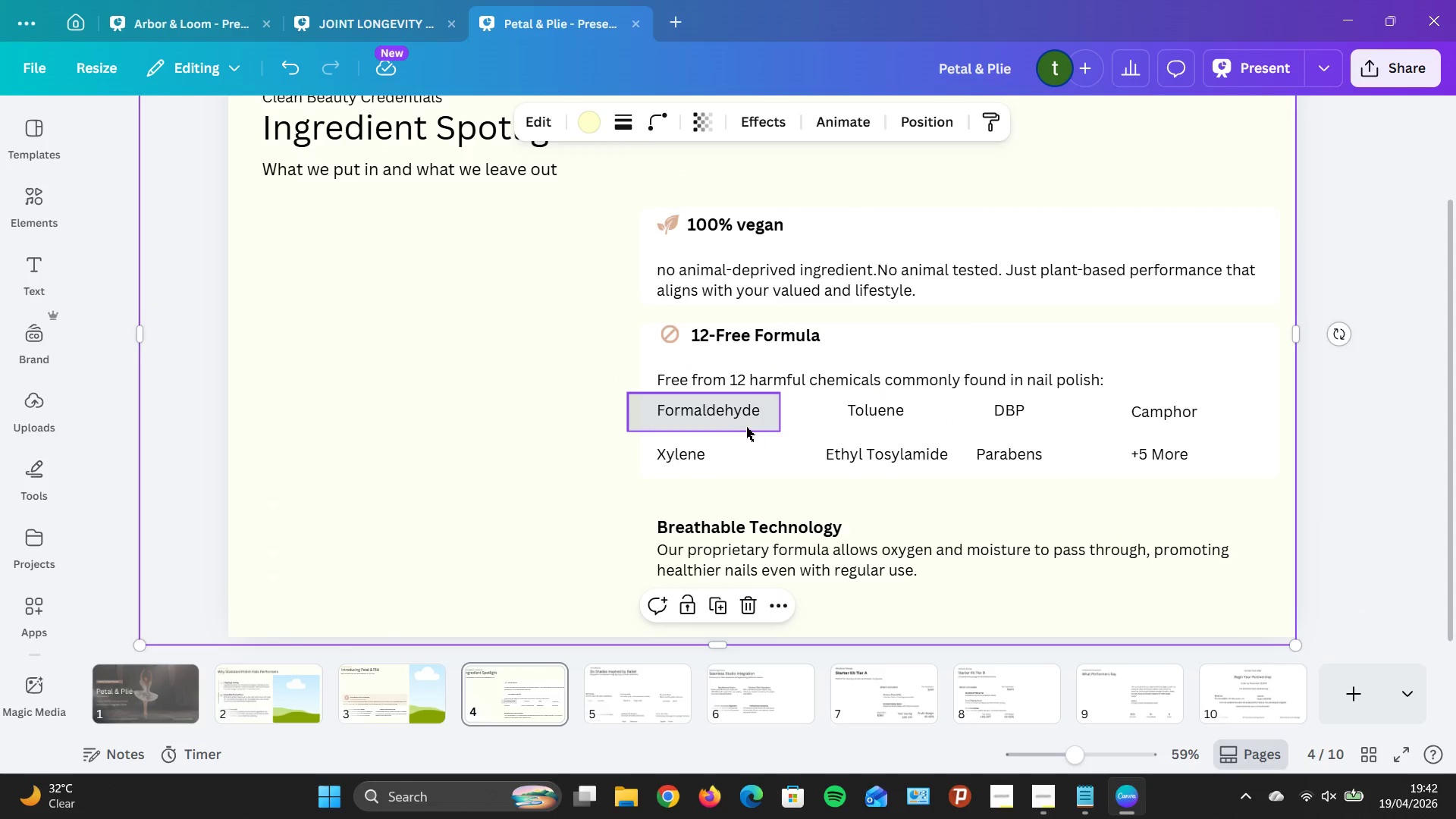 
left_click_drag(start_coordinate=[747, 426], to_coordinate=[757, 427])
 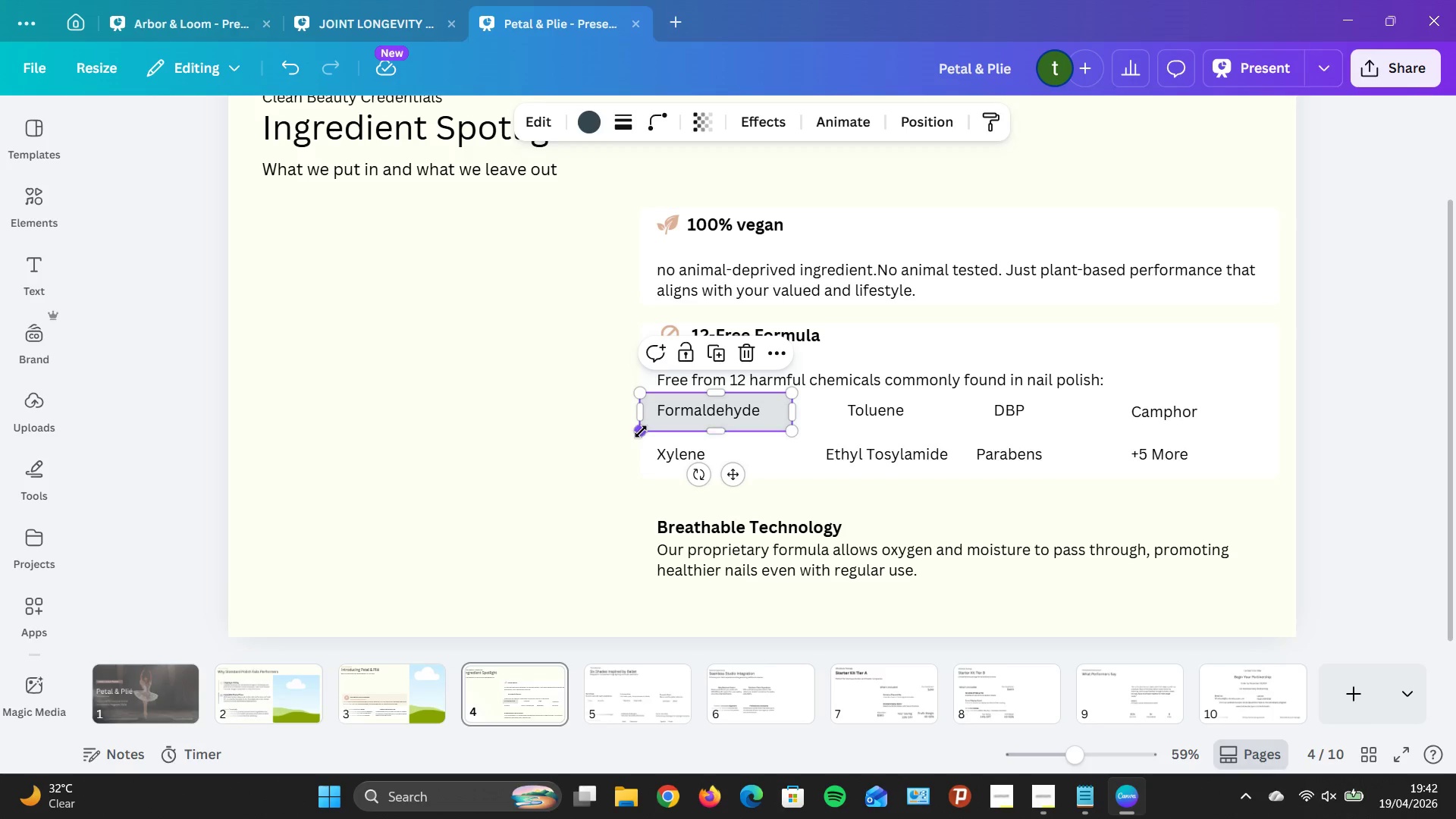 
left_click_drag(start_coordinate=[641, 431], to_coordinate=[650, 426])
 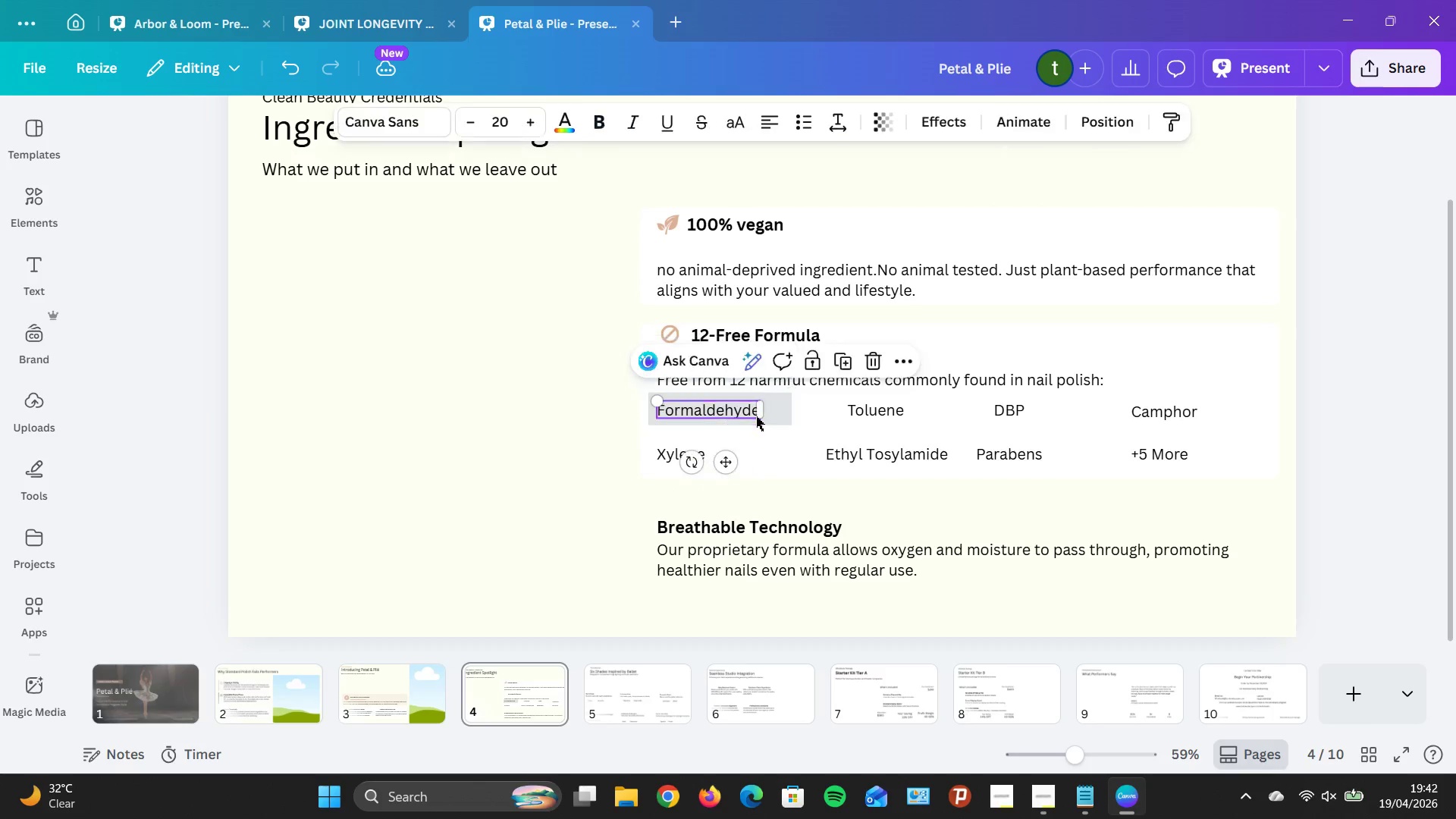 
left_click([755, 416])
 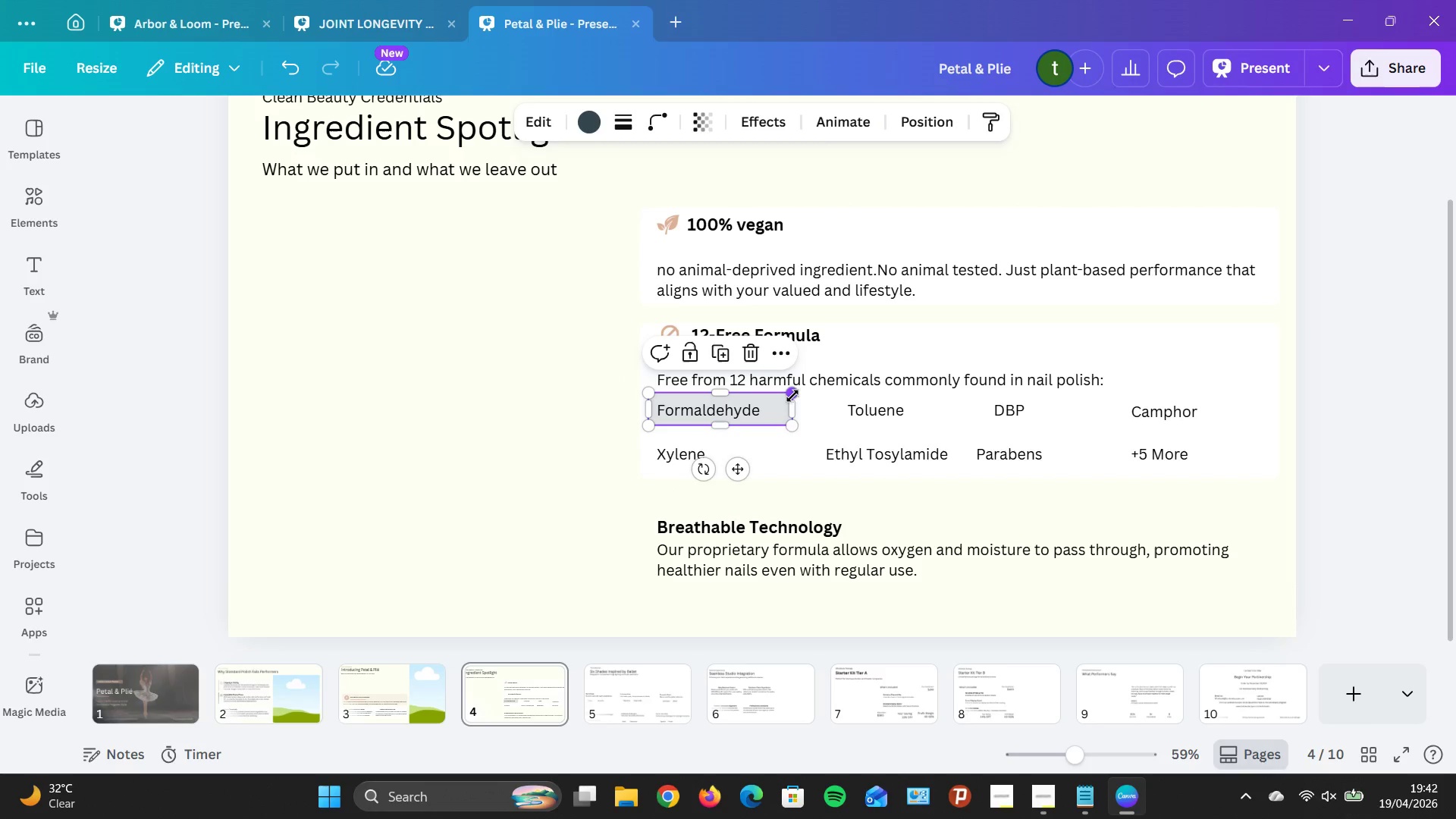 
left_click_drag(start_coordinate=[792, 395], to_coordinate=[774, 399])
 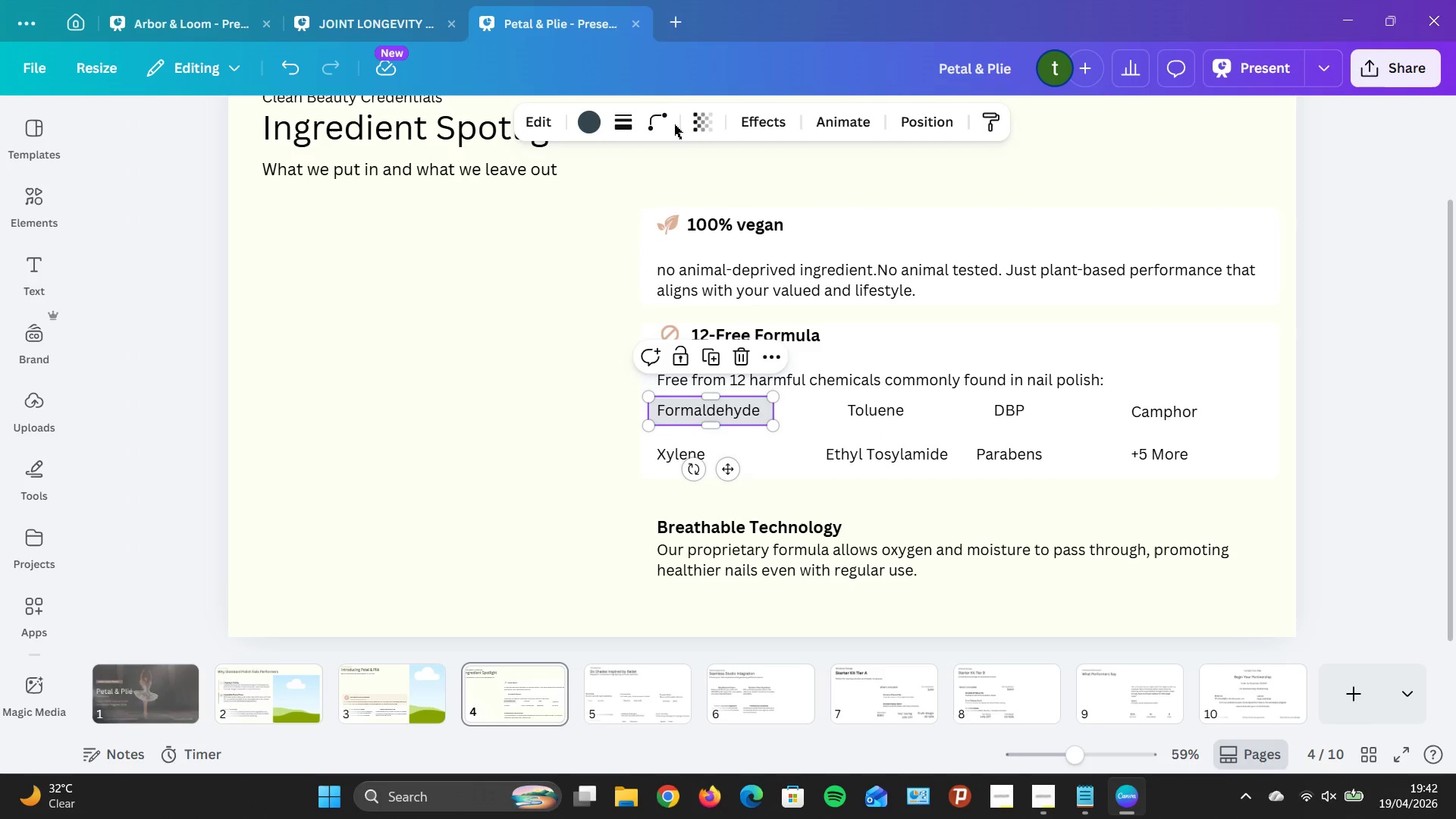 
left_click([664, 120])
 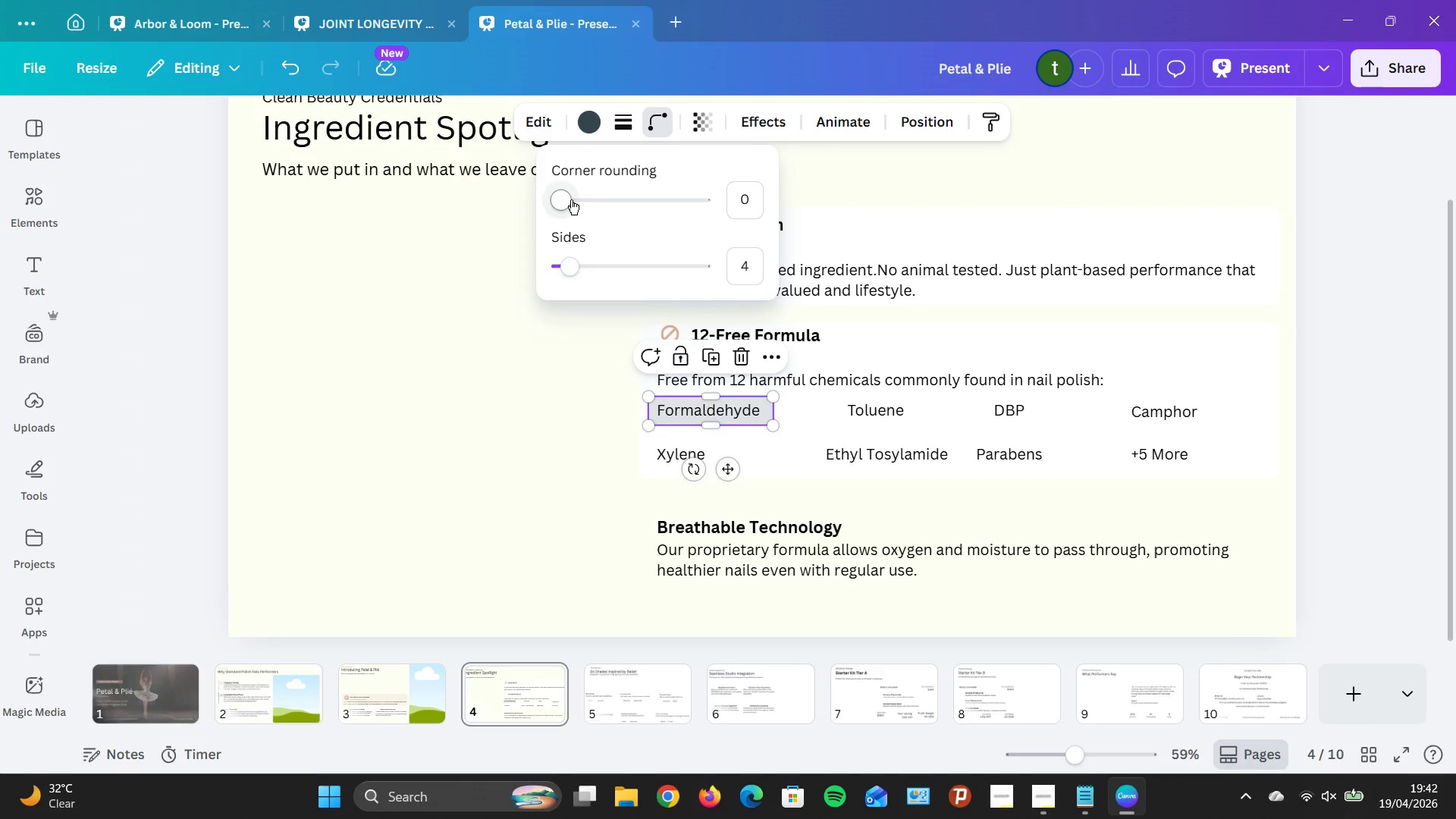 
left_click([580, 201])
 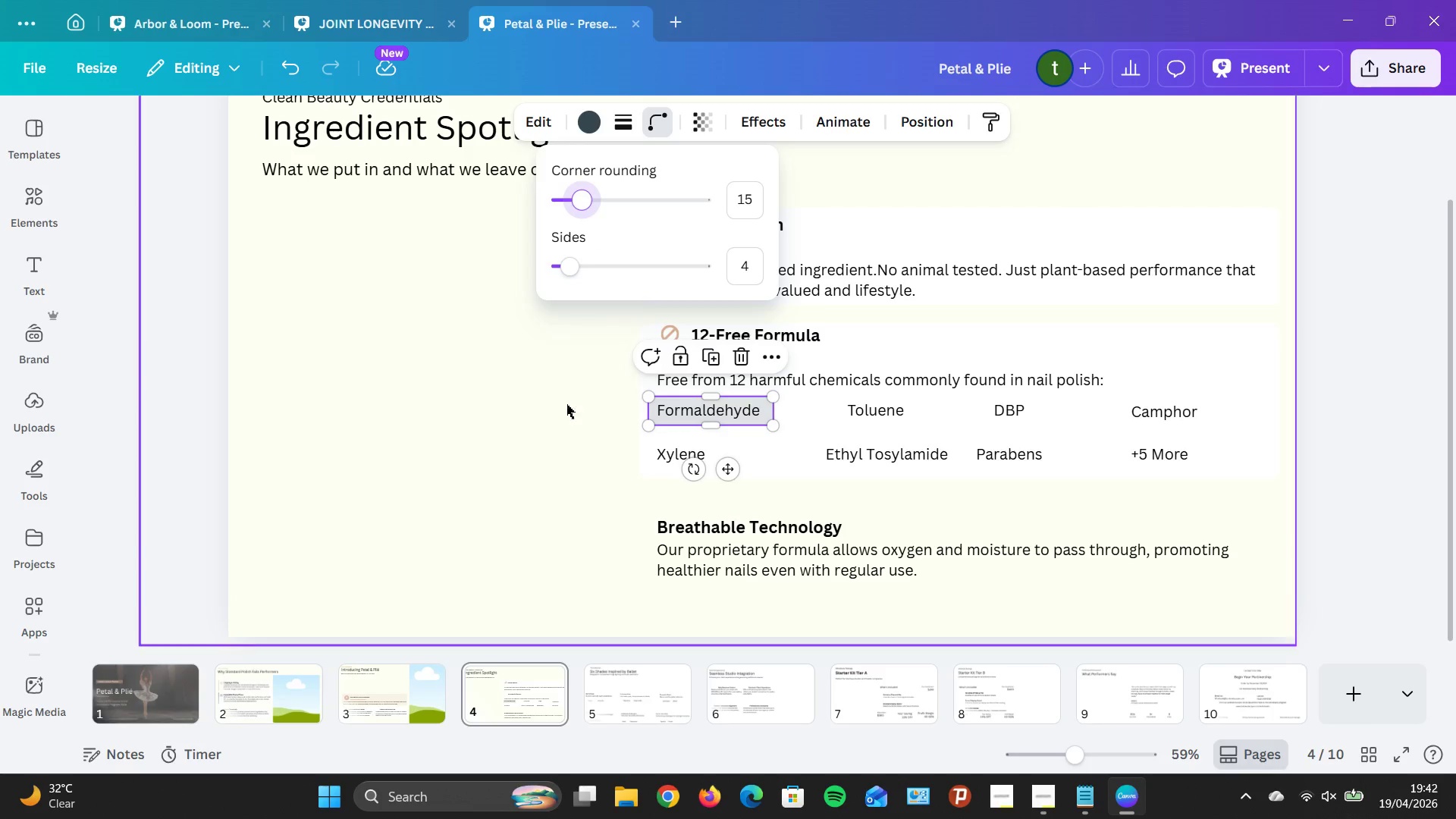 
left_click([551, 408])
 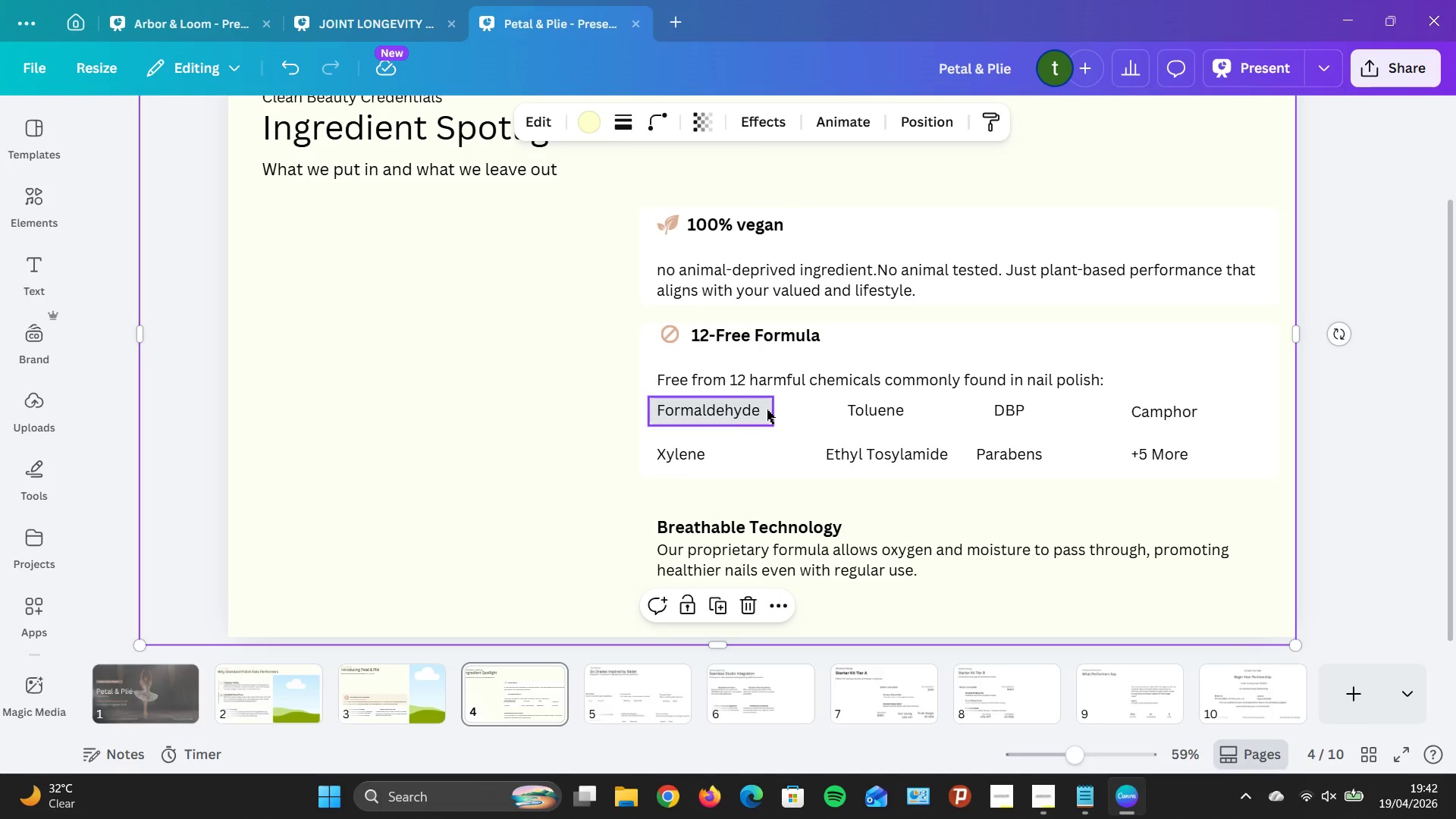 
left_click([767, 410])
 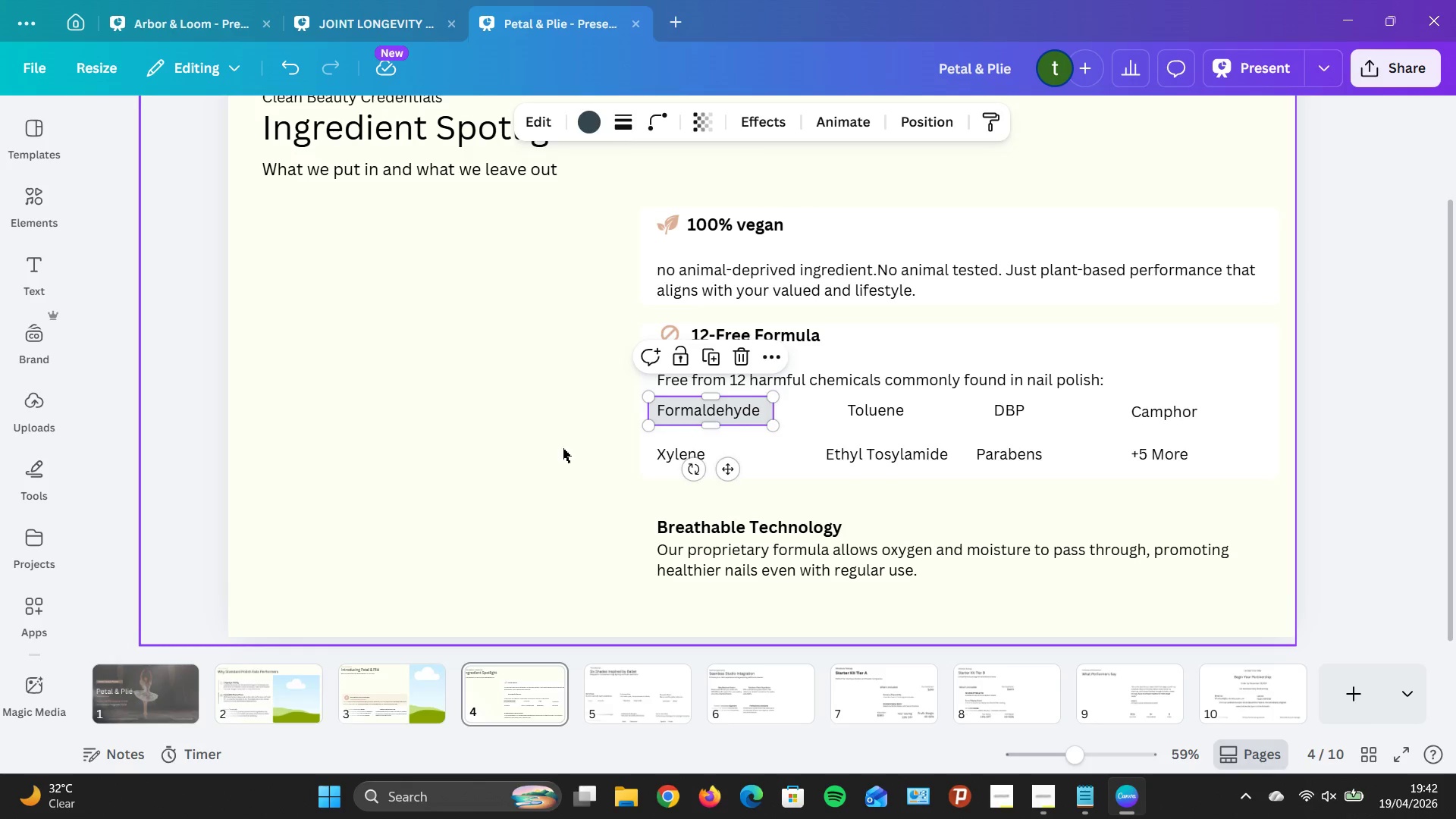 
left_click([510, 441])
 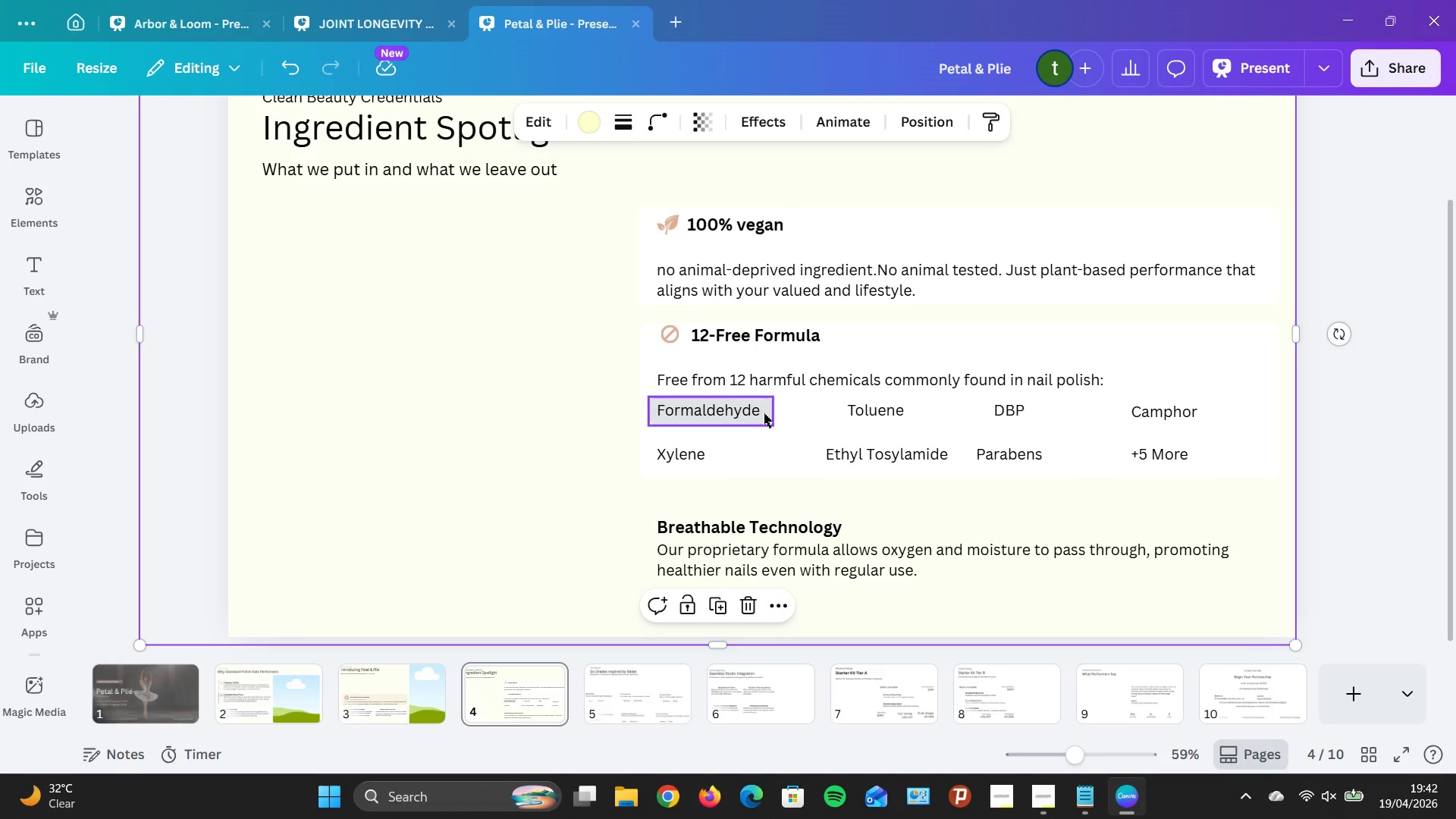 
right_click([764, 415])
 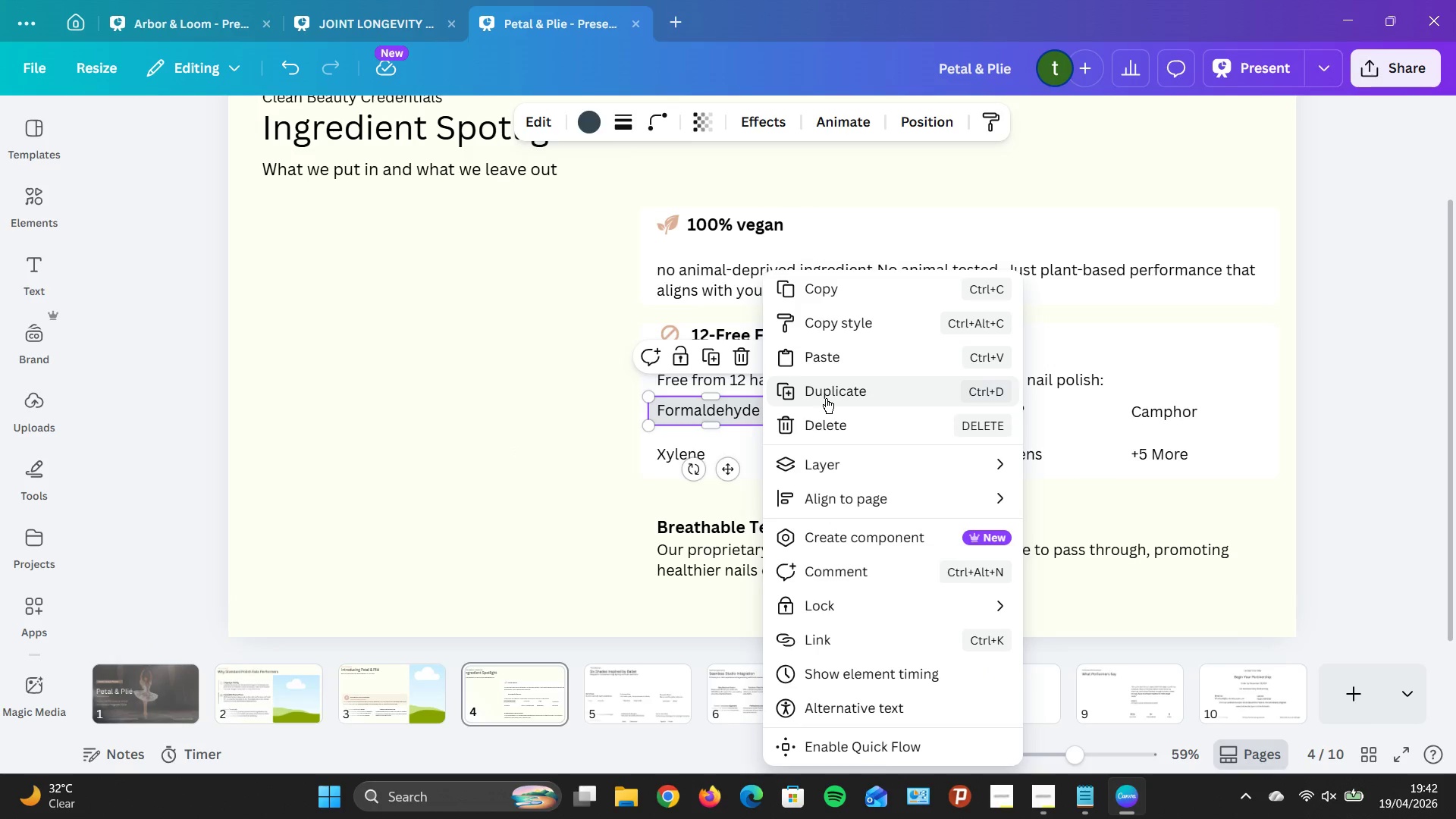 
left_click([826, 398])
 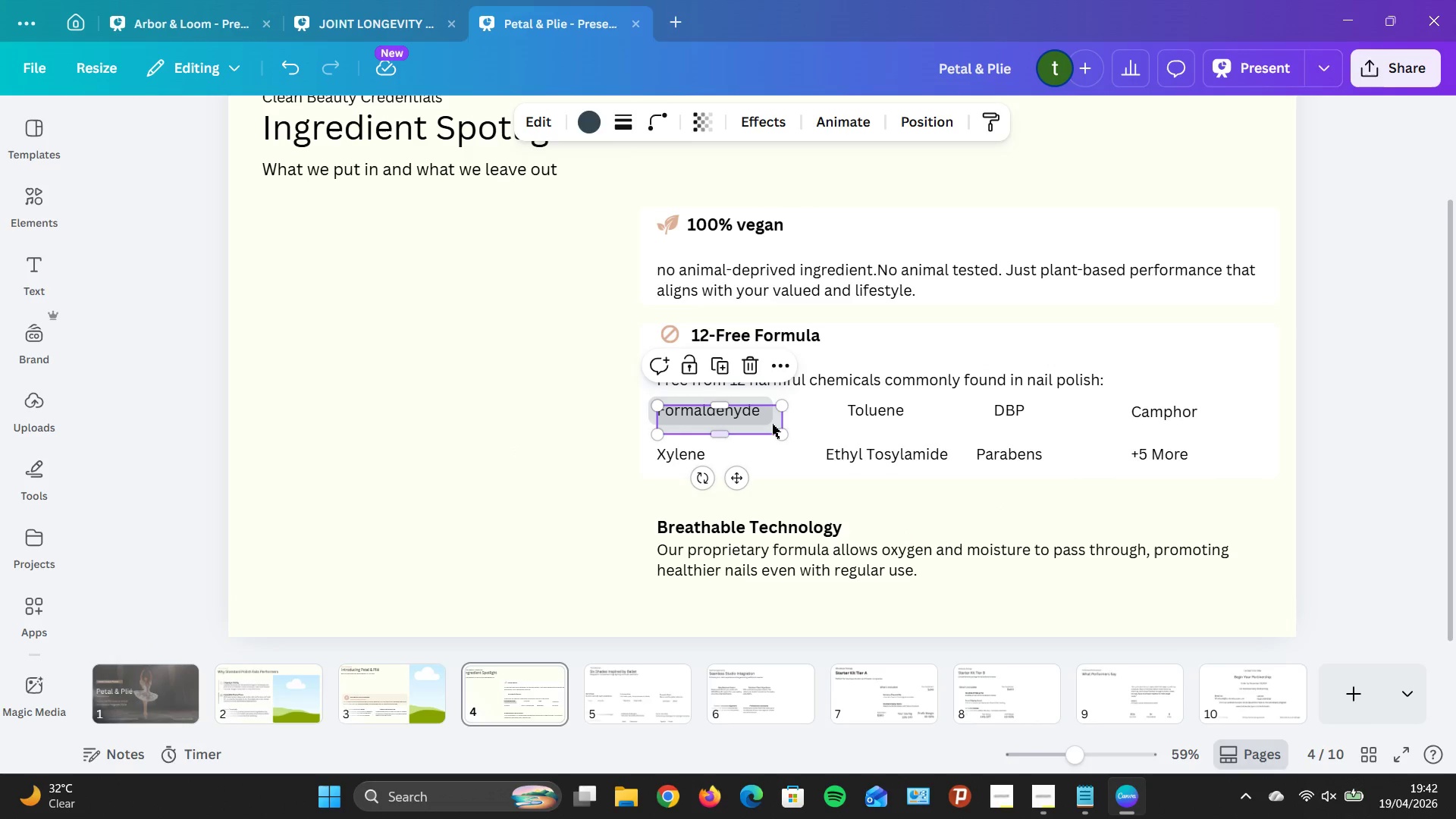 
left_click_drag(start_coordinate=[772, 424], to_coordinate=[765, 460])
 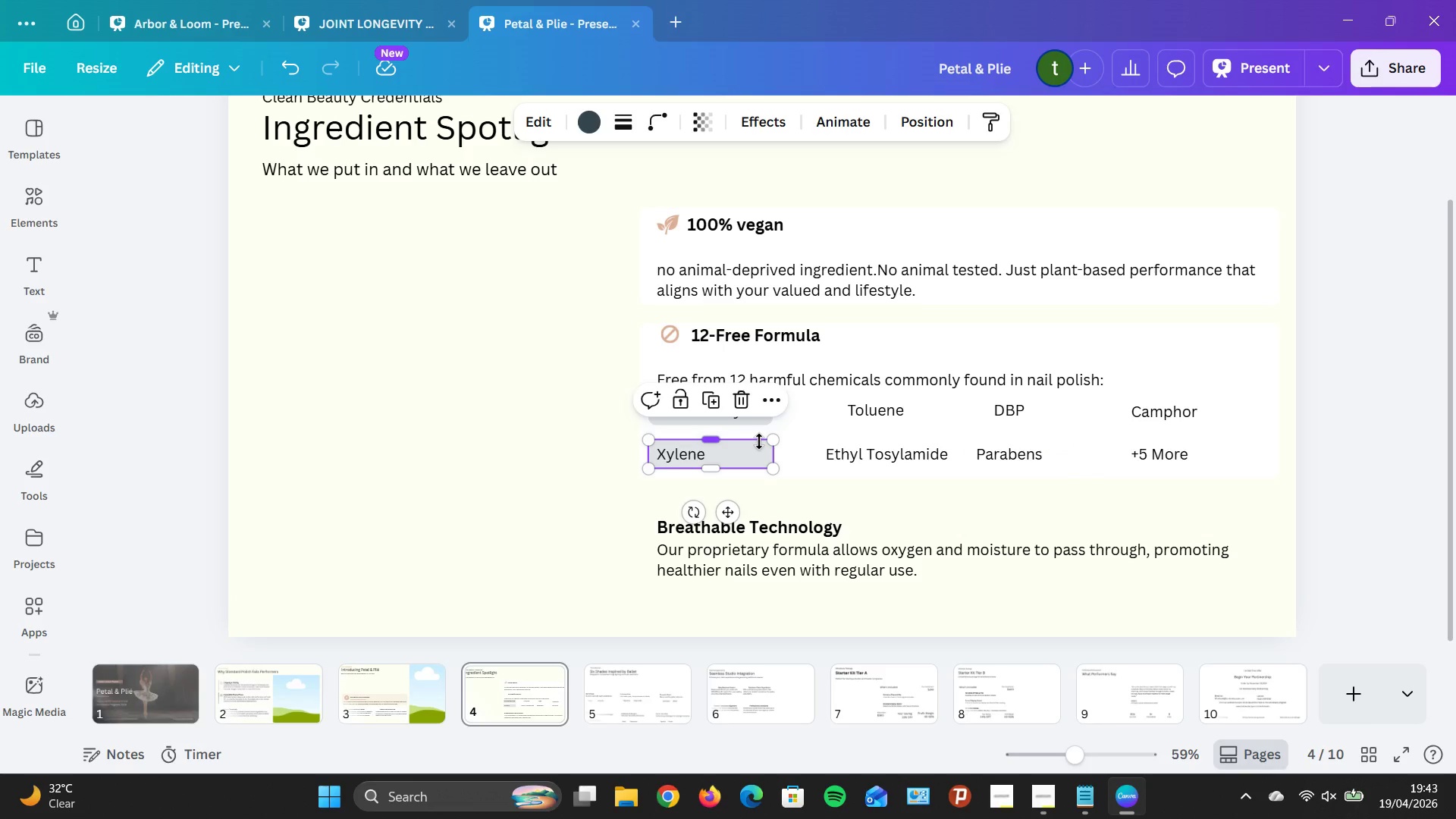 
right_click([755, 451])
 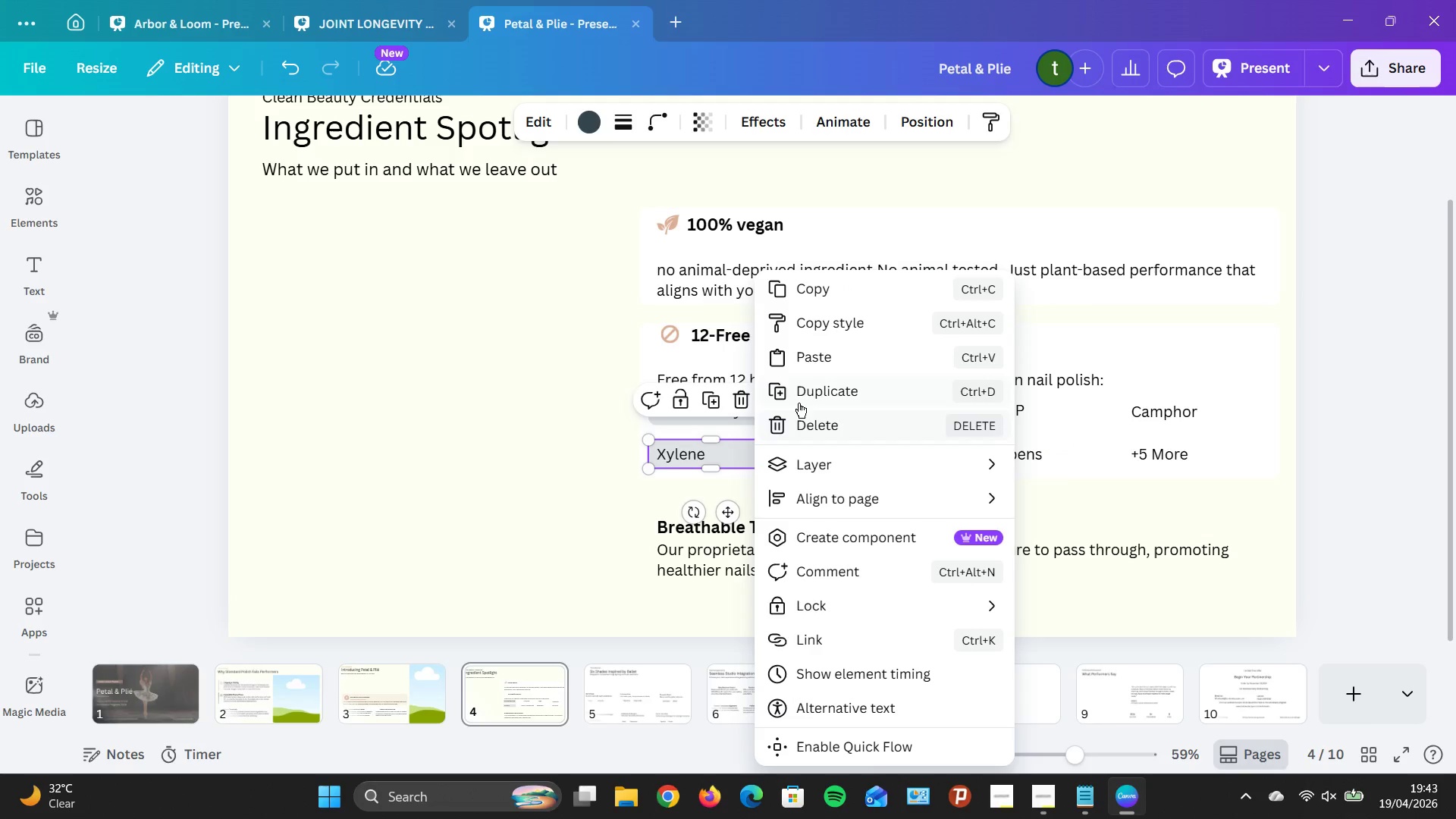 
left_click([799, 402])
 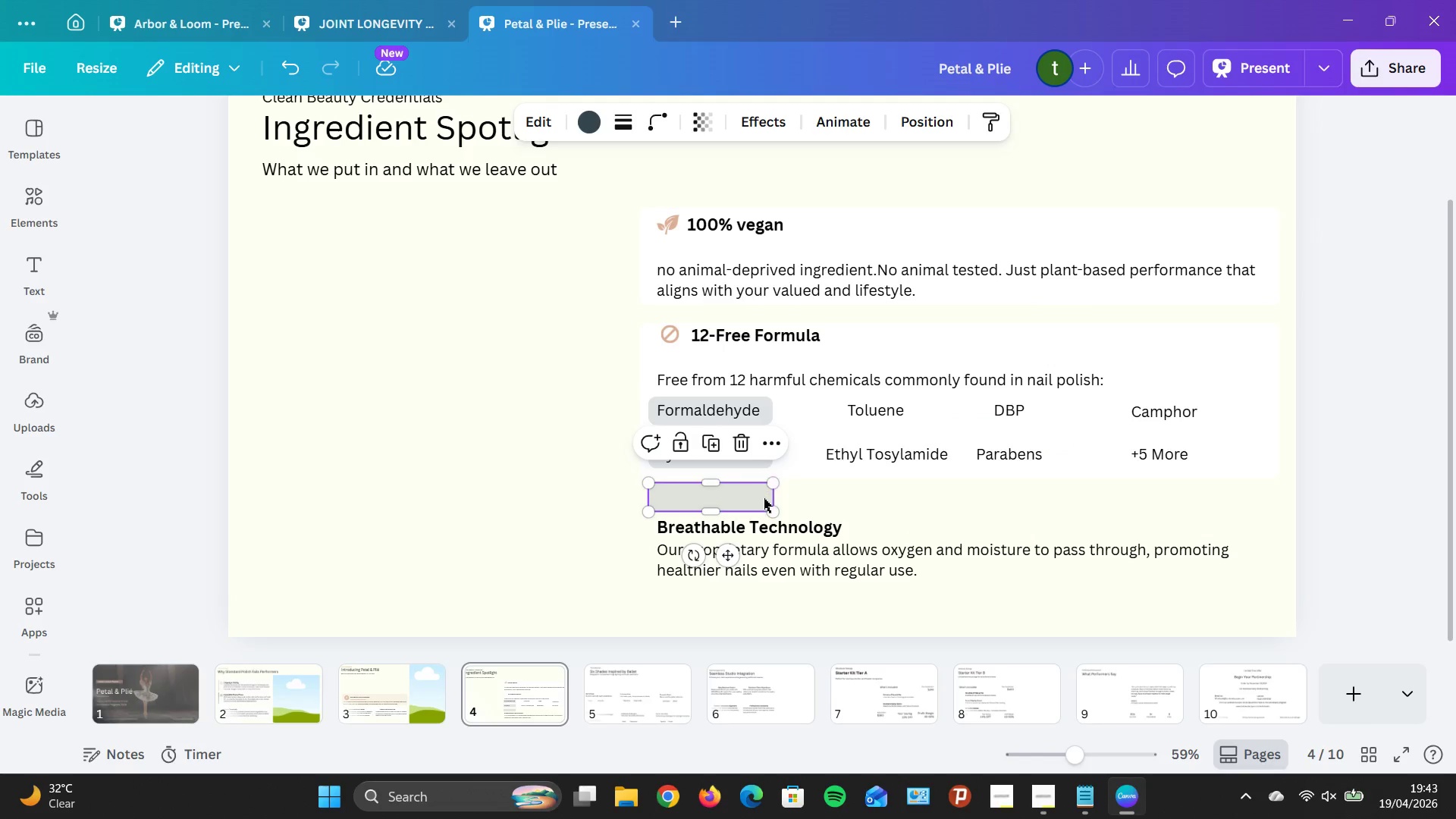 
left_click_drag(start_coordinate=[764, 499], to_coordinate=[906, 414])
 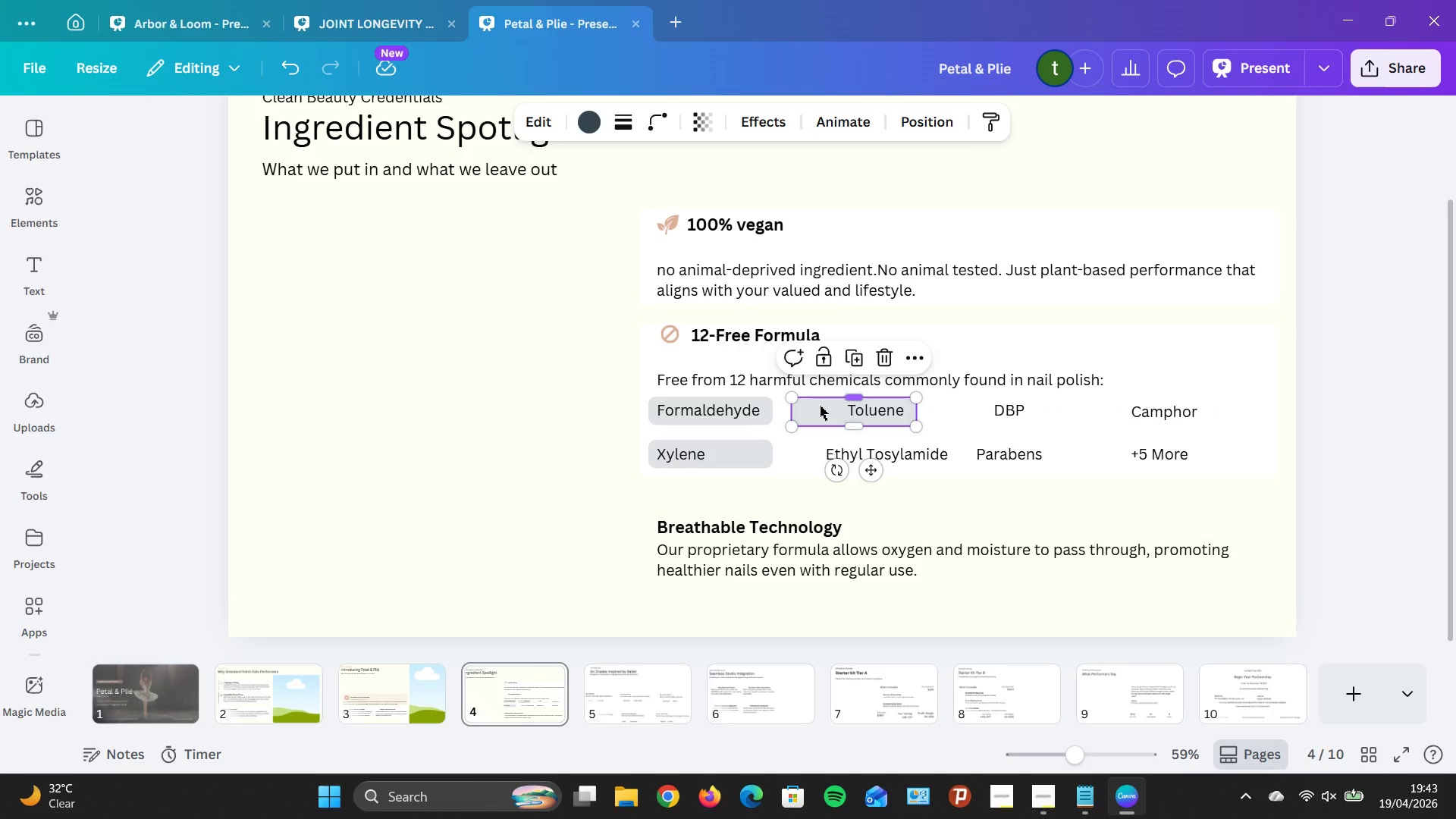 
right_click([817, 409])
 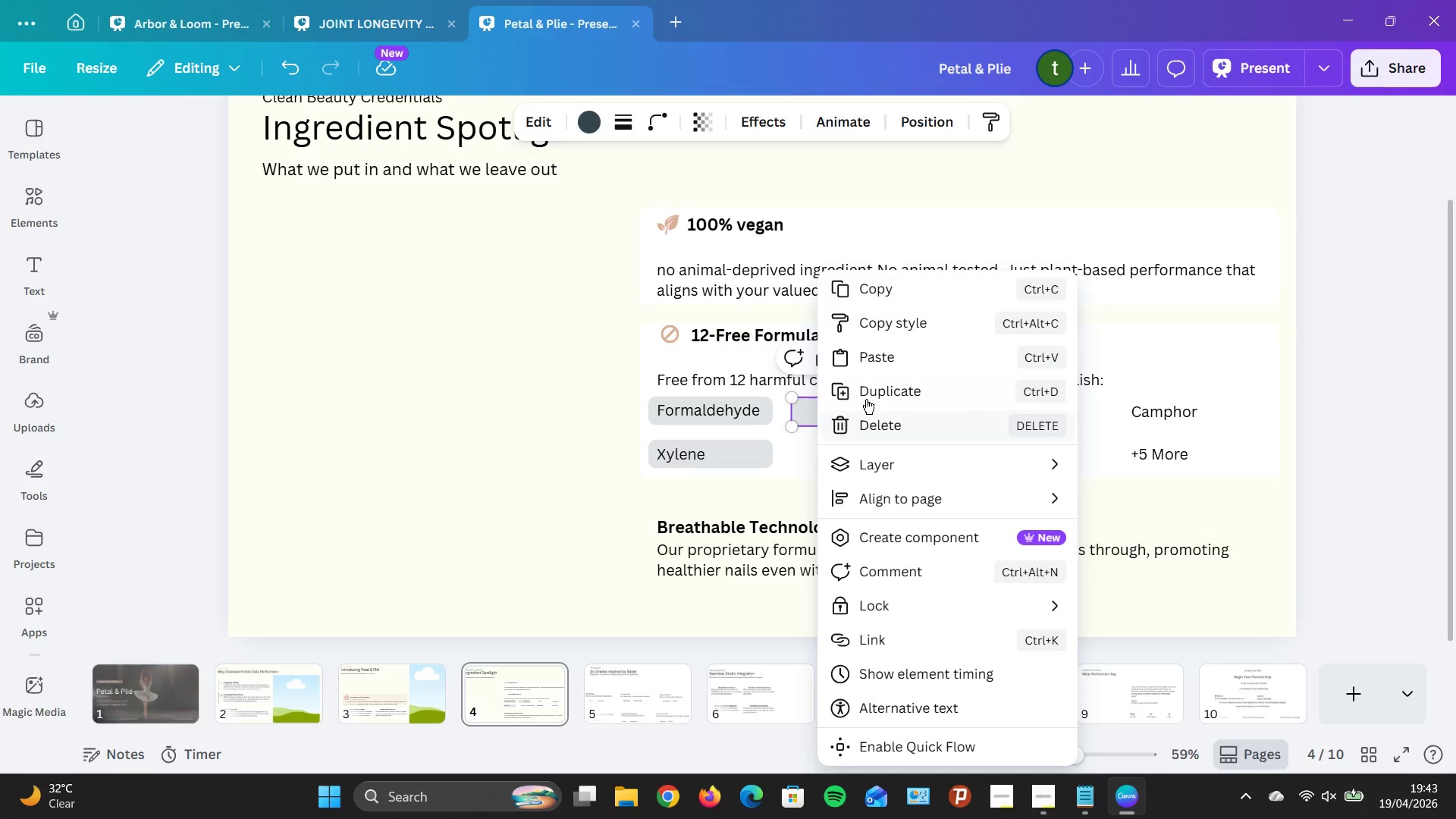 
left_click([868, 396])
 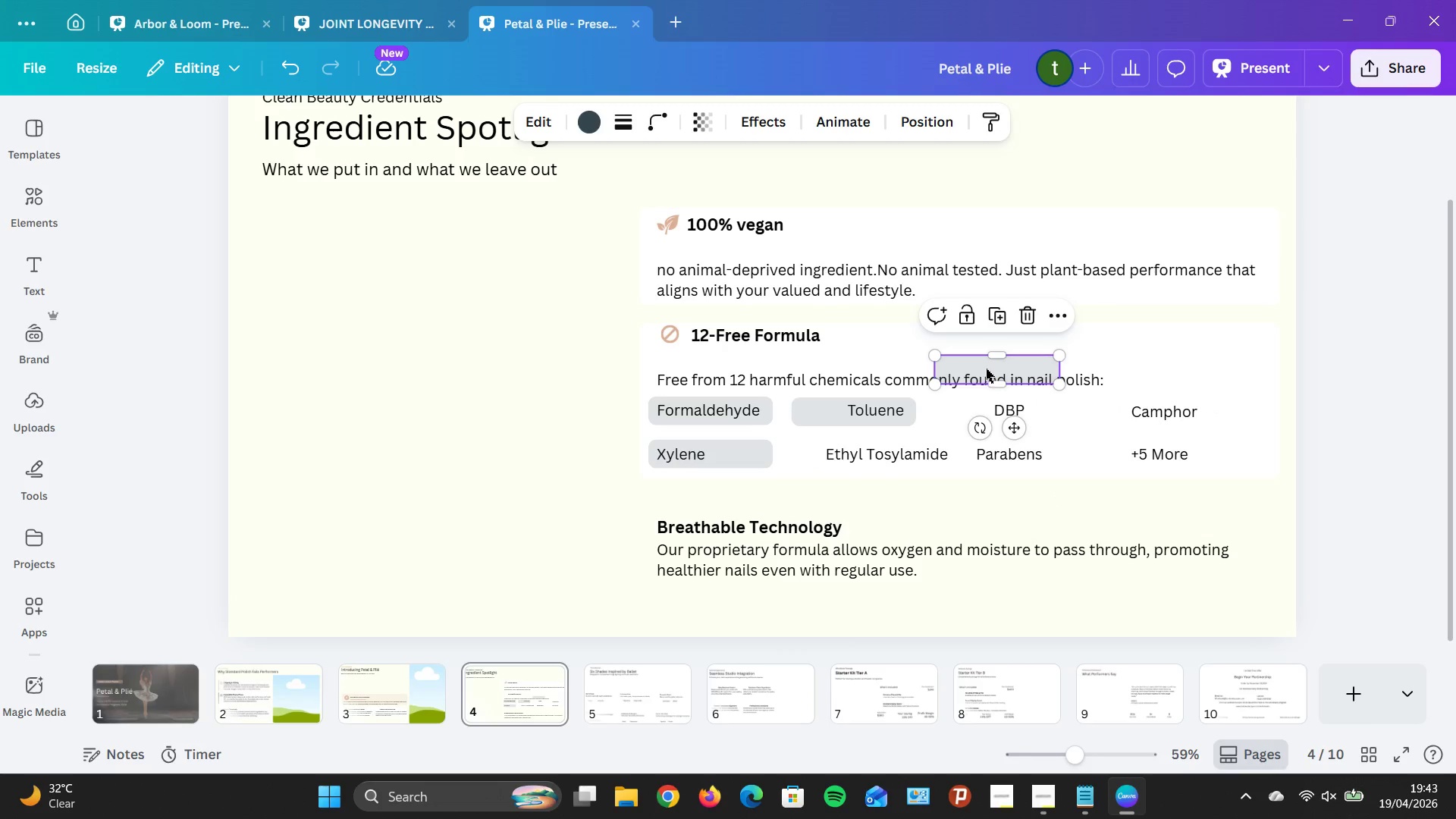 
left_click_drag(start_coordinate=[977, 366], to_coordinate=[834, 444])
 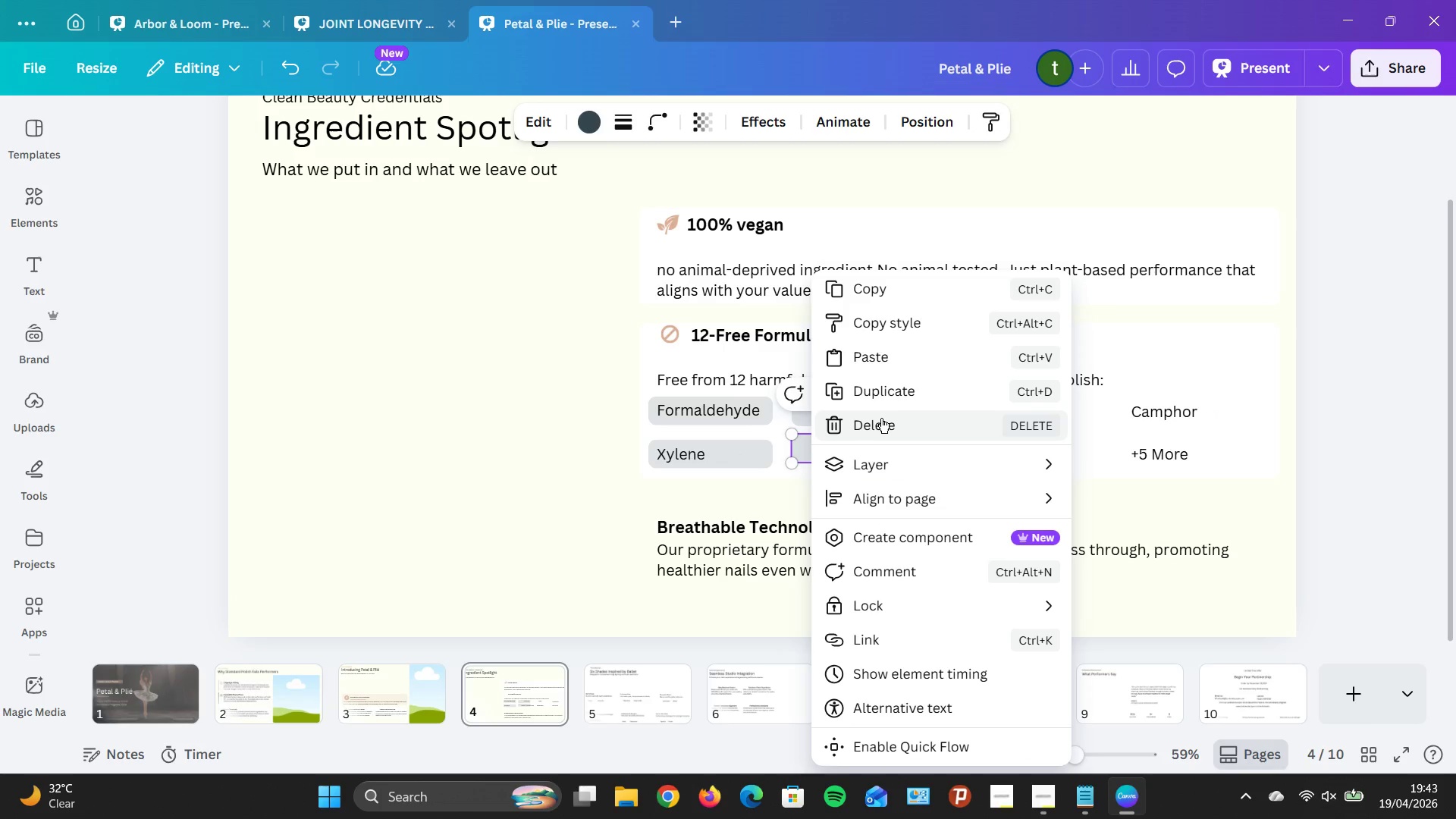 
left_click([890, 388])
 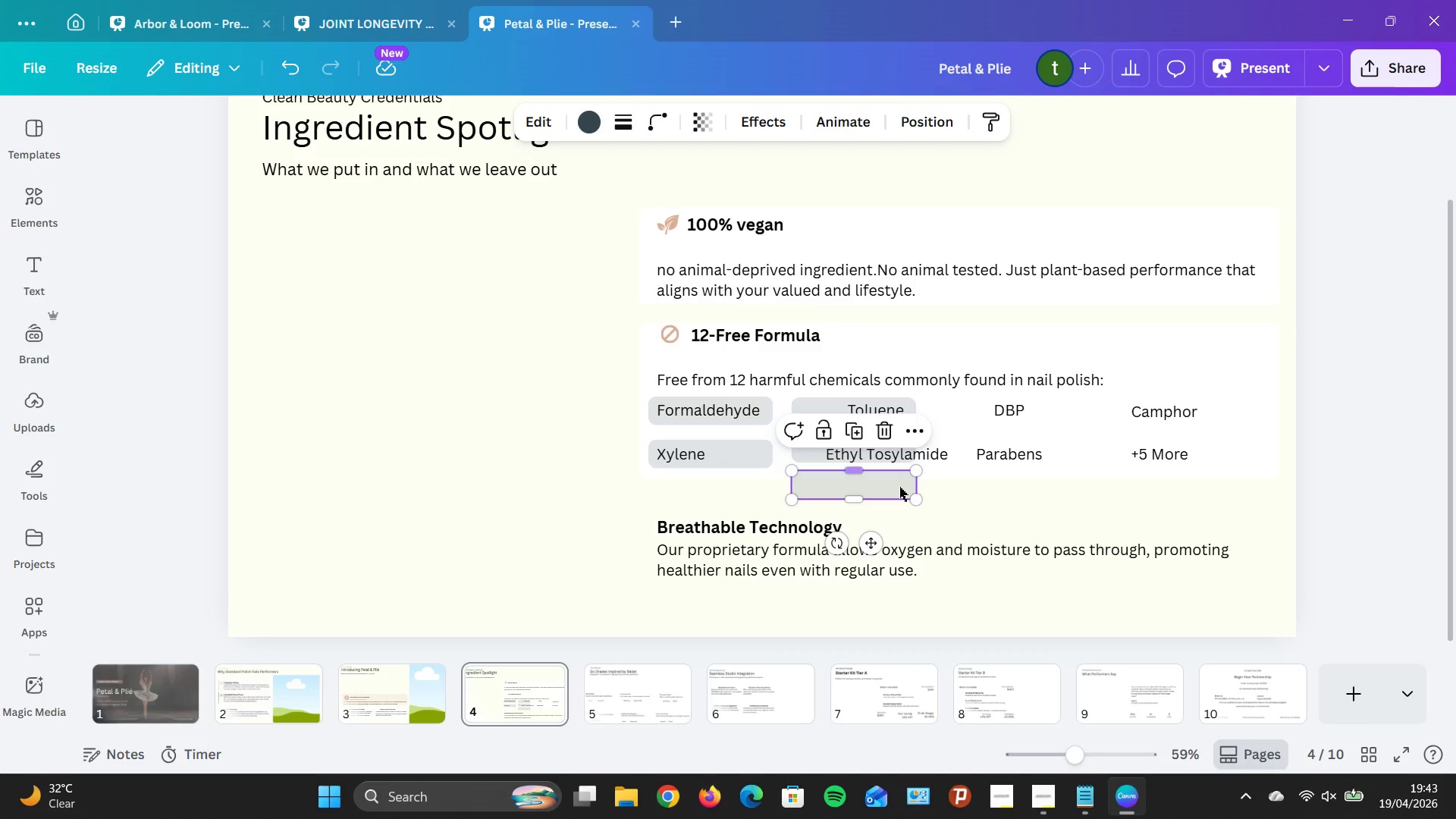 
left_click_drag(start_coordinate=[899, 487], to_coordinate=[1031, 416])
 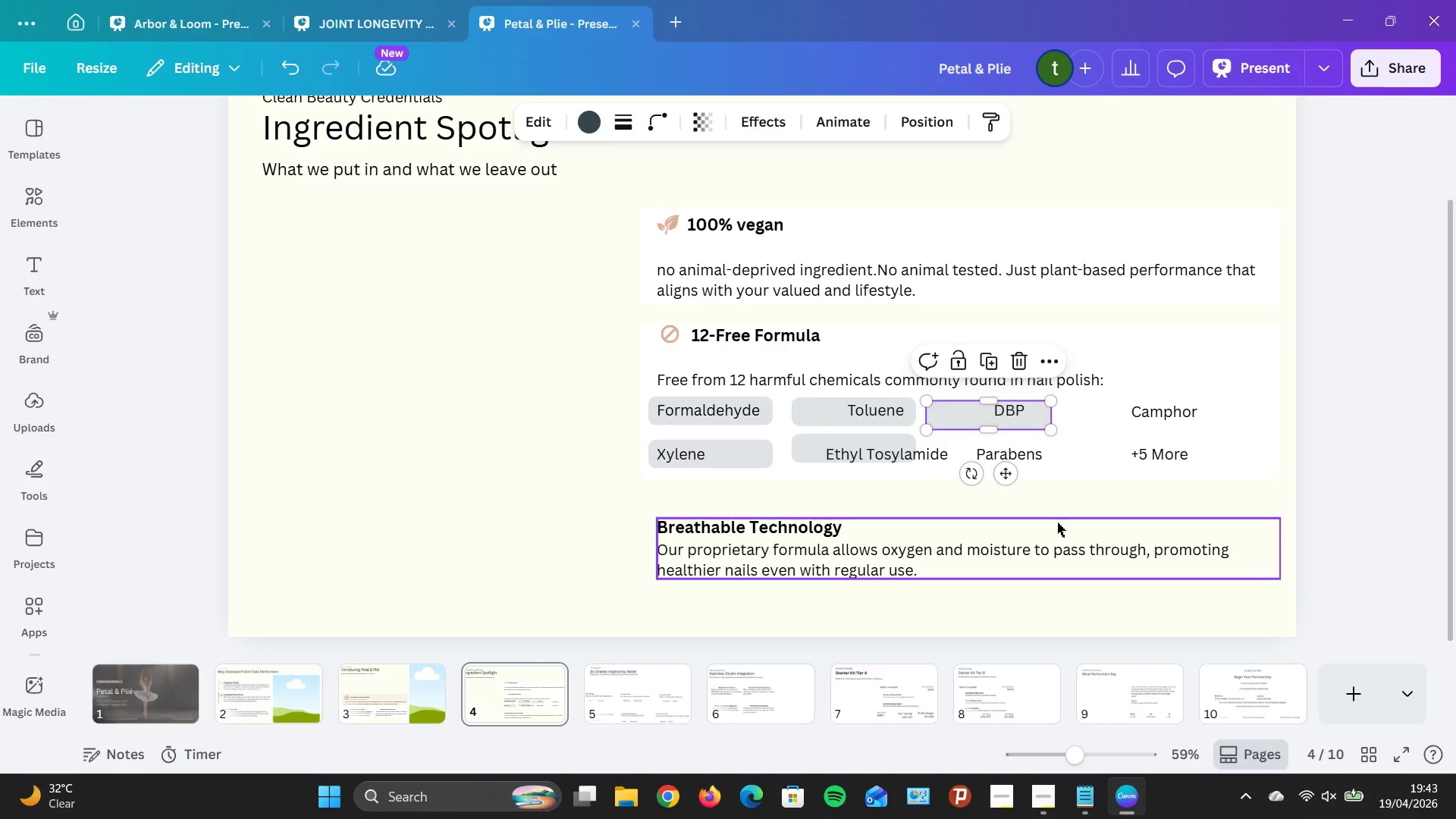 
left_click([1046, 497])
 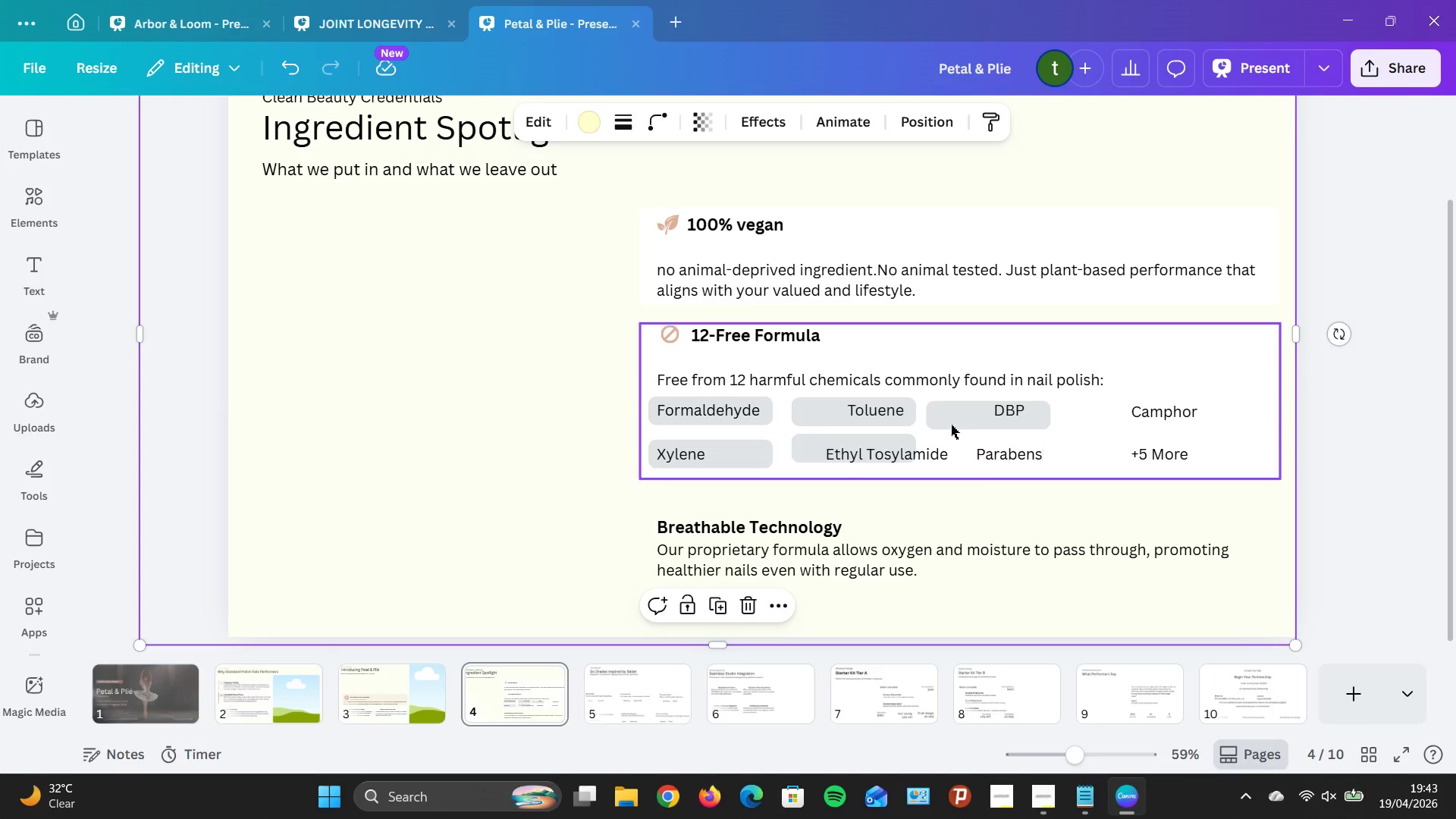 
mouse_move([959, 400])
 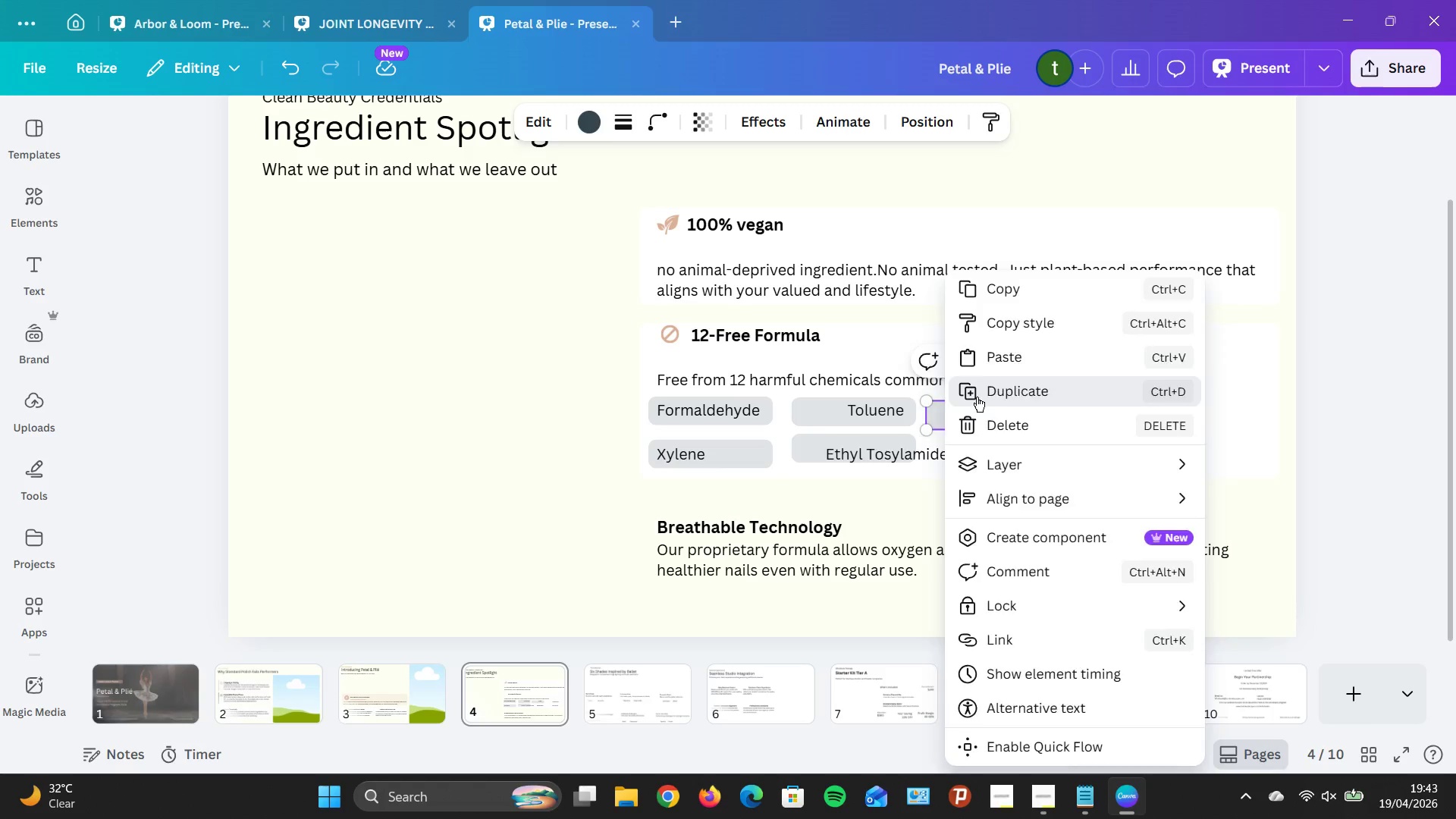 
left_click([977, 397])
 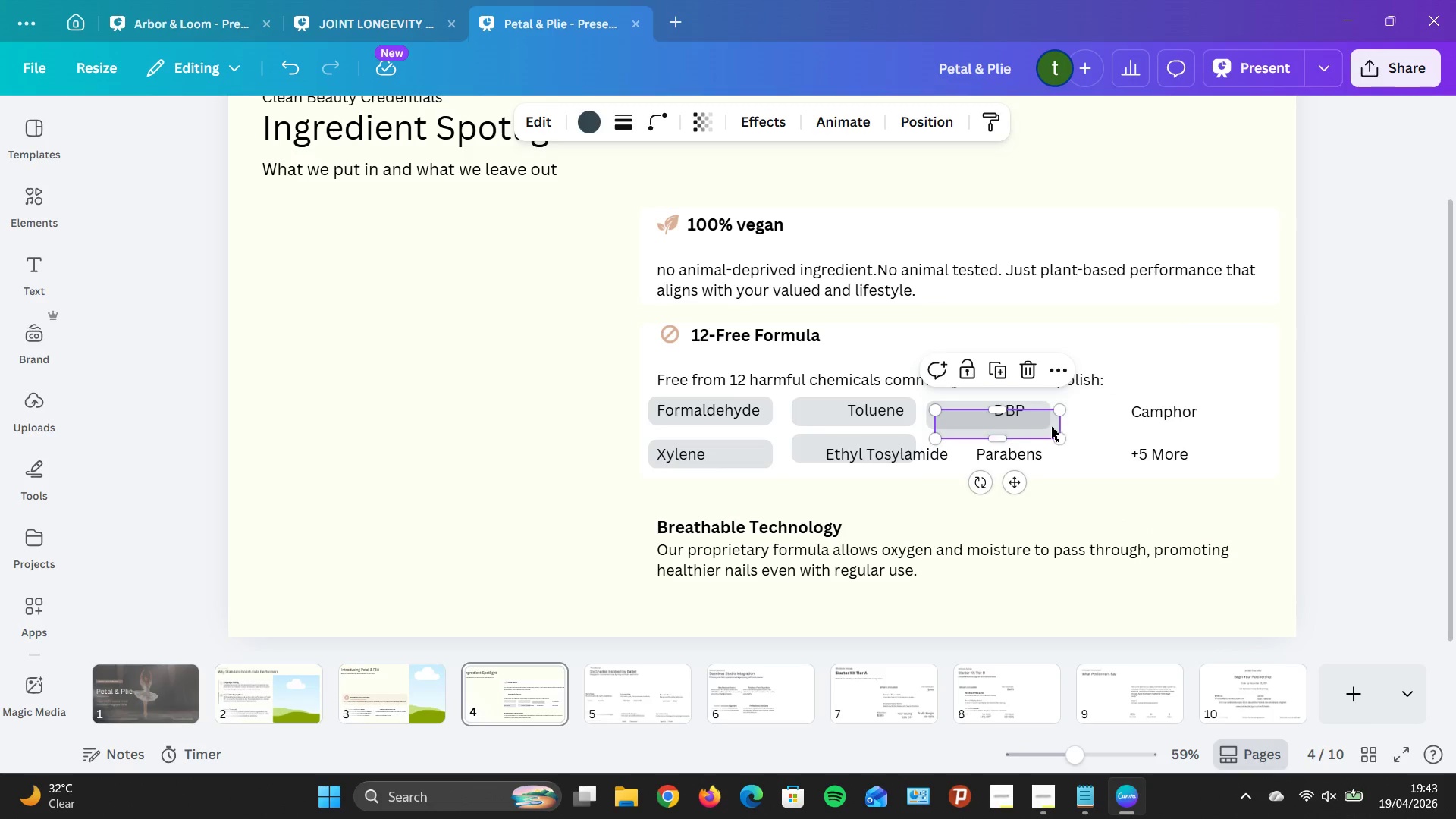 
left_click_drag(start_coordinate=[1053, 422], to_coordinate=[1061, 455])
 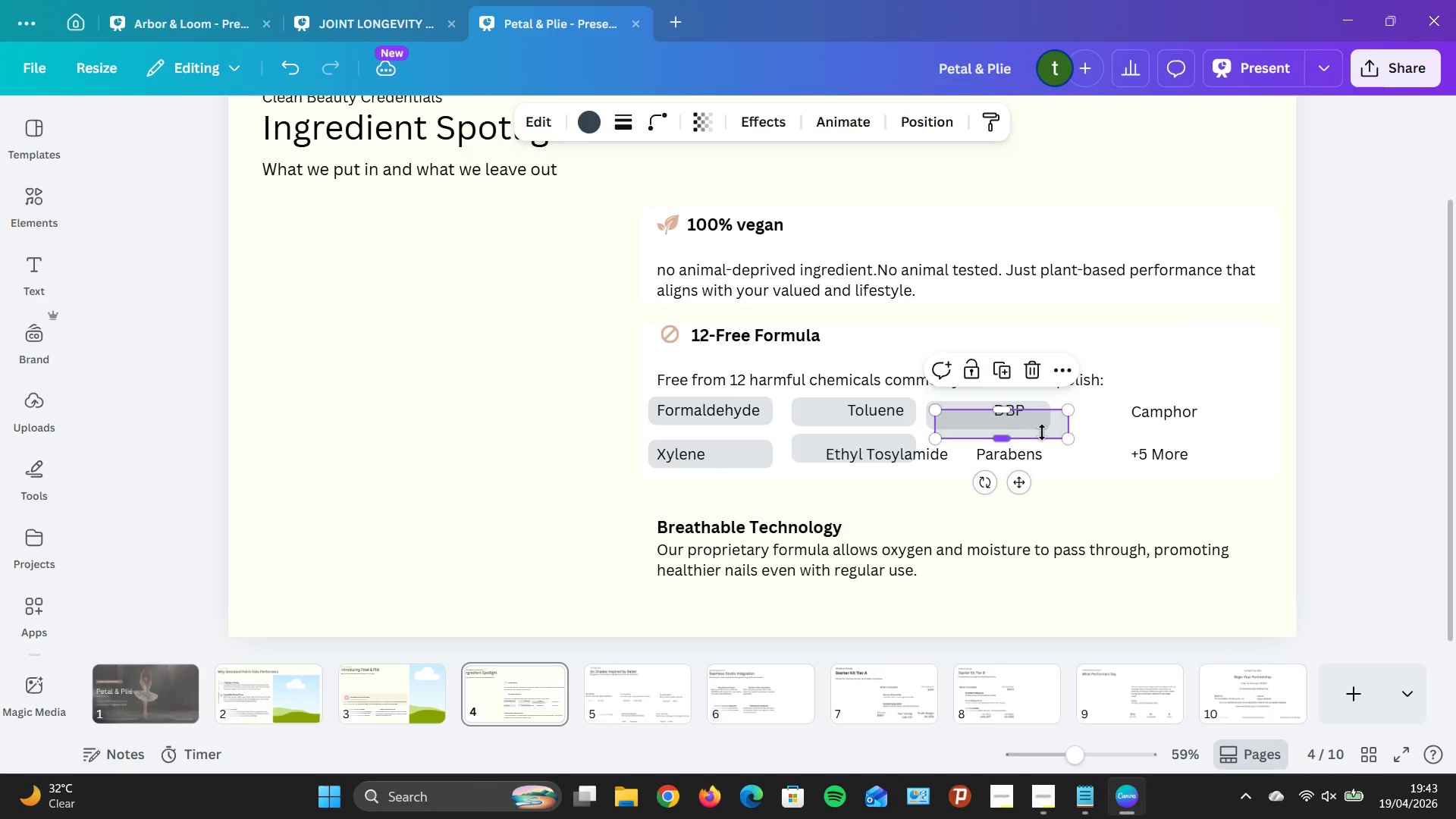 
left_click_drag(start_coordinate=[1042, 432], to_coordinate=[1046, 446])
 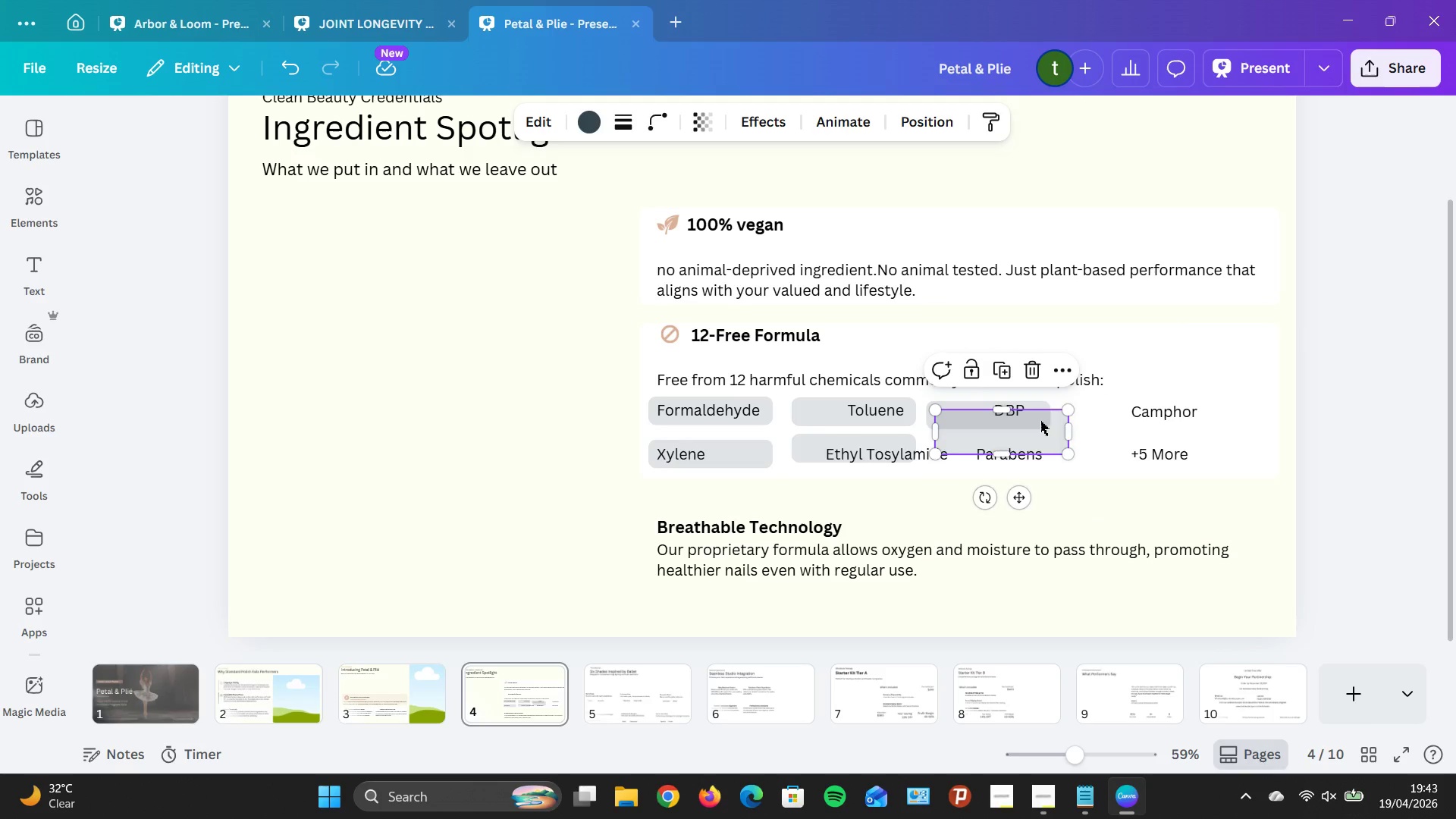 
left_click([1040, 419])
 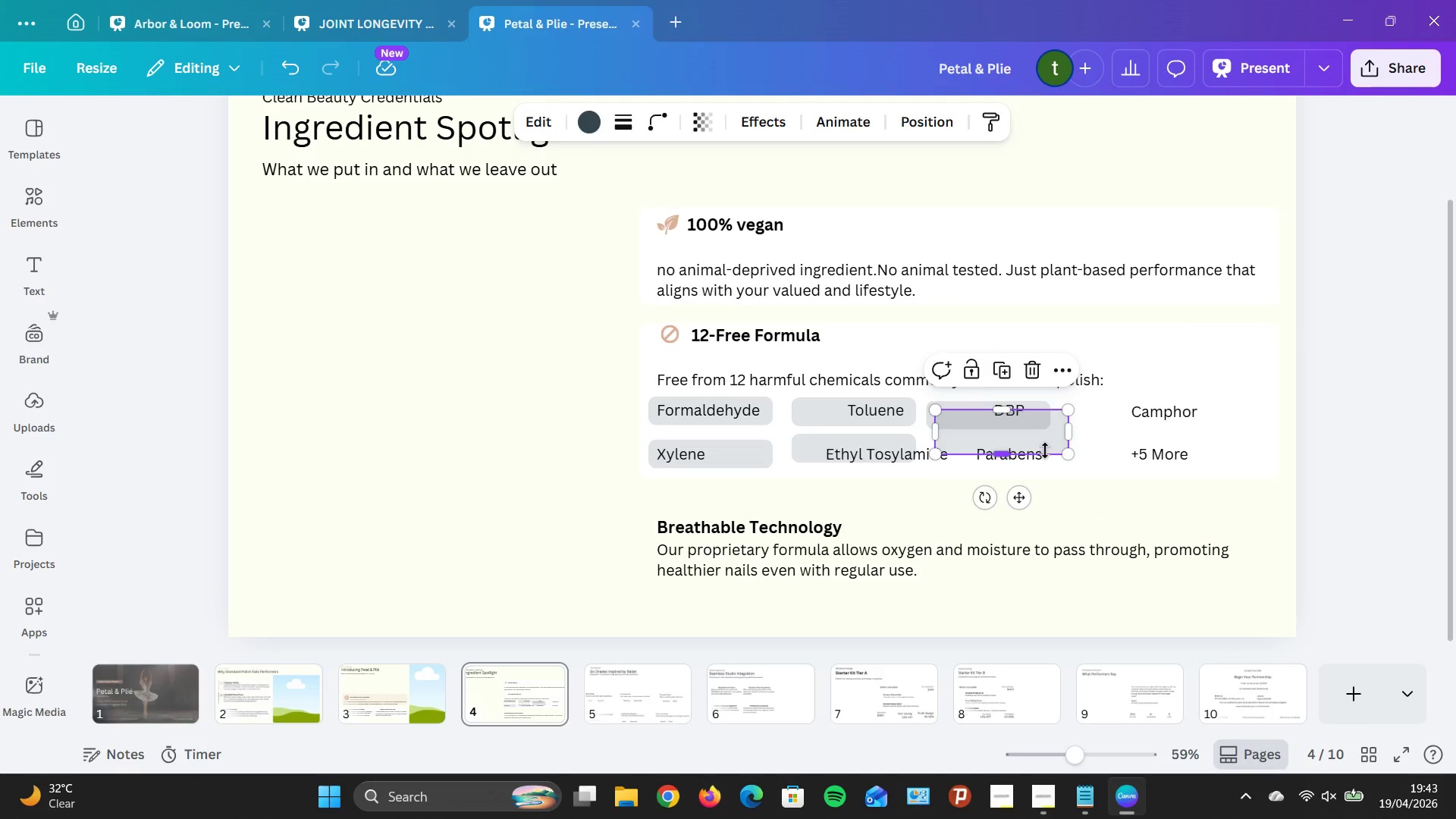 
double_click([1053, 431])
 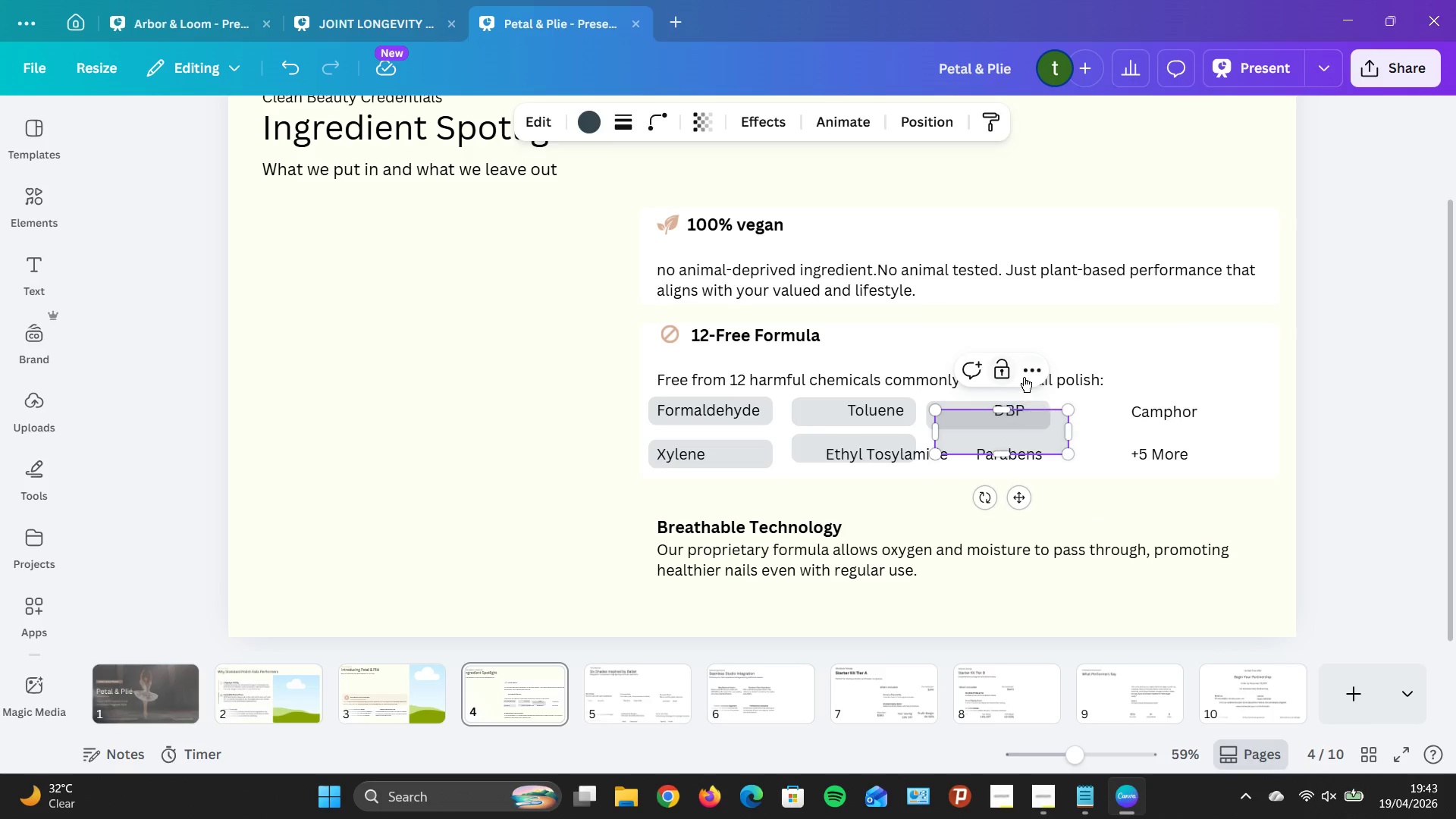 
left_click([1025, 377])
 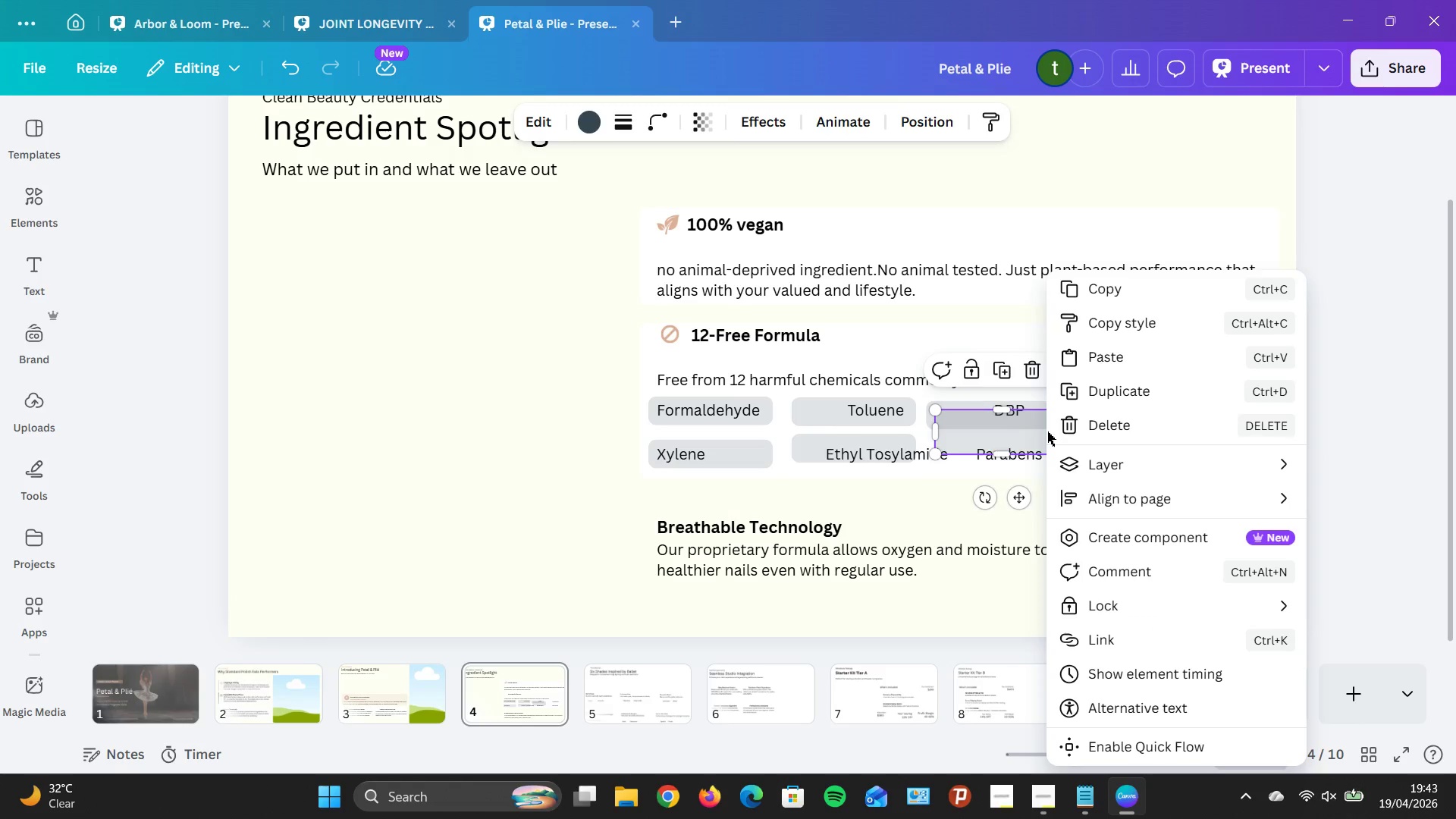 
left_click([1092, 428])
 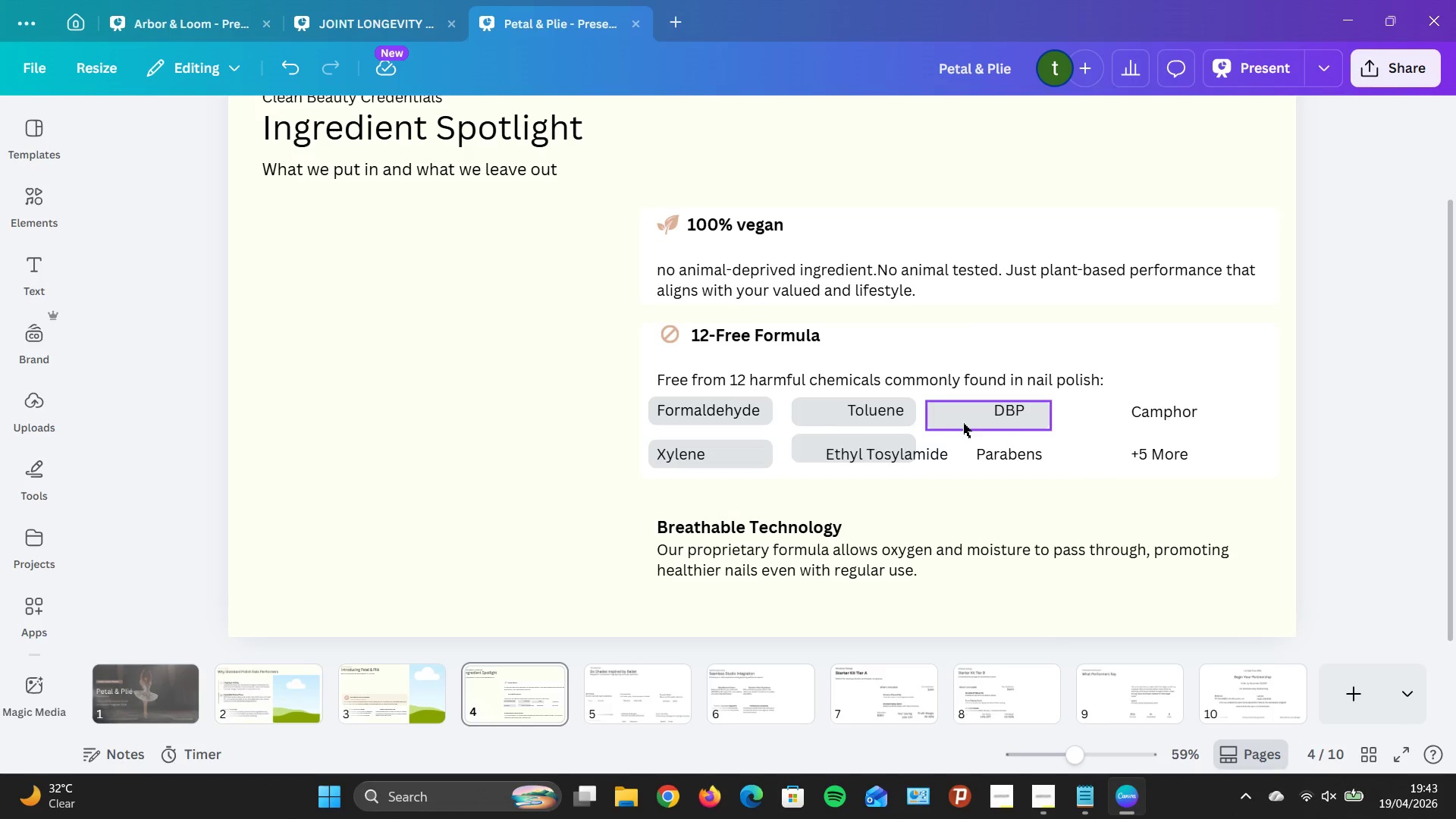 
left_click_drag(start_coordinate=[938, 454], to_coordinate=[905, 451])
 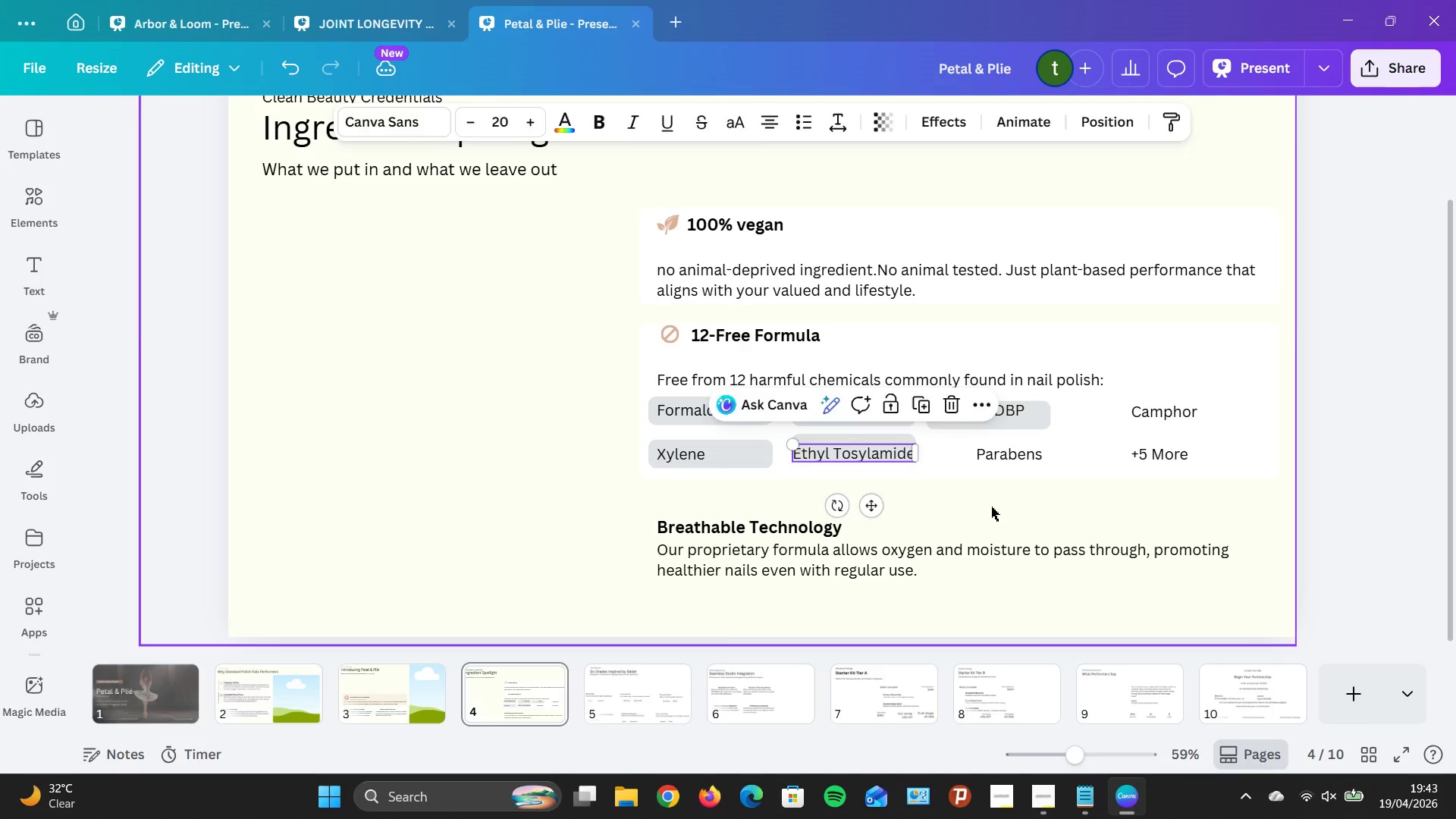 
left_click([991, 507])
 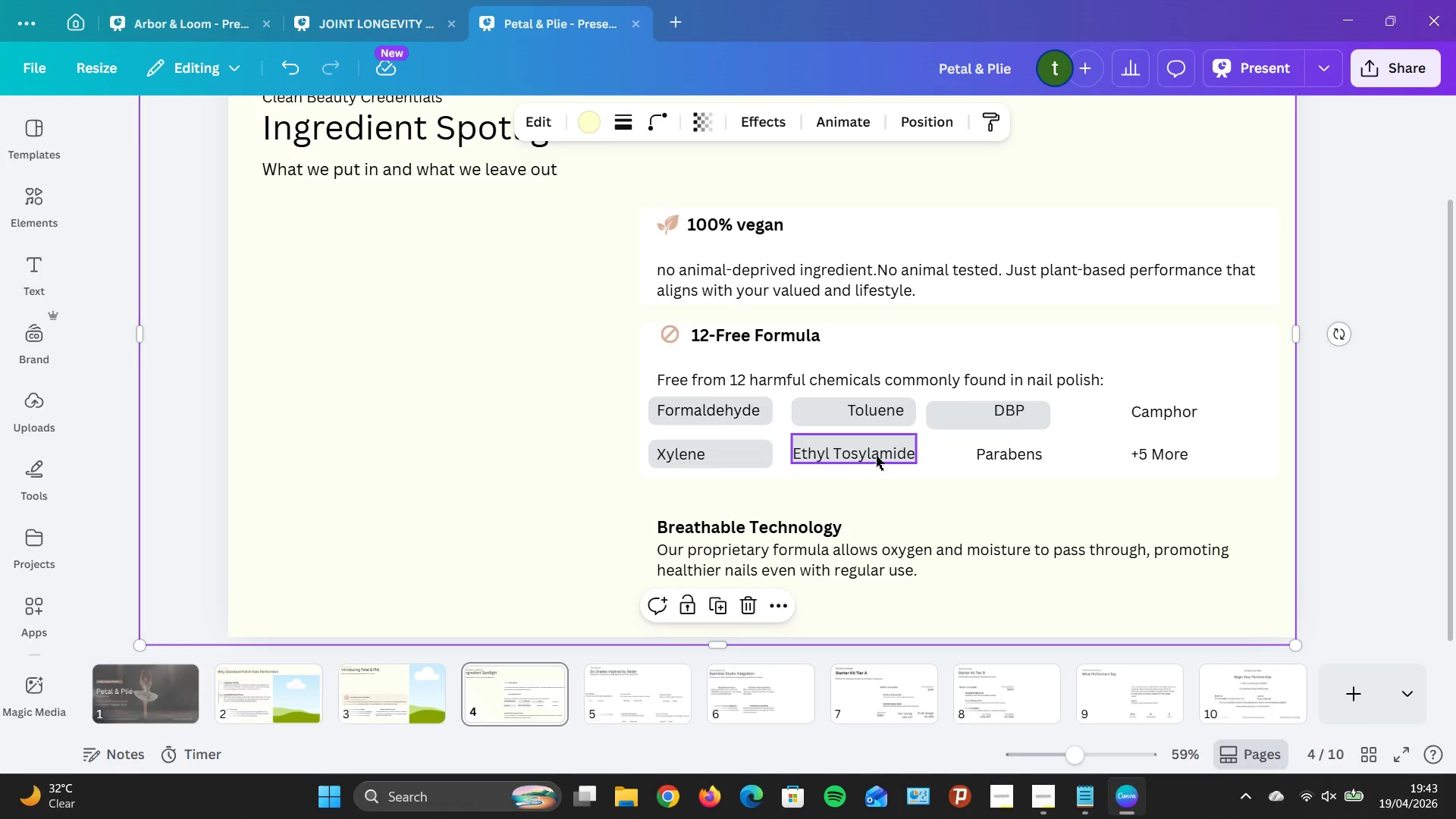 
left_click_drag(start_coordinate=[876, 456], to_coordinate=[874, 462])
 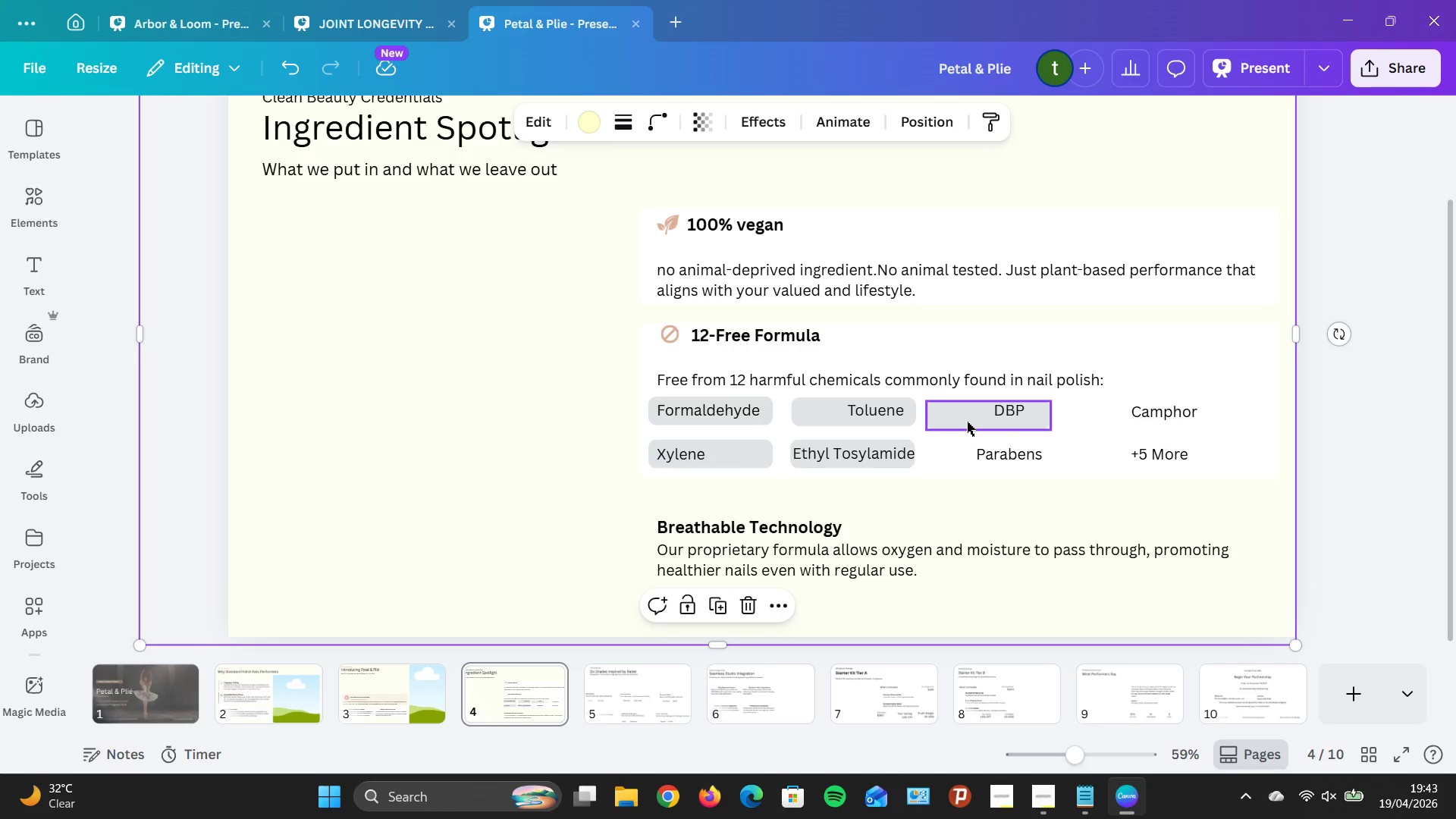 
right_click([967, 421])
 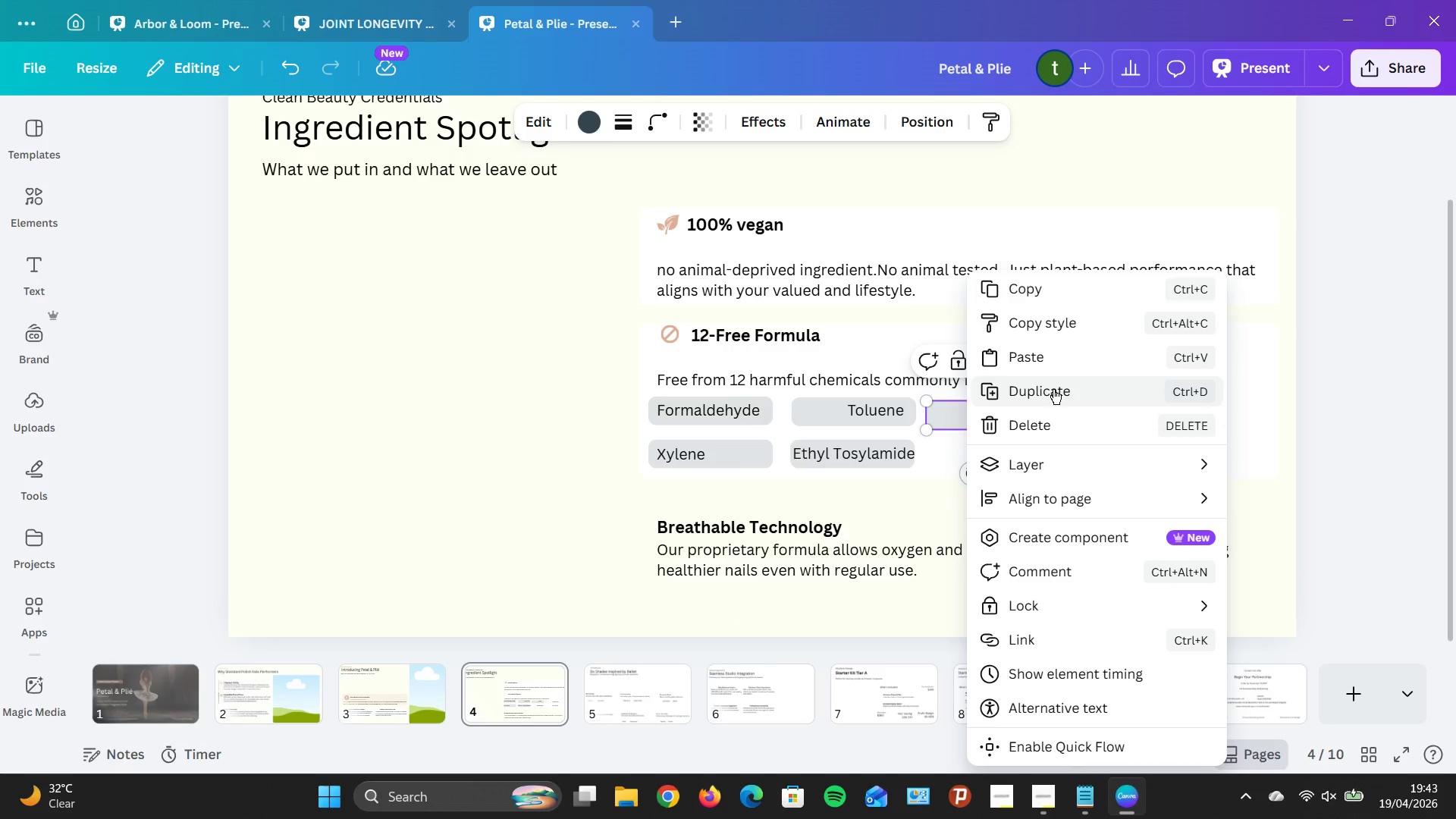 
left_click([1053, 389])
 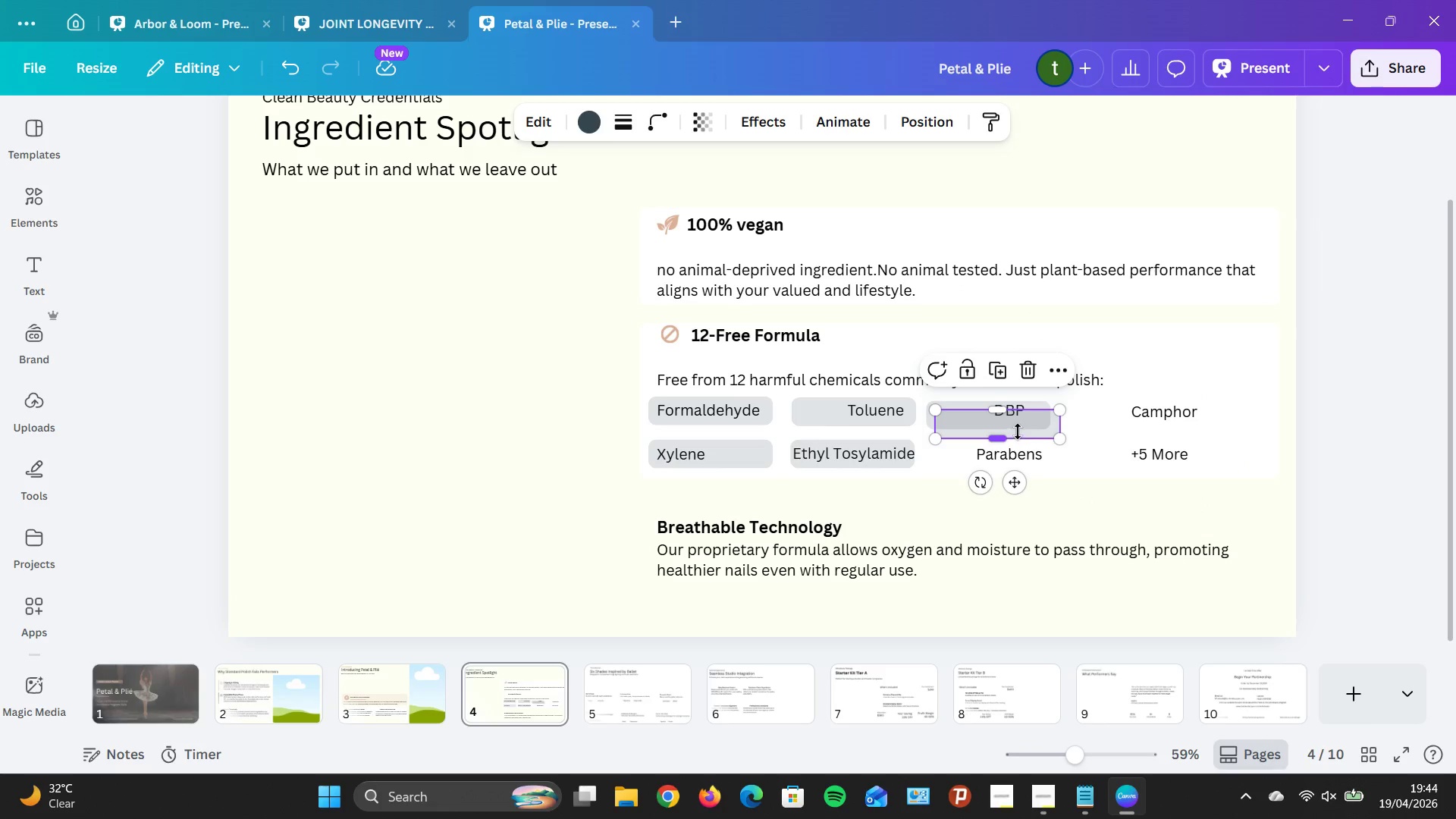 
left_click_drag(start_coordinate=[1034, 421], to_coordinate=[1025, 448])
 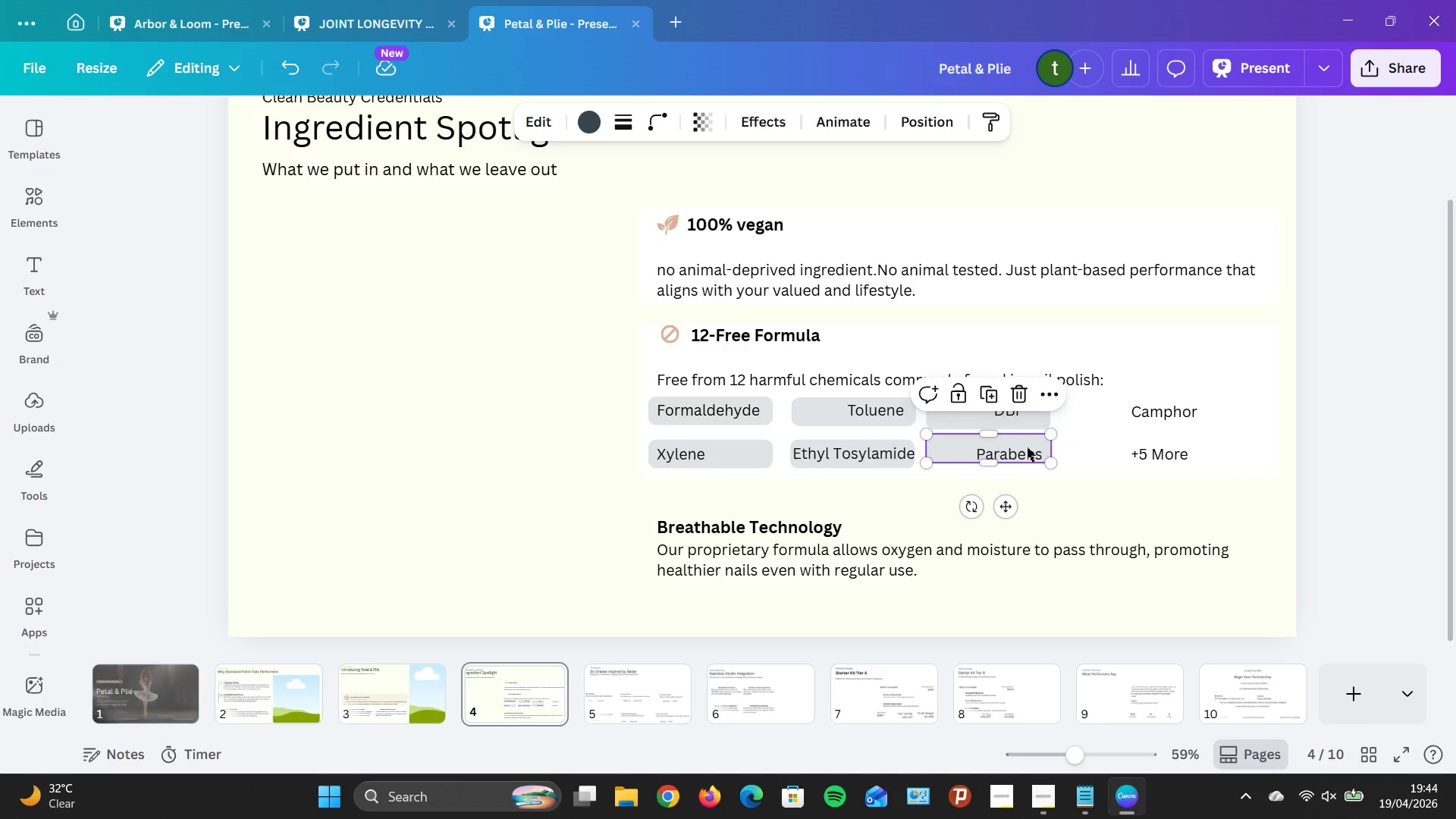 
left_click_drag(start_coordinate=[1023, 448], to_coordinate=[1019, 453])
 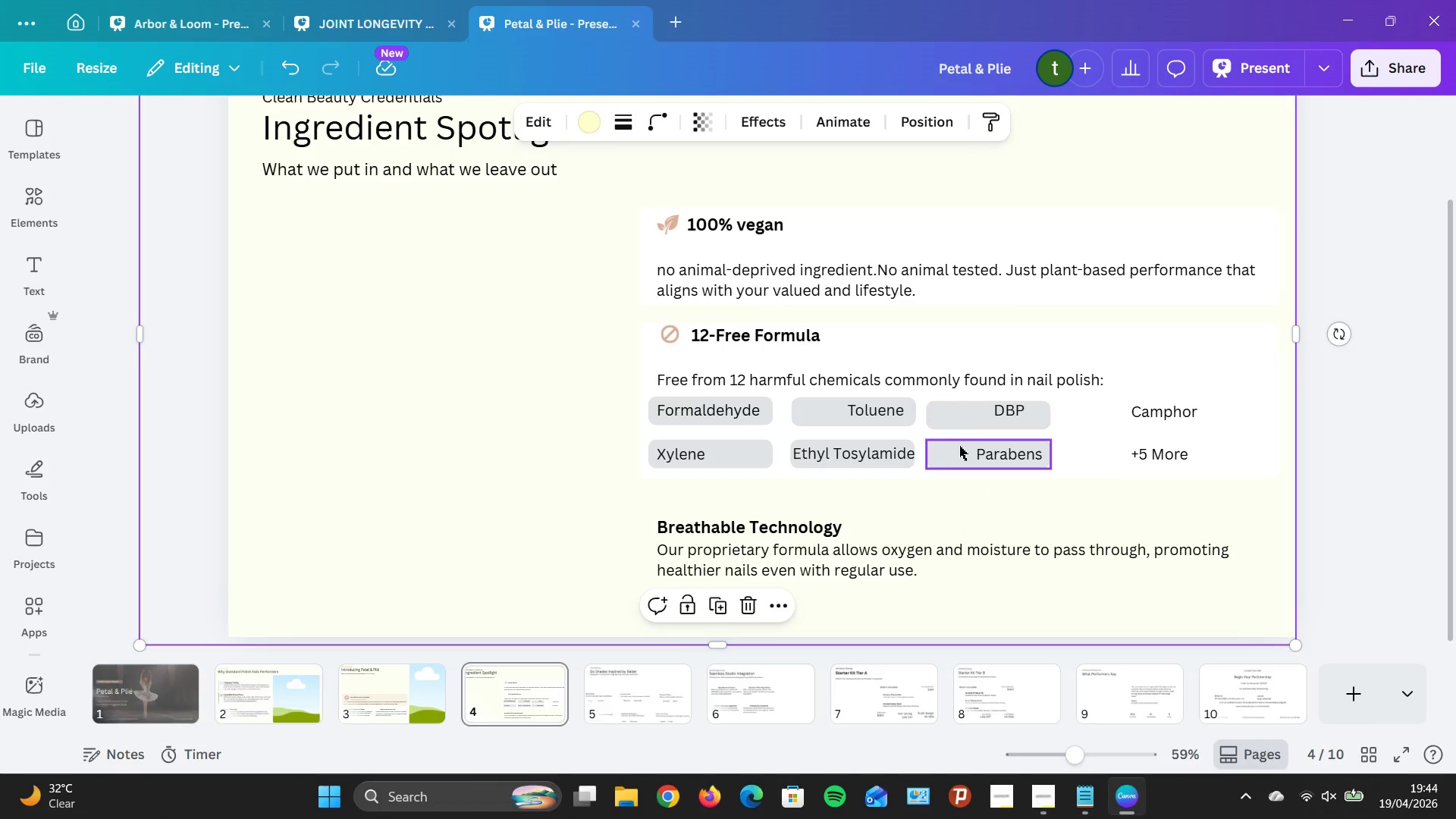 
right_click([958, 446])
 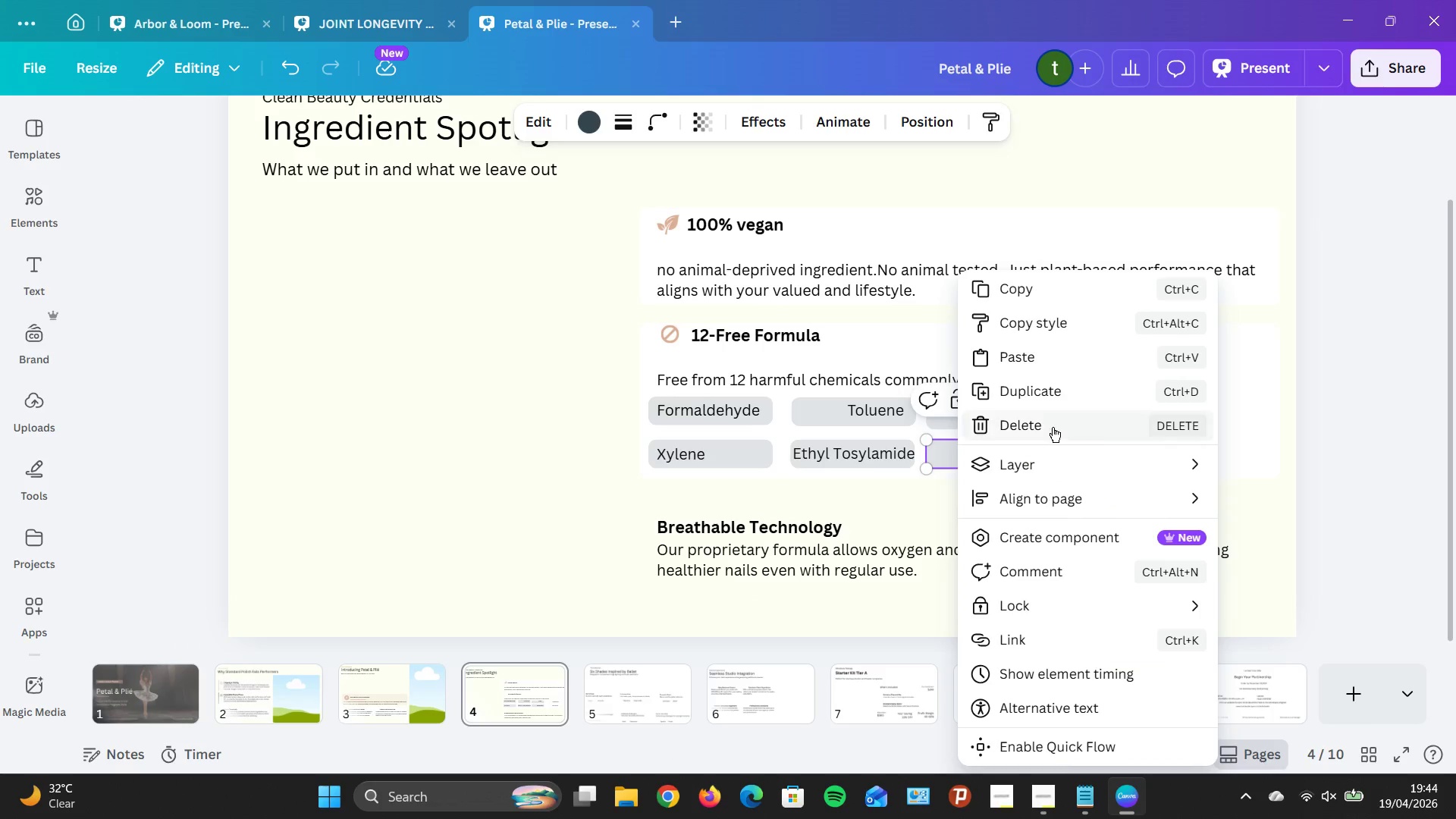 
left_click([1053, 397])
 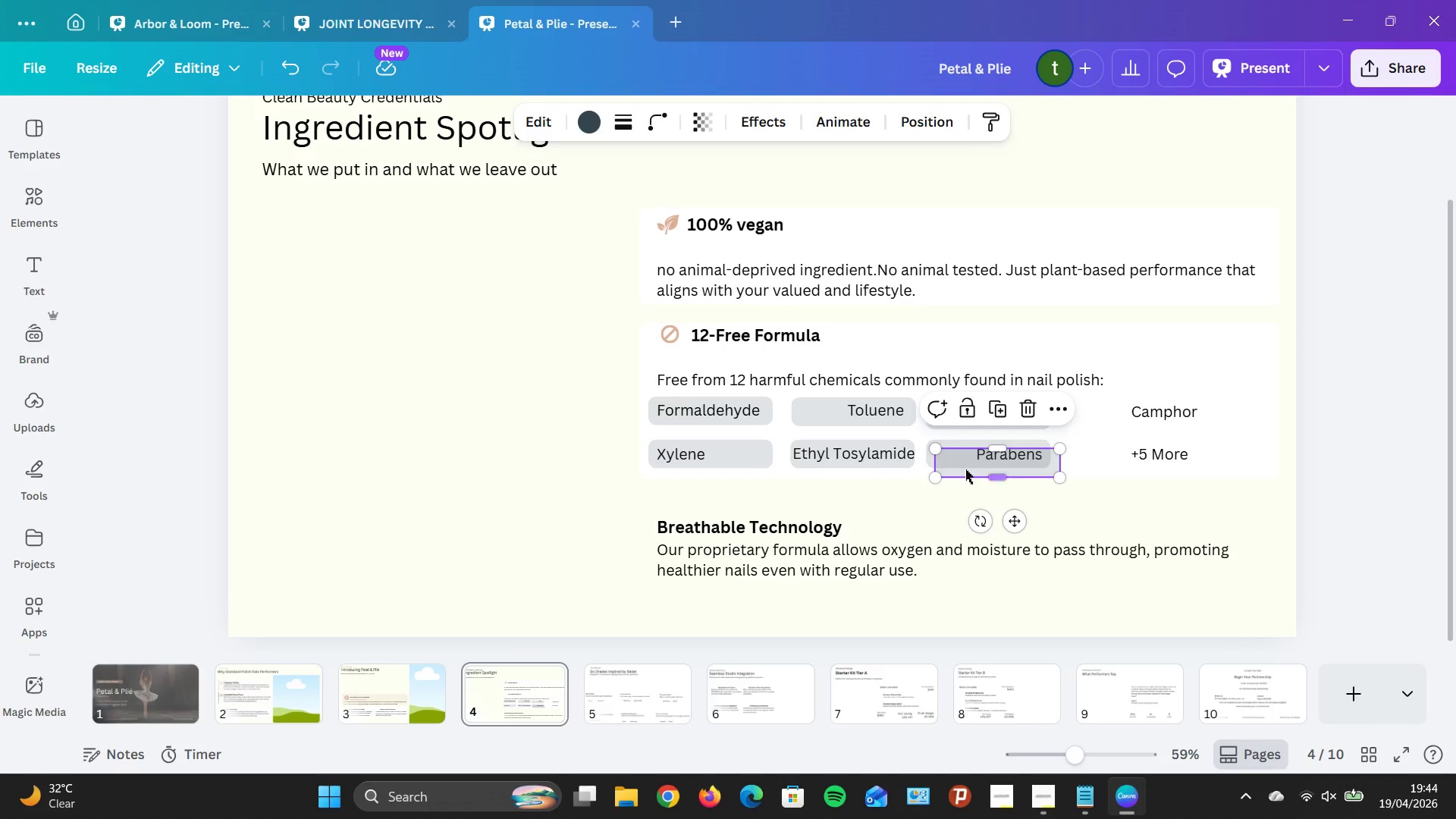 
left_click_drag(start_coordinate=[965, 465], to_coordinate=[1095, 459])
 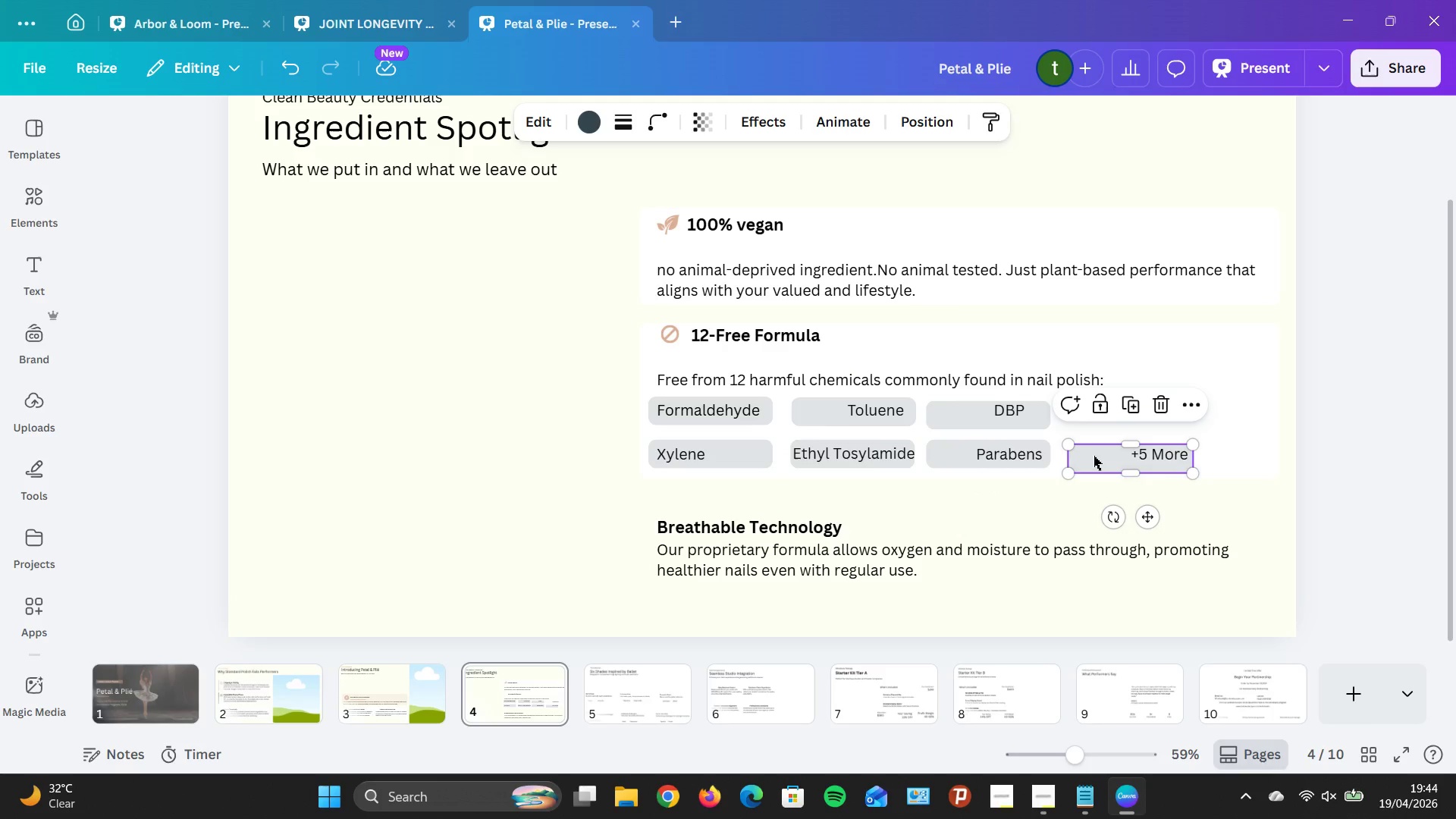 
hold_key(key=ArrowUp, duration=1.03)
 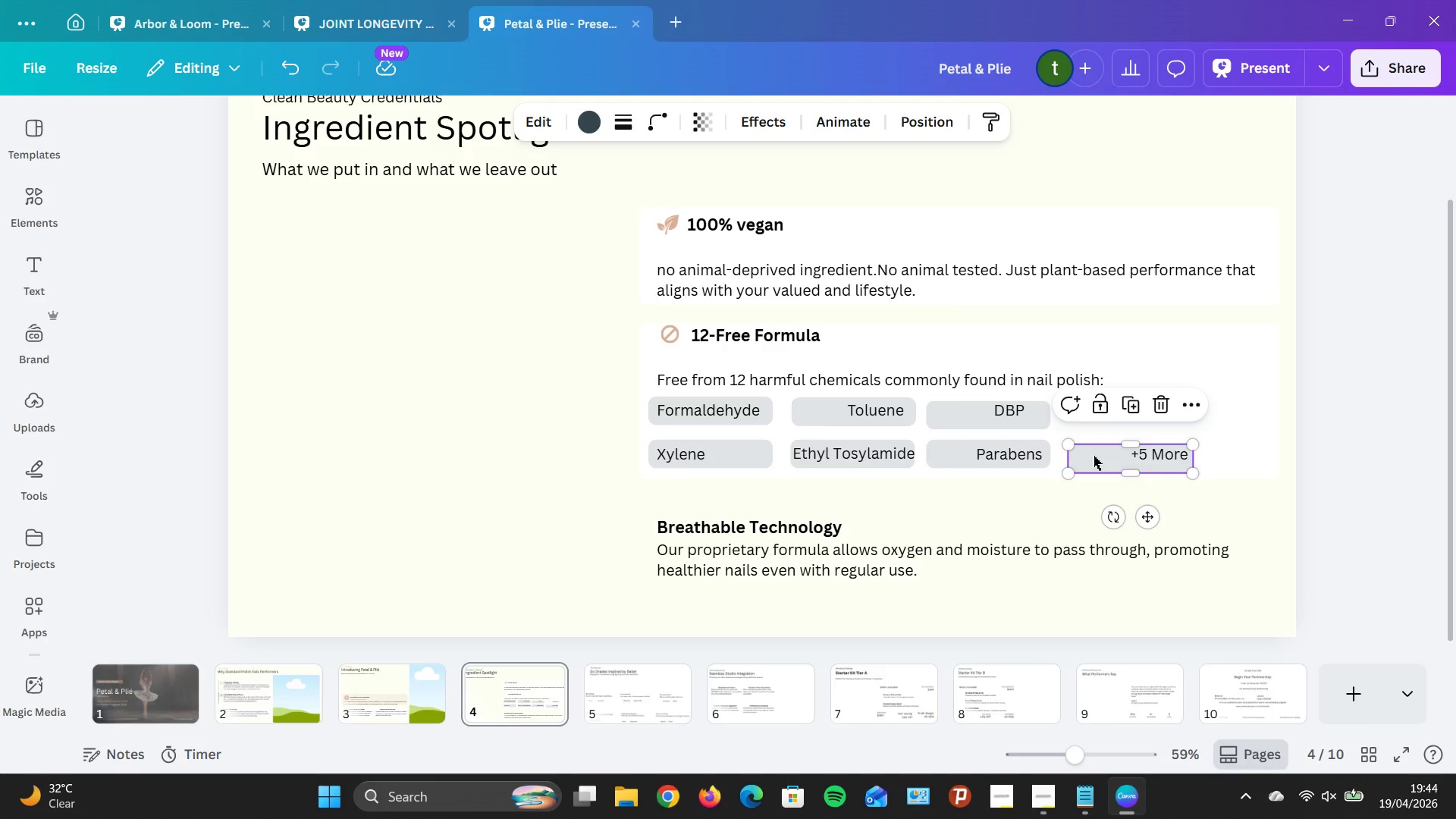 
key(ArrowUp)
 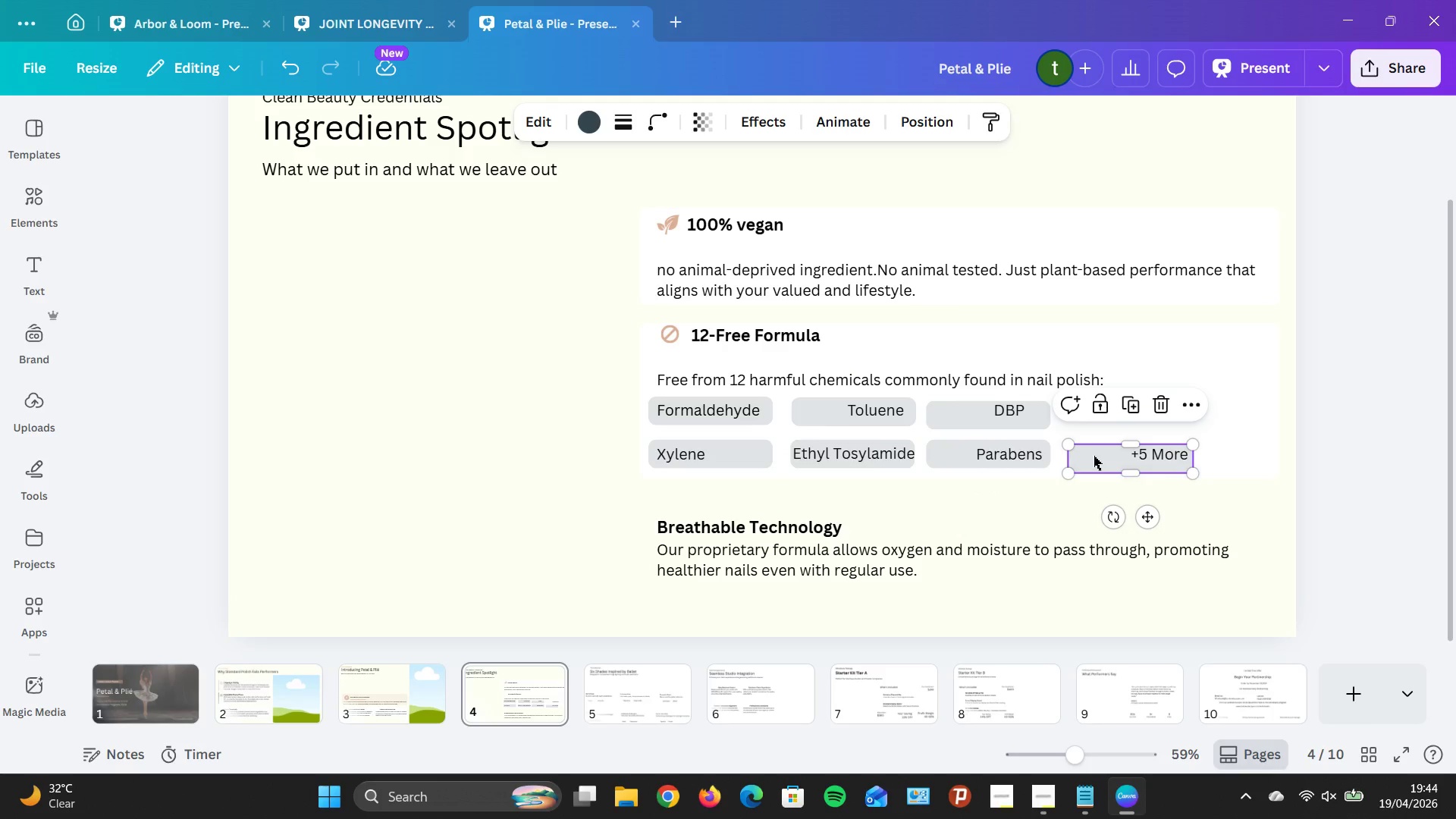 
key(ArrowUp)
 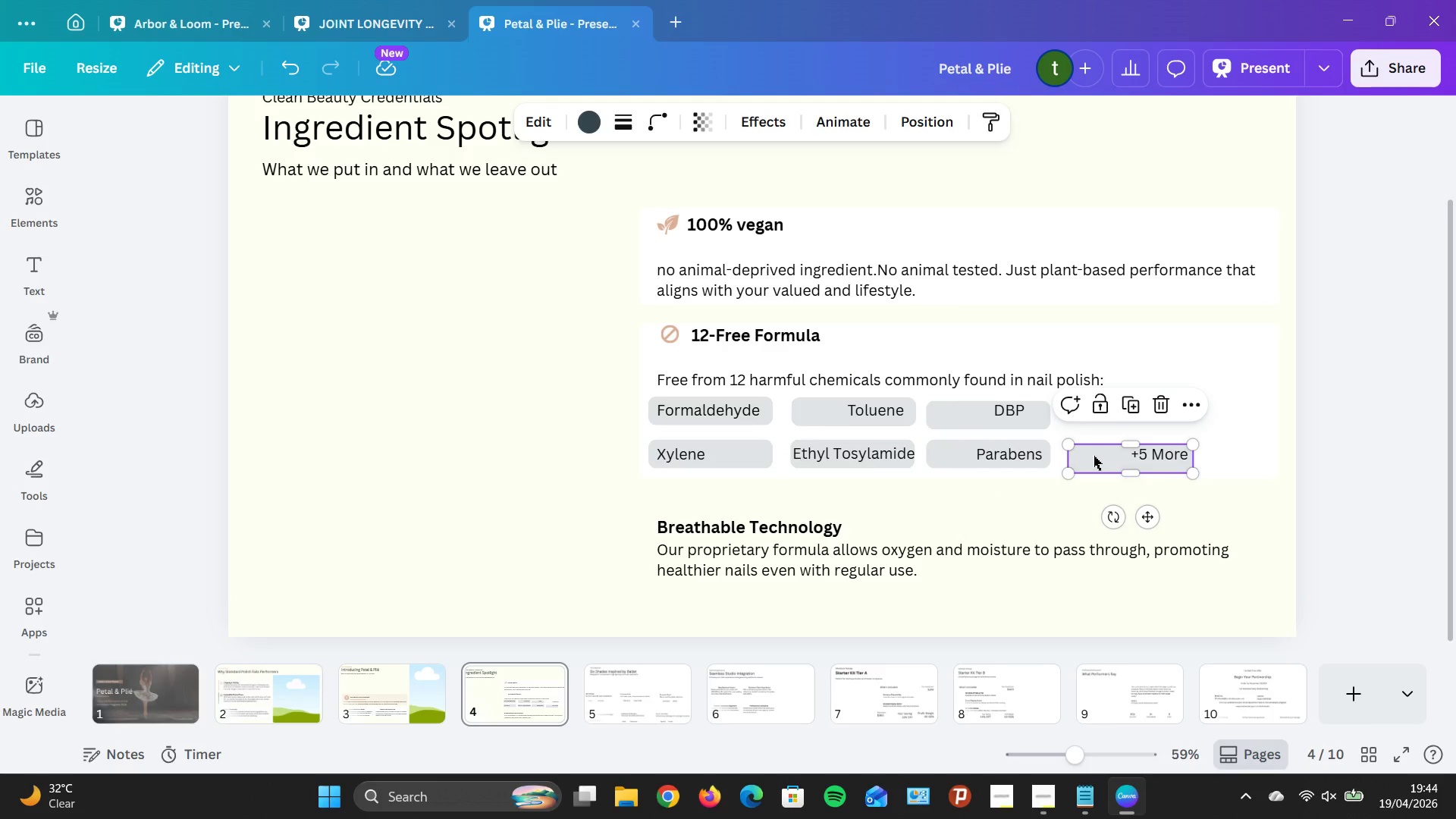 
key(ArrowUp)
 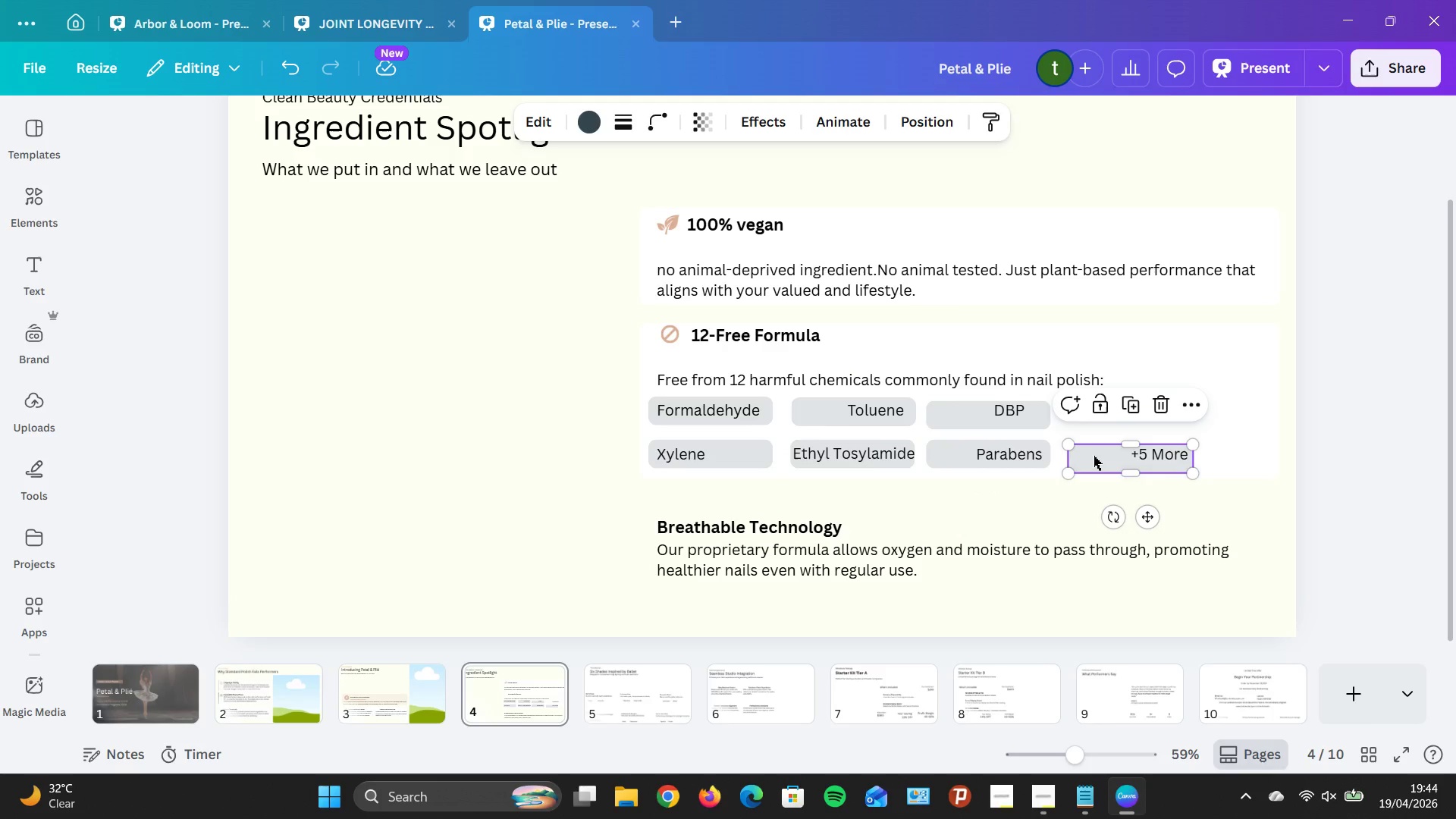 
hold_key(key=ArrowUp, duration=0.89)
 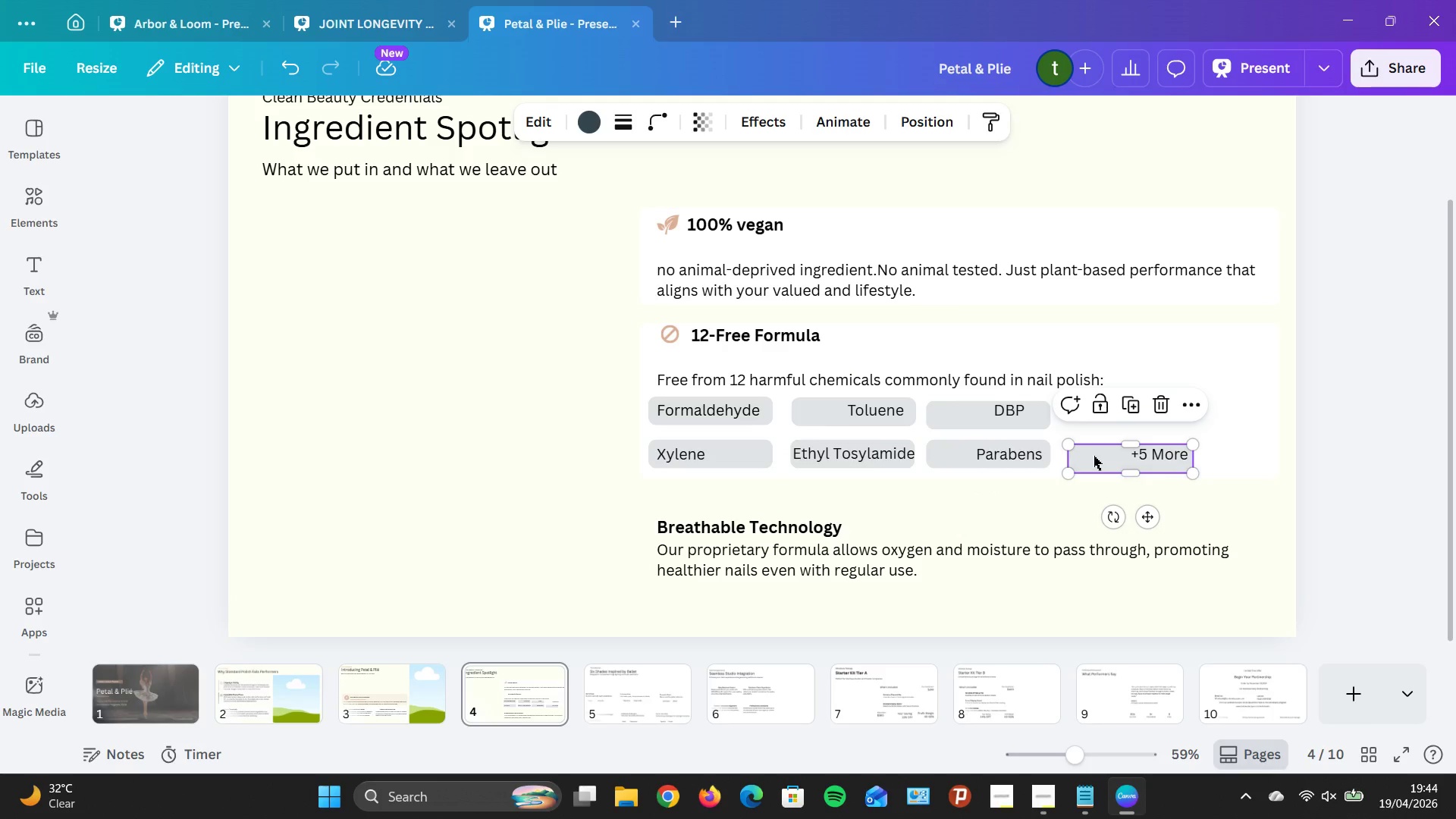 
hold_key(key=ArrowUp, duration=3.05)
 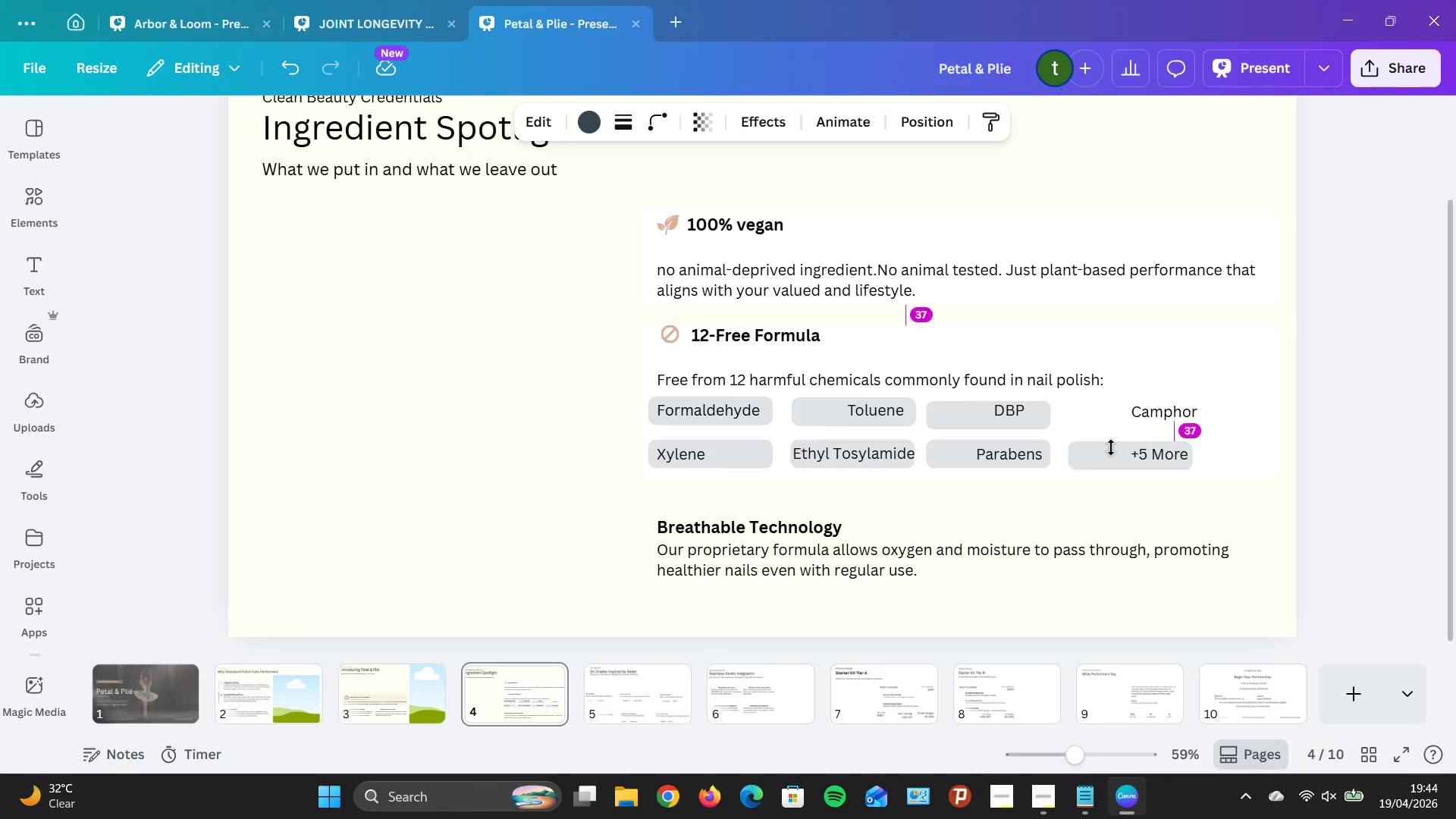 
left_click([1062, 490])
 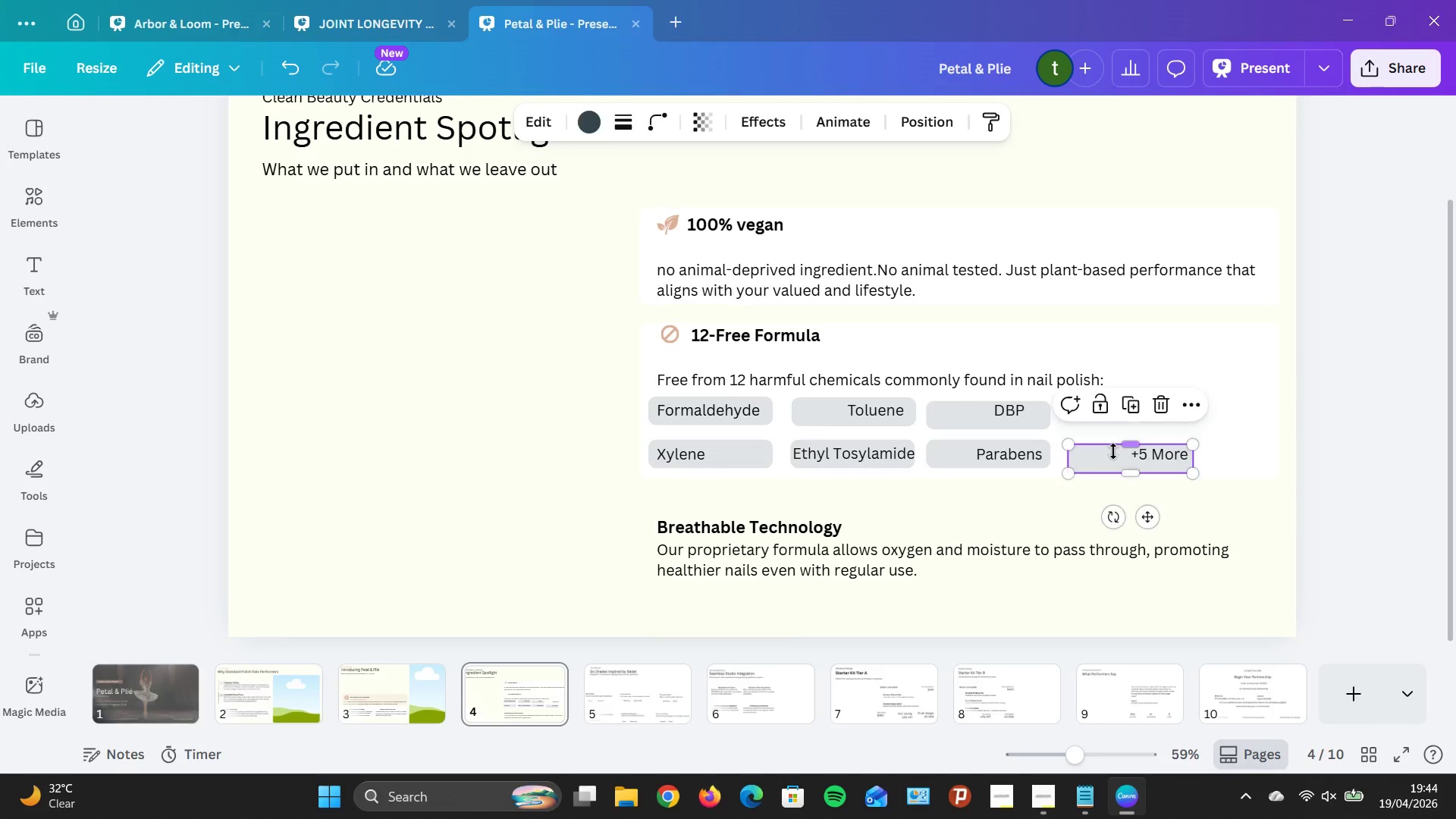 
left_click([1112, 451])
 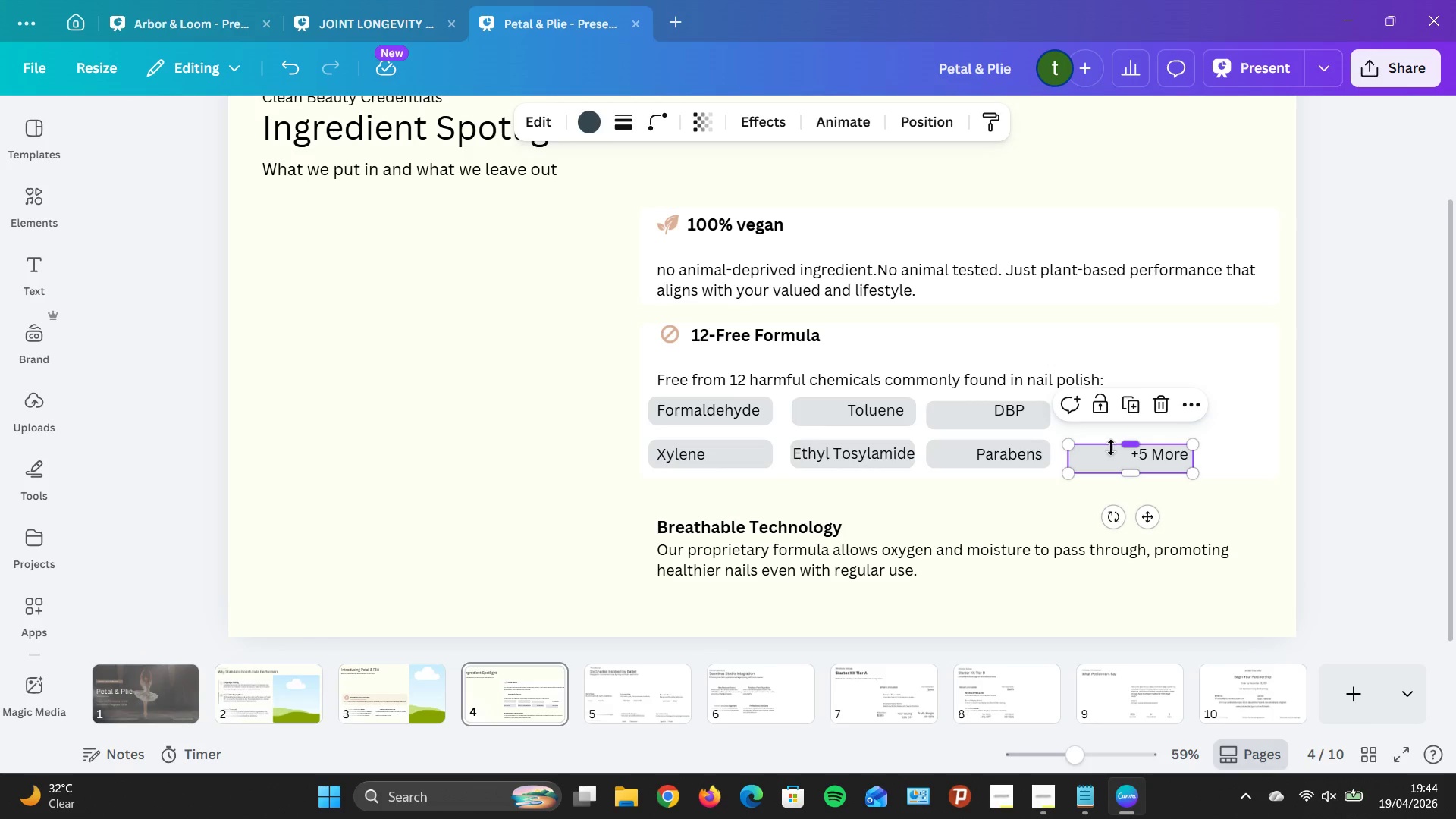 
hold_key(key=ArrowUp, duration=0.86)
 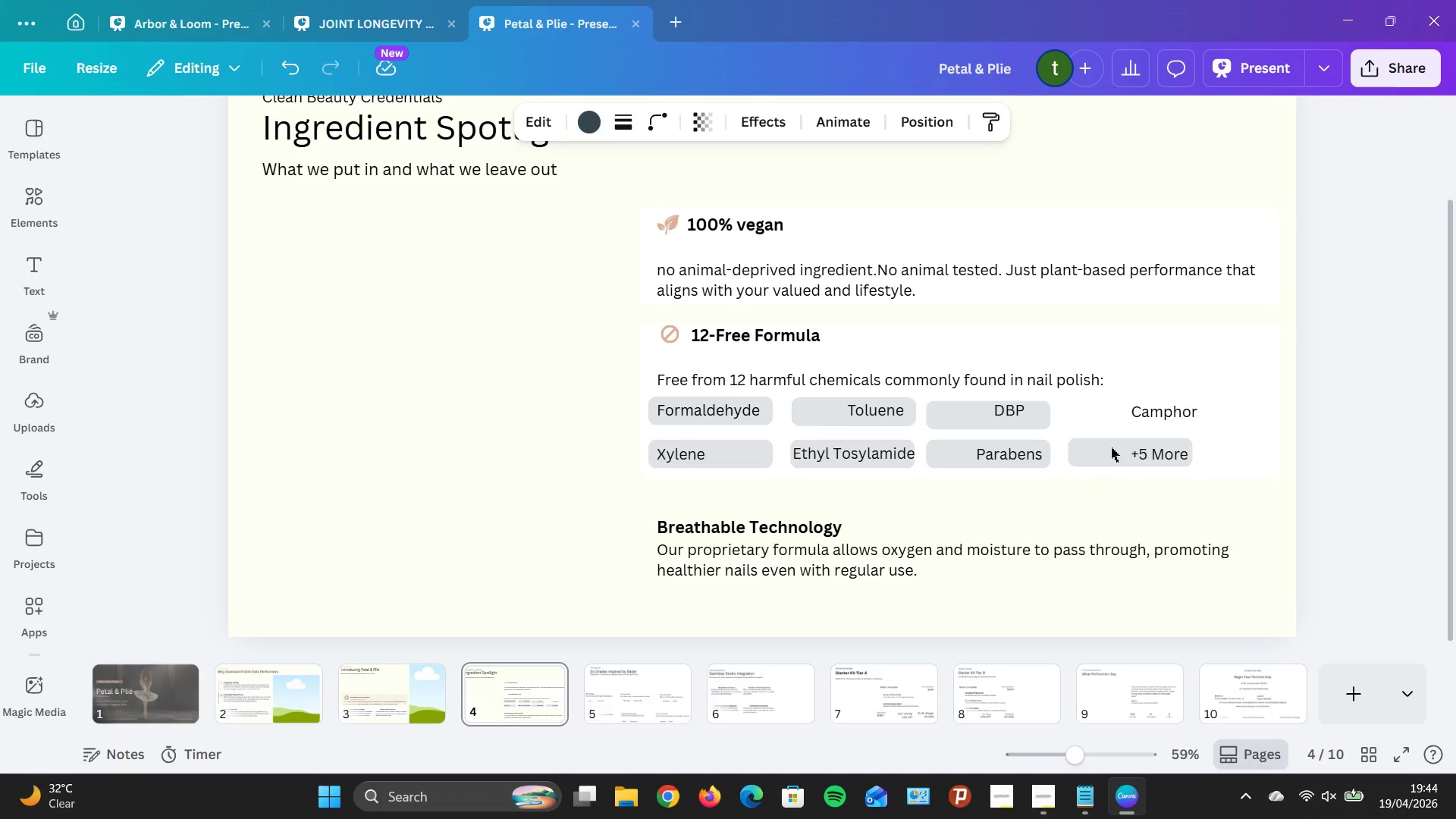 
key(ArrowDown)
 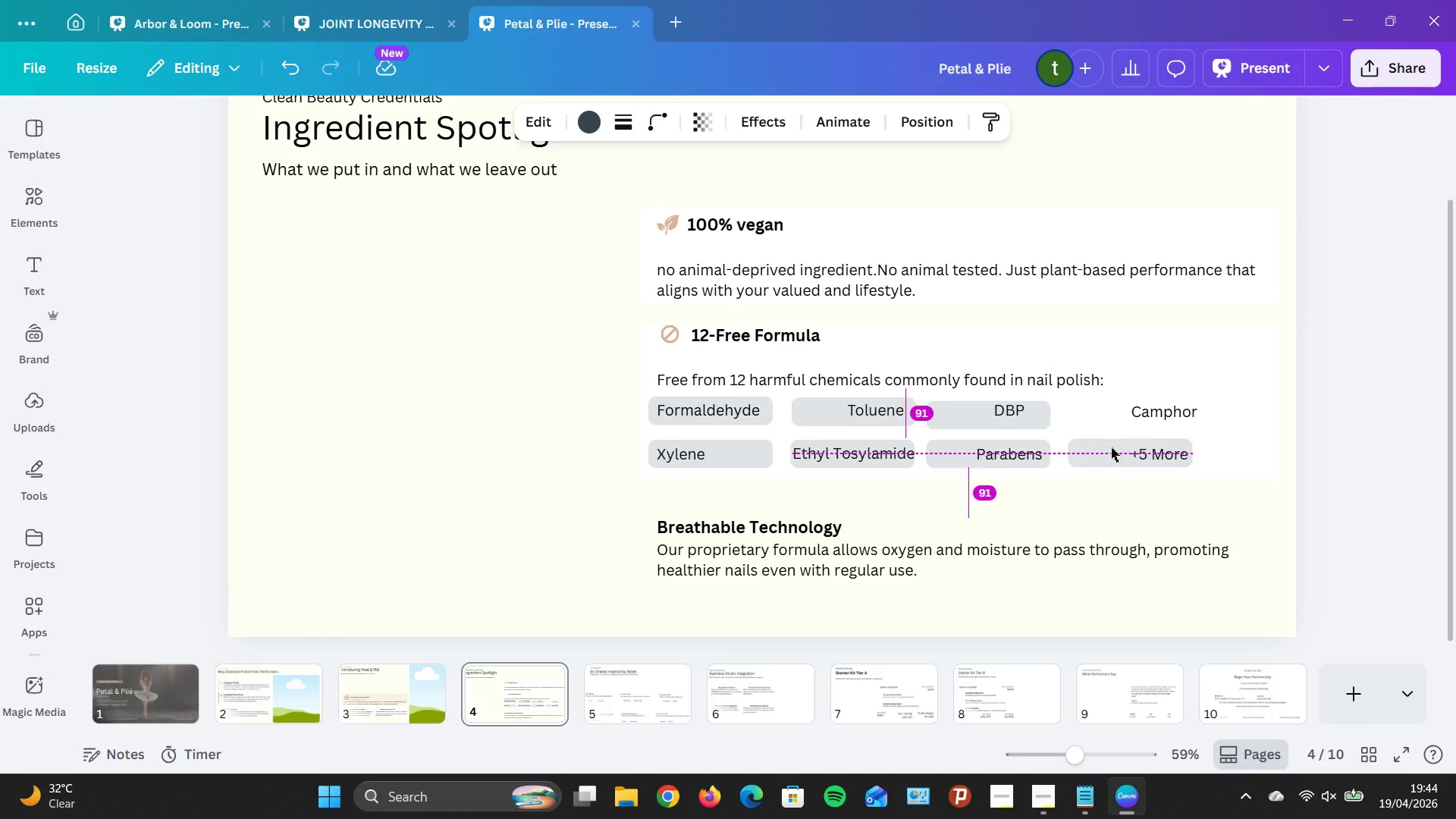 
key(ArrowDown)
 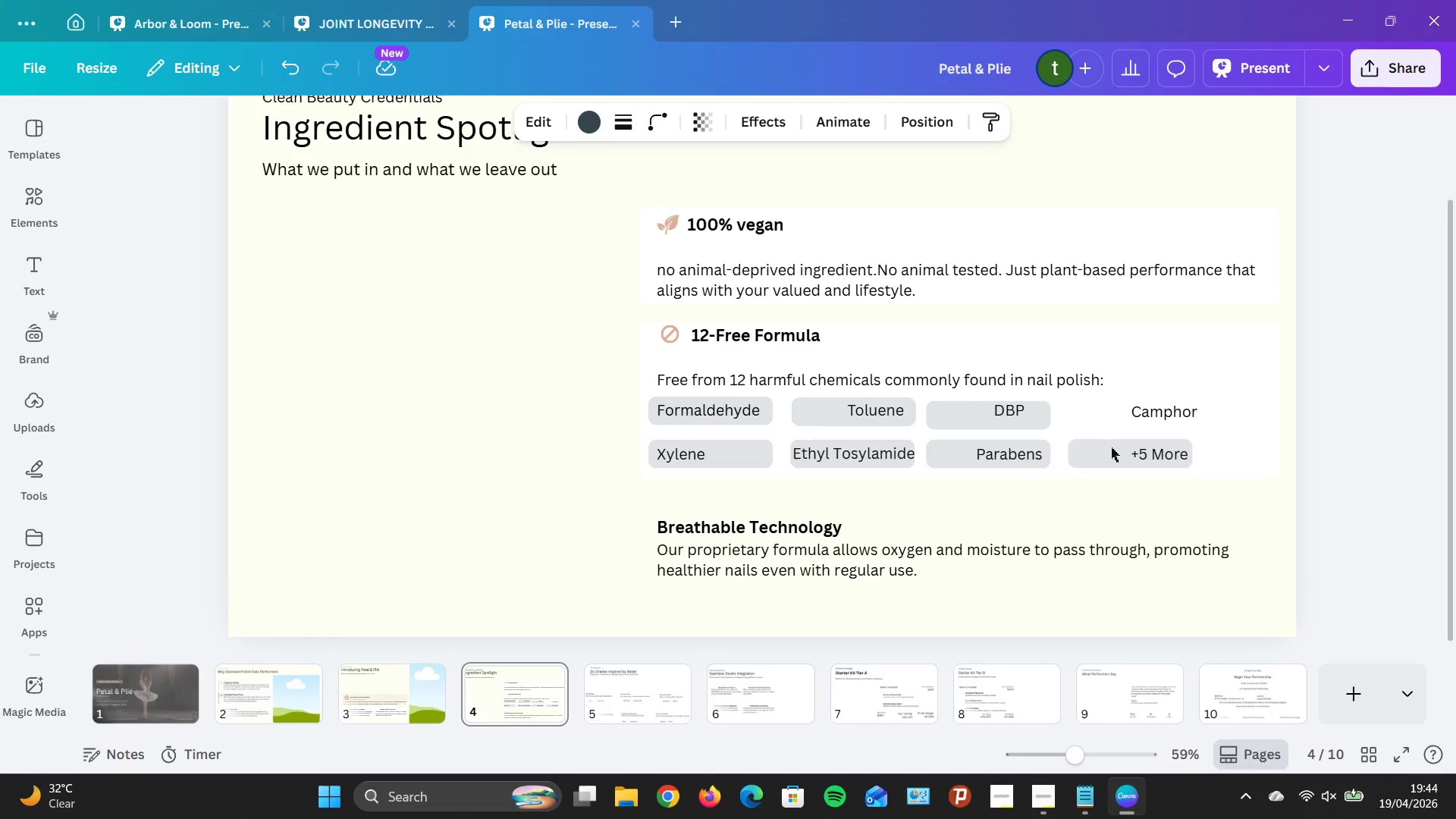 
key(ArrowDown)
 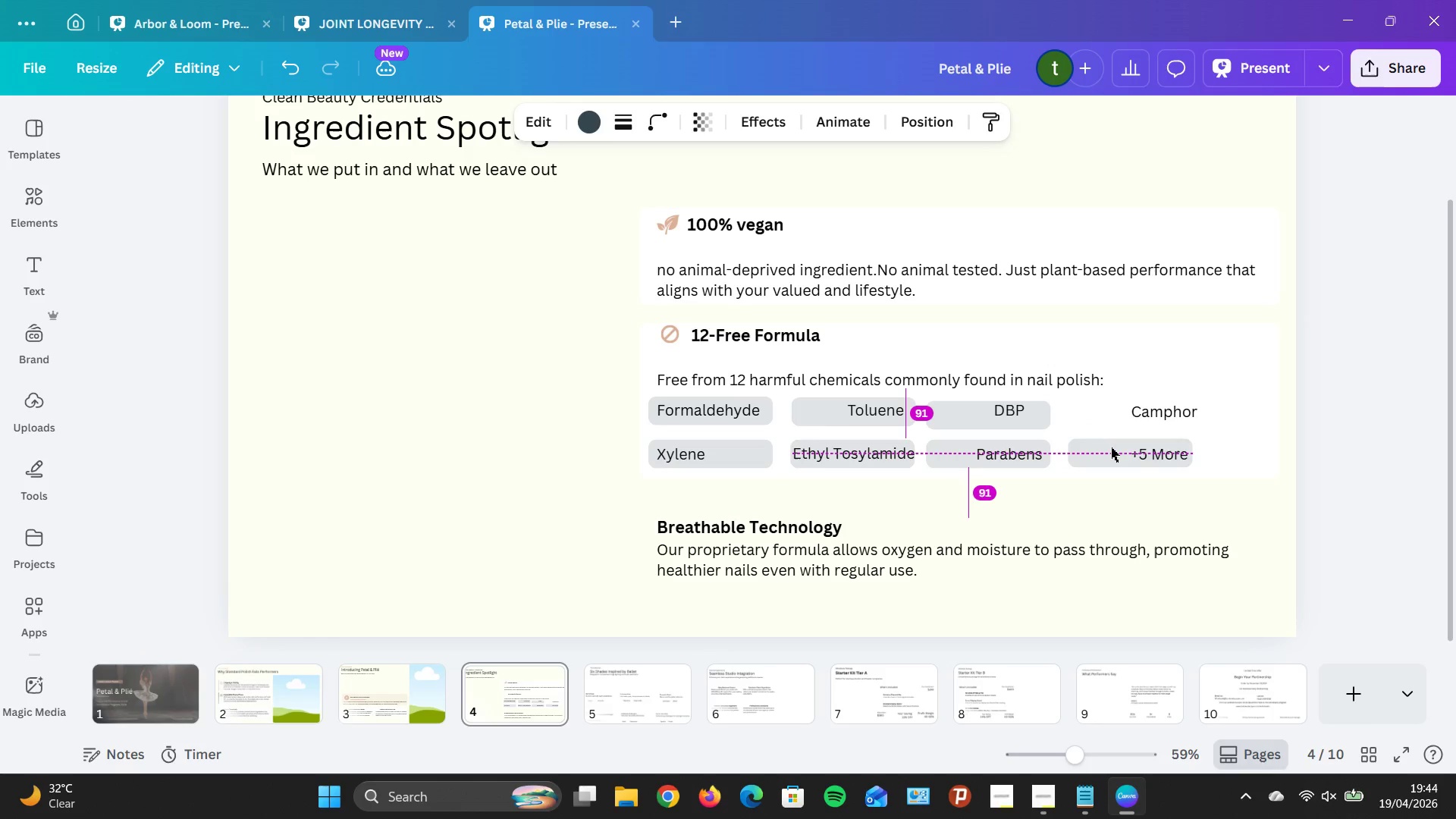 
key(ArrowUp)
 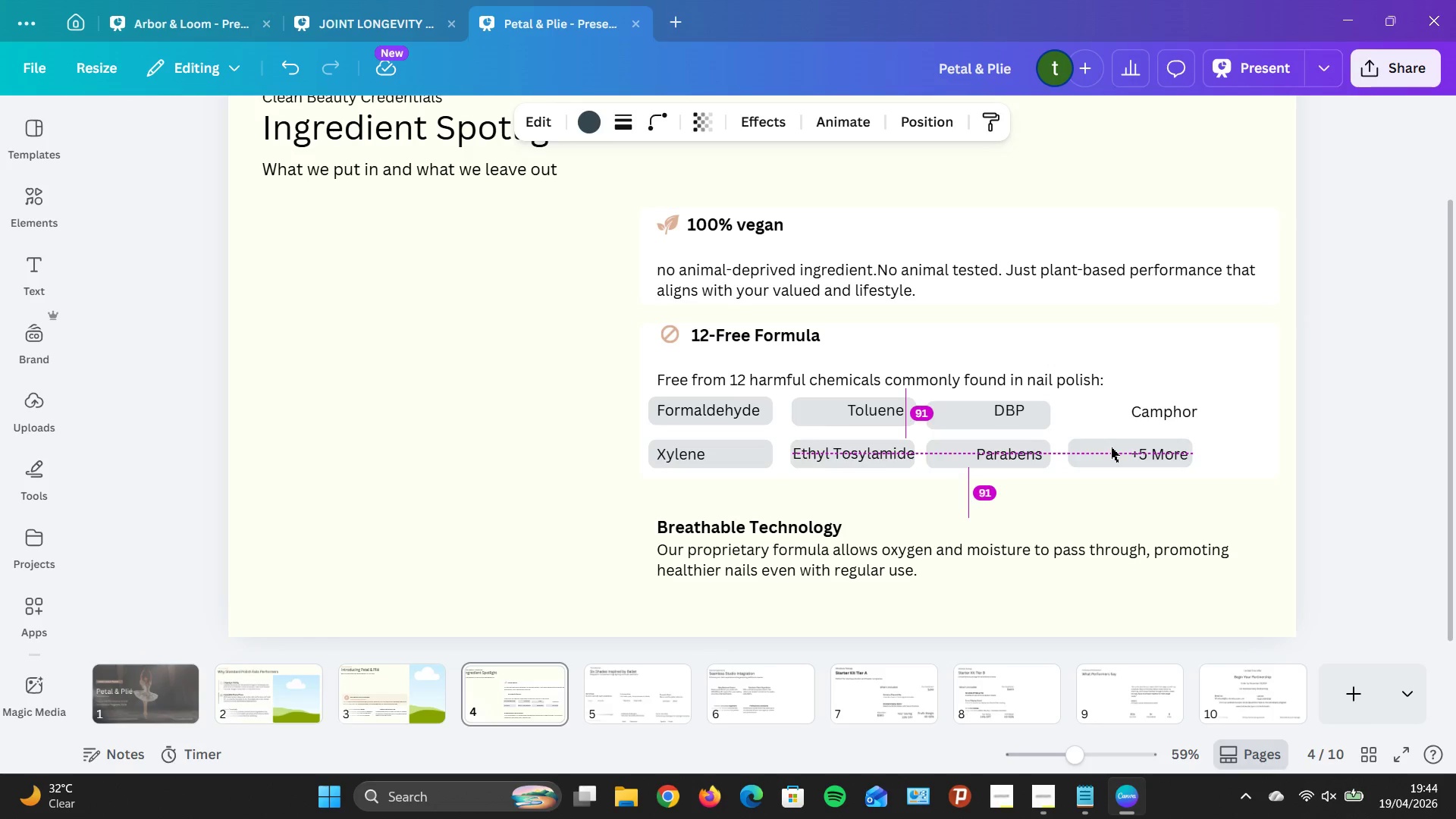 
hold_key(key=ArrowLeft, duration=1.11)
 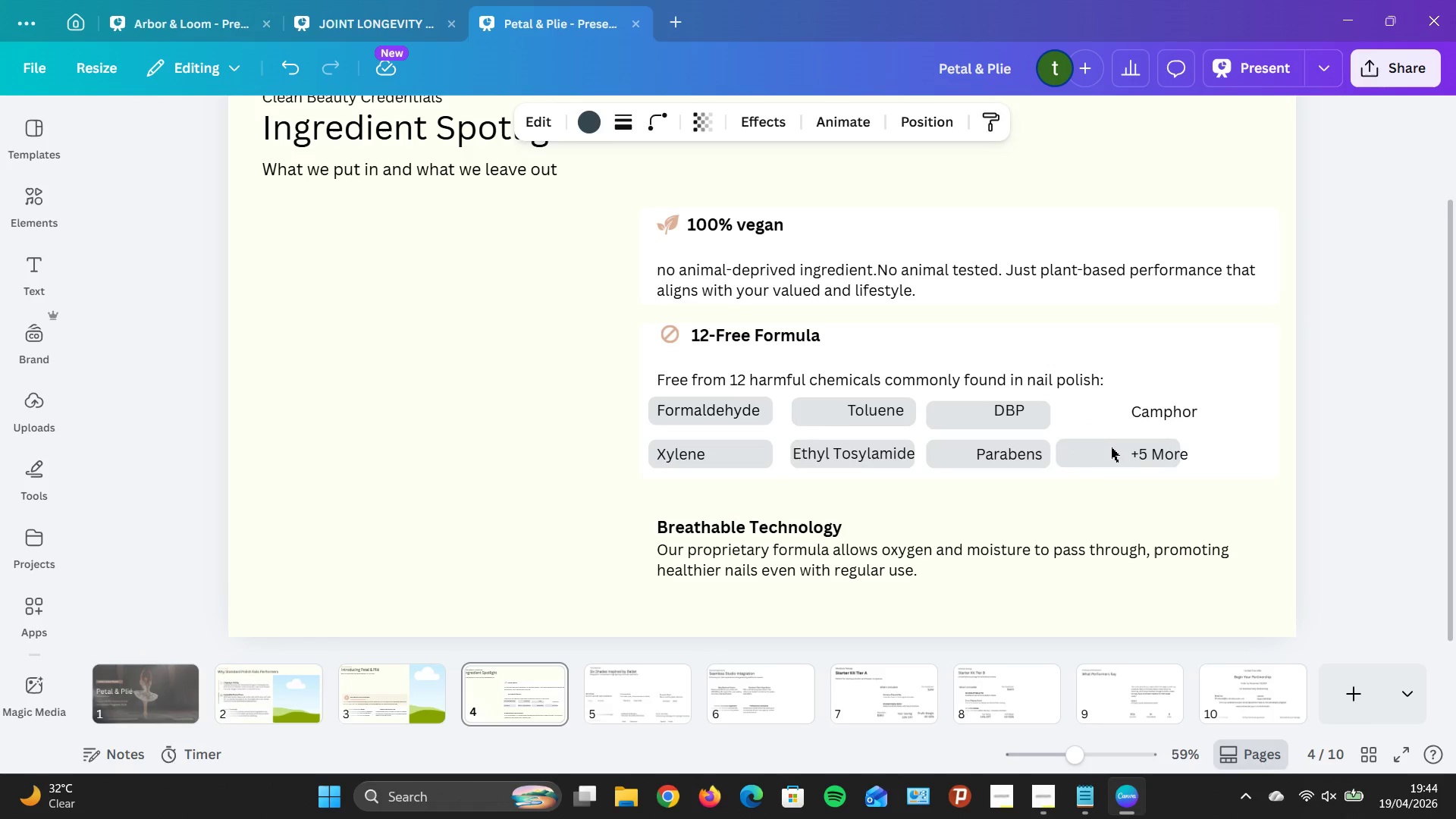 
hold_key(key=ArrowLeft, duration=1.05)
 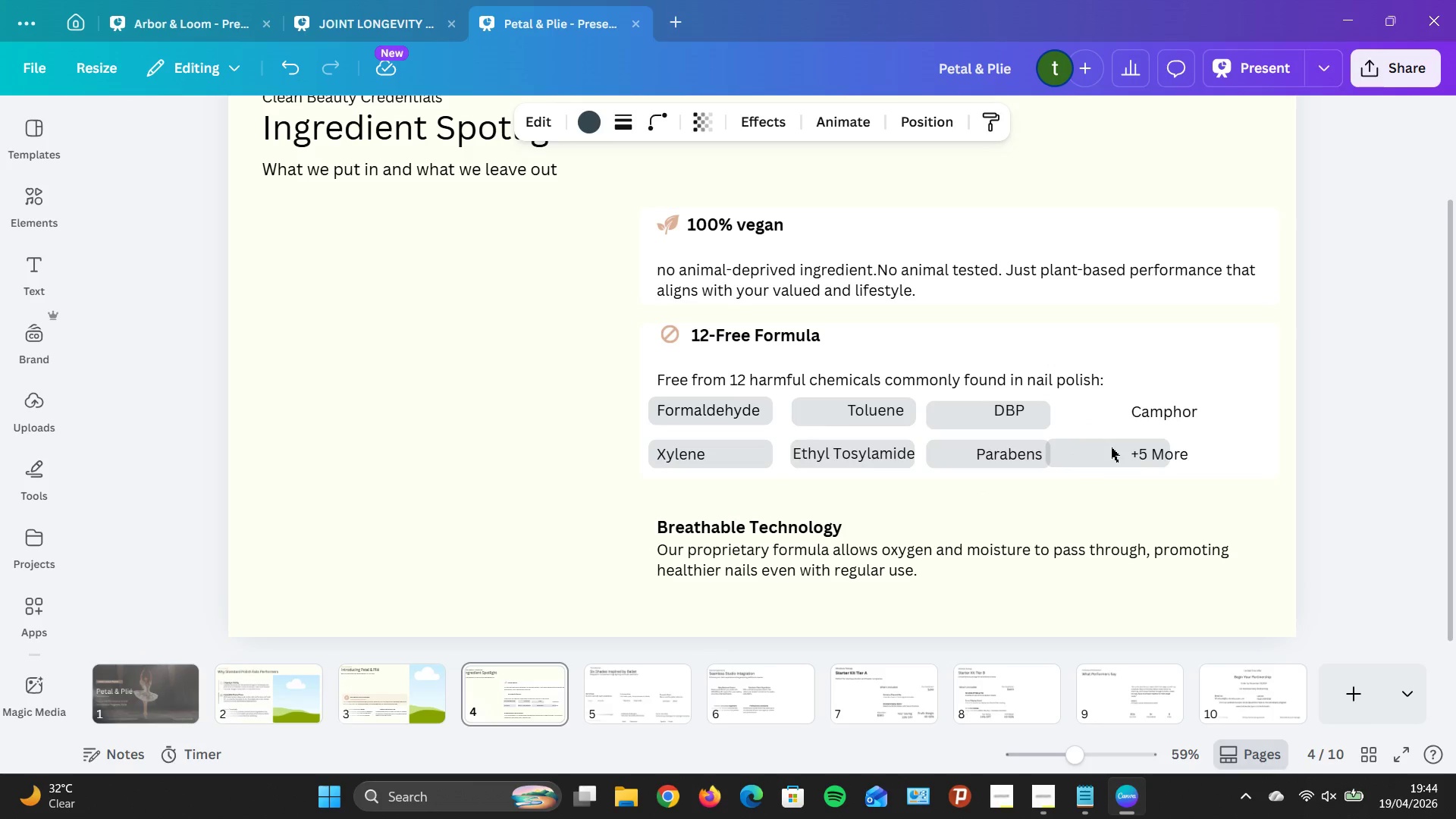 
hold_key(key=ArrowLeft, duration=0.53)
 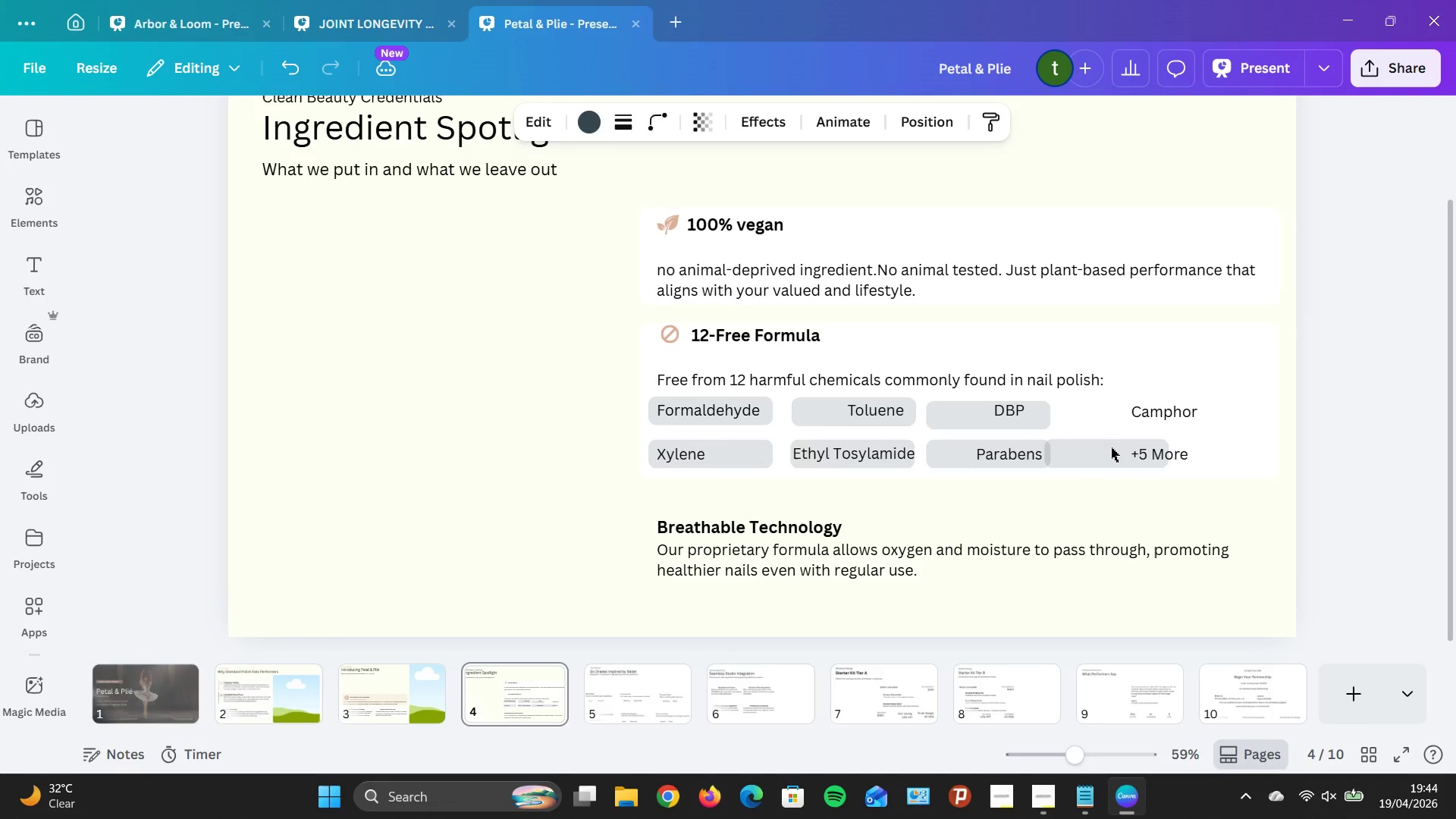 
key(ArrowDown)
 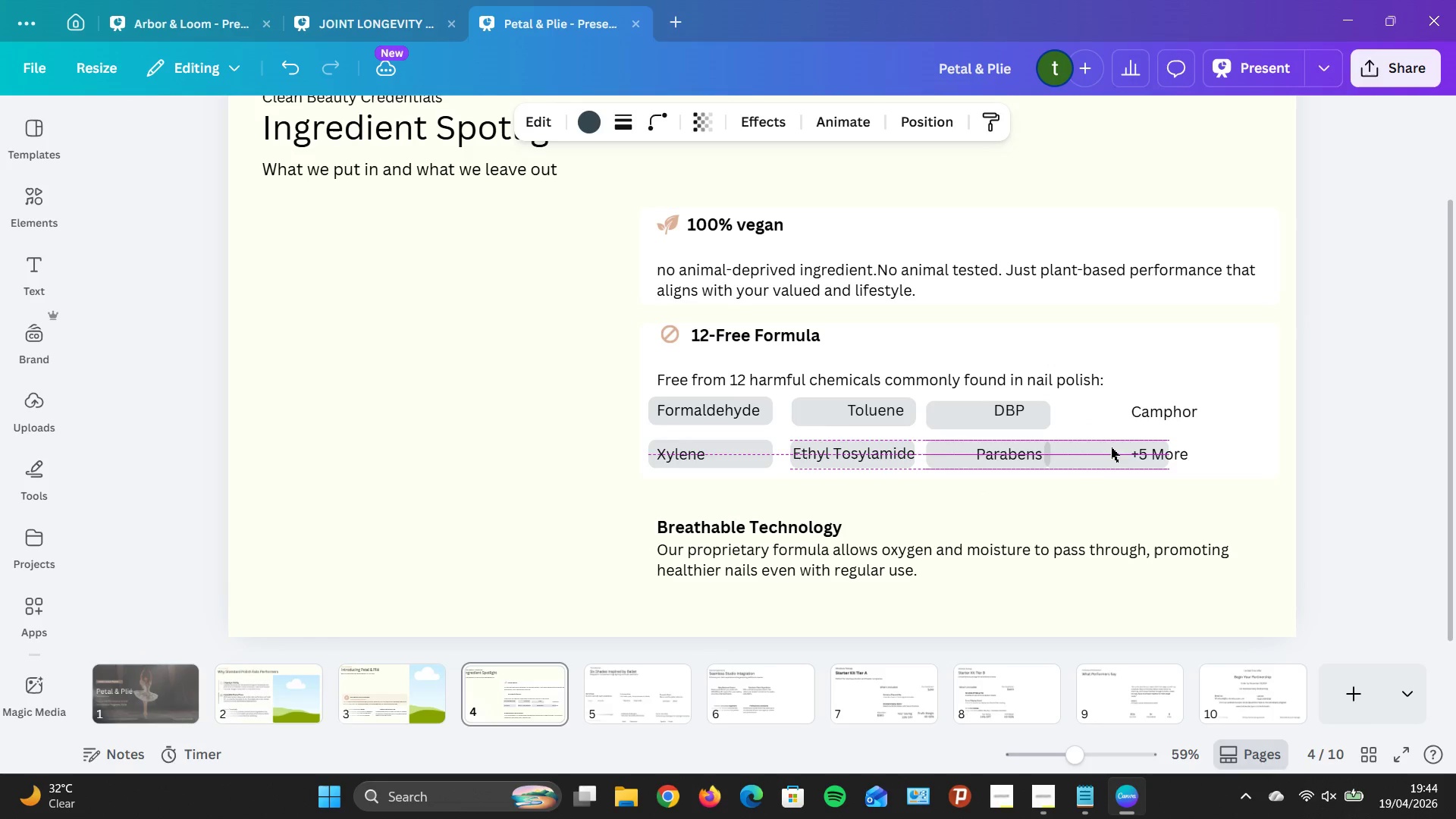 
key(ArrowDown)
 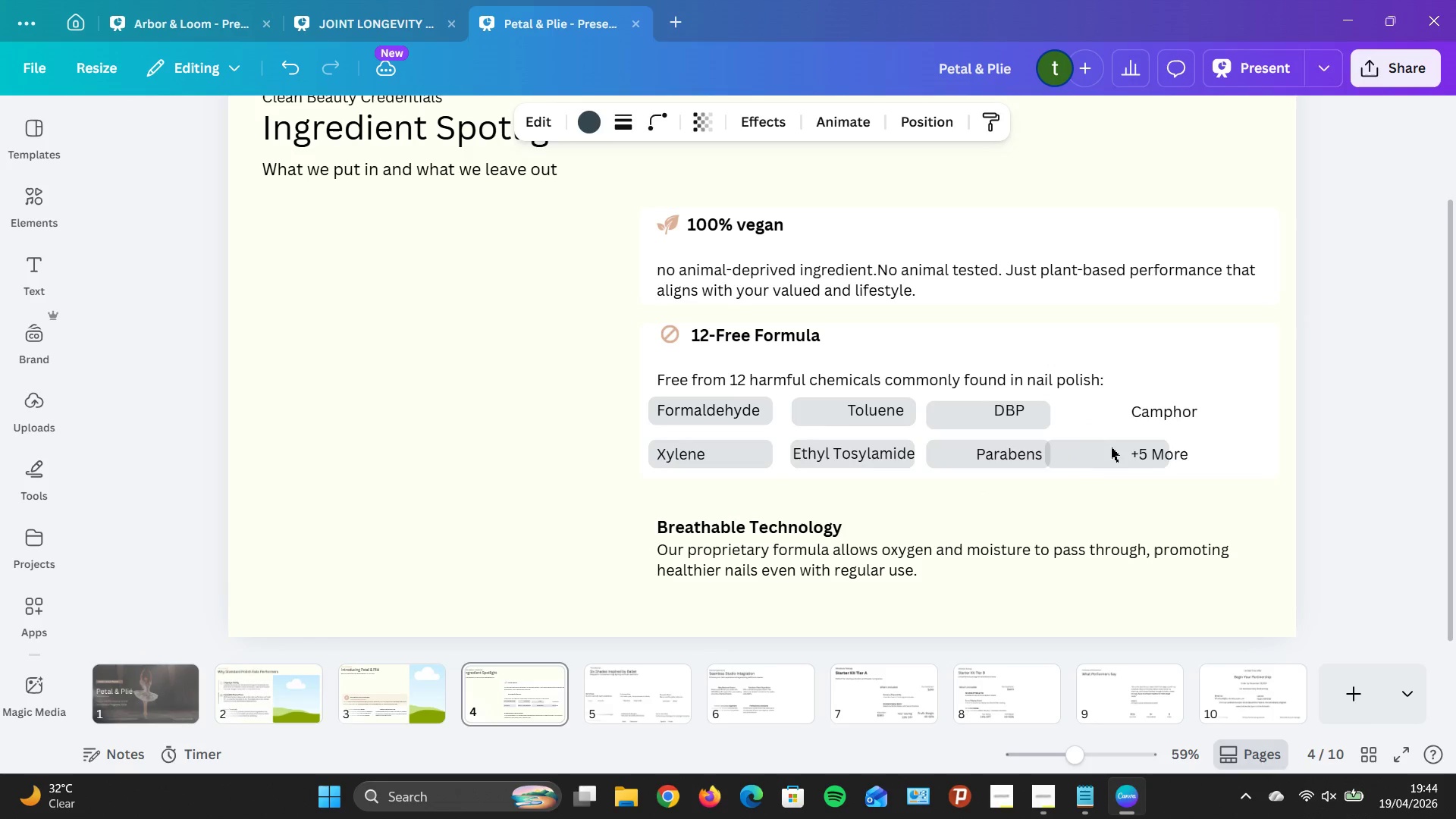 
hold_key(key=ArrowRight, duration=1.52)
 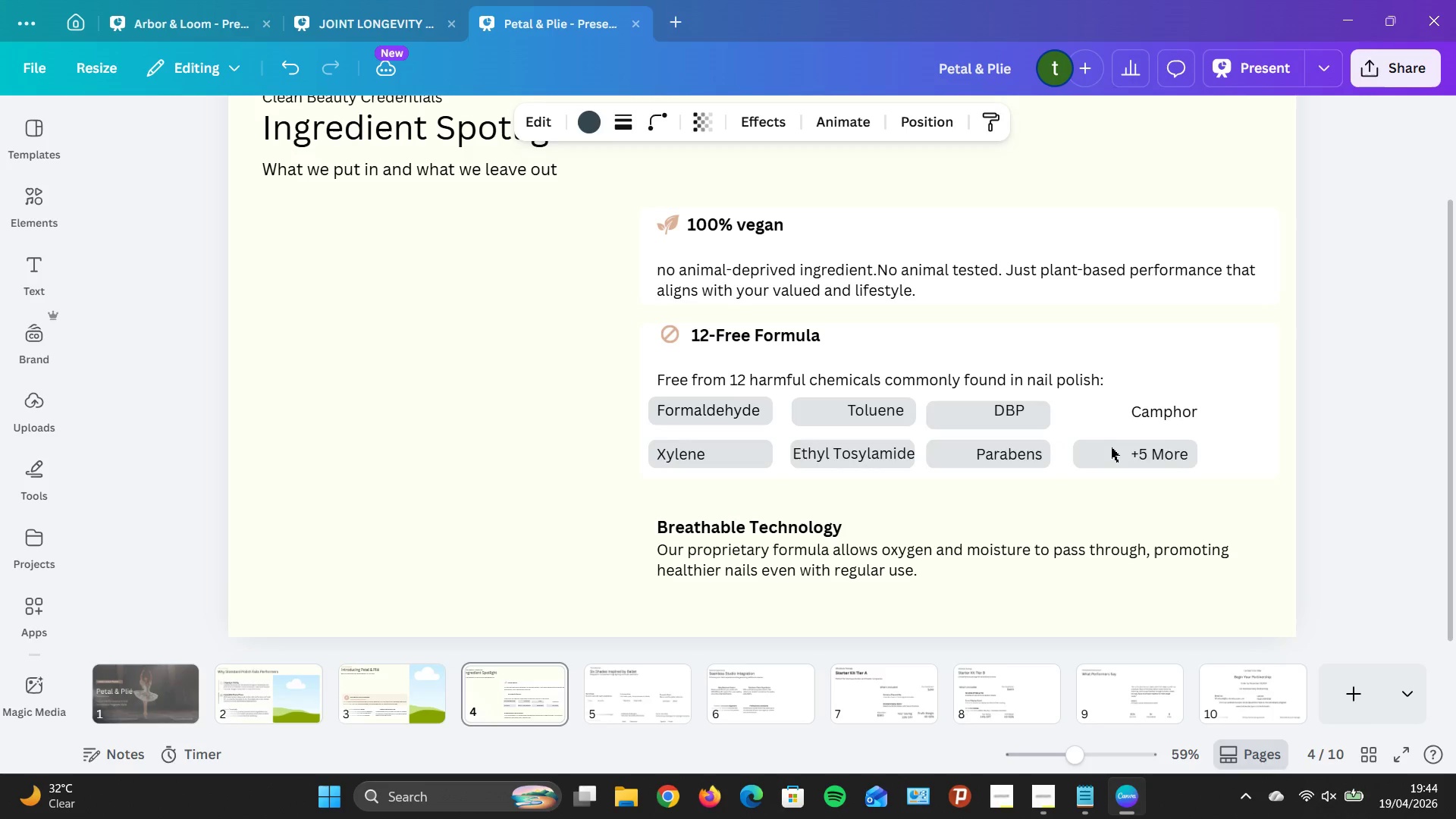 
hold_key(key=ArrowRight, duration=1.51)
 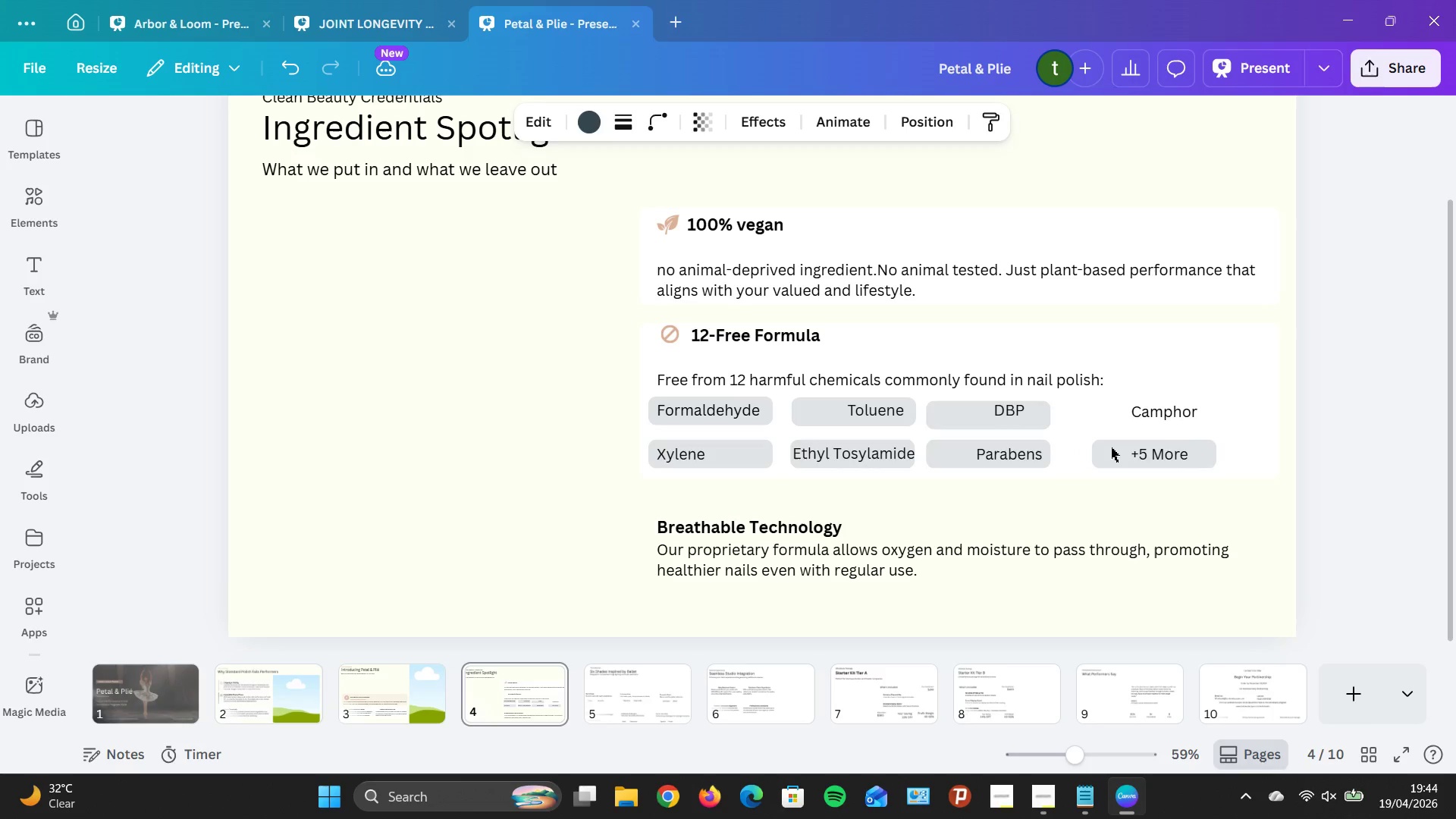 
key(ArrowRight)
 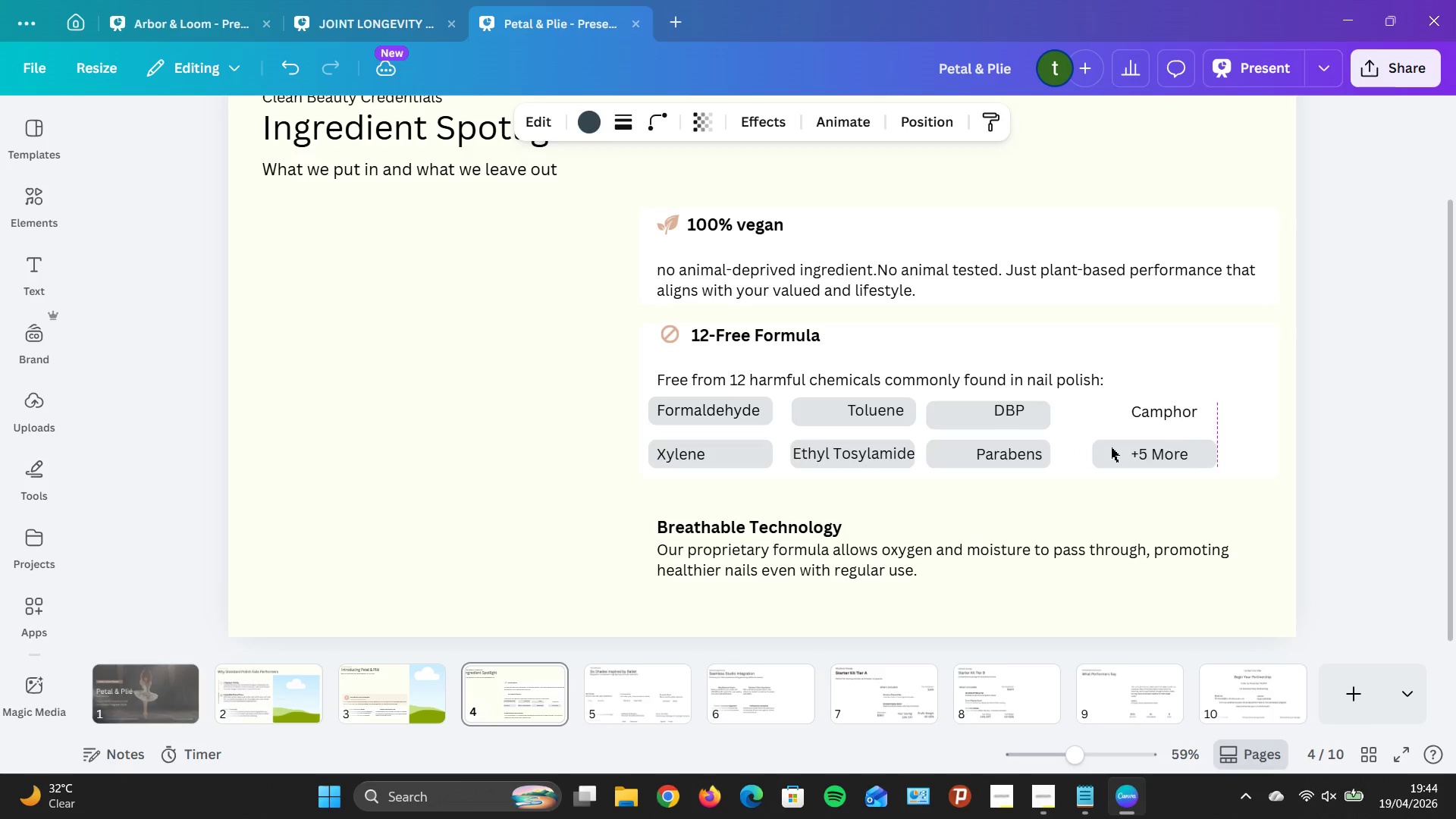 
key(ArrowRight)
 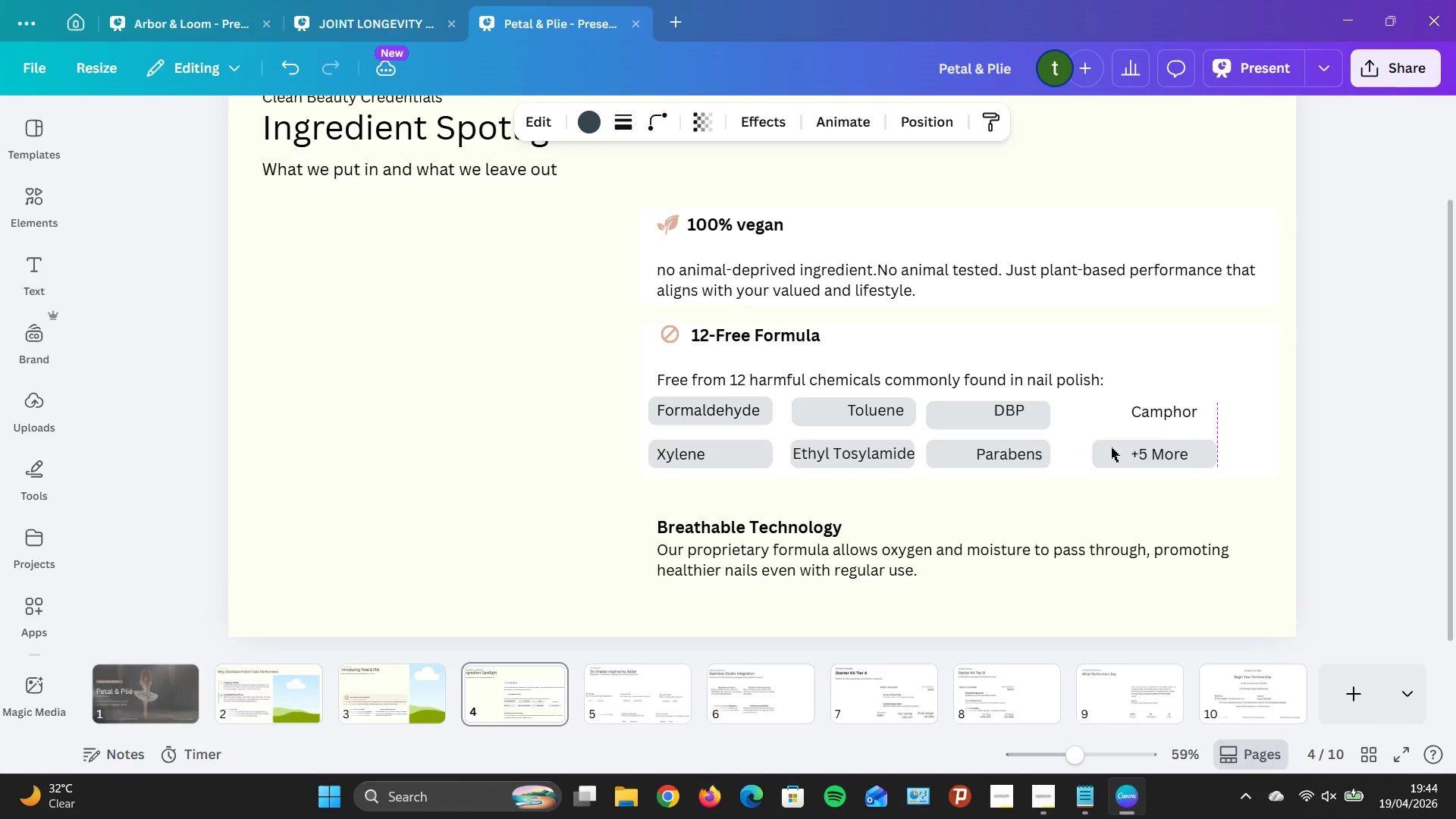 
key(ArrowRight)
 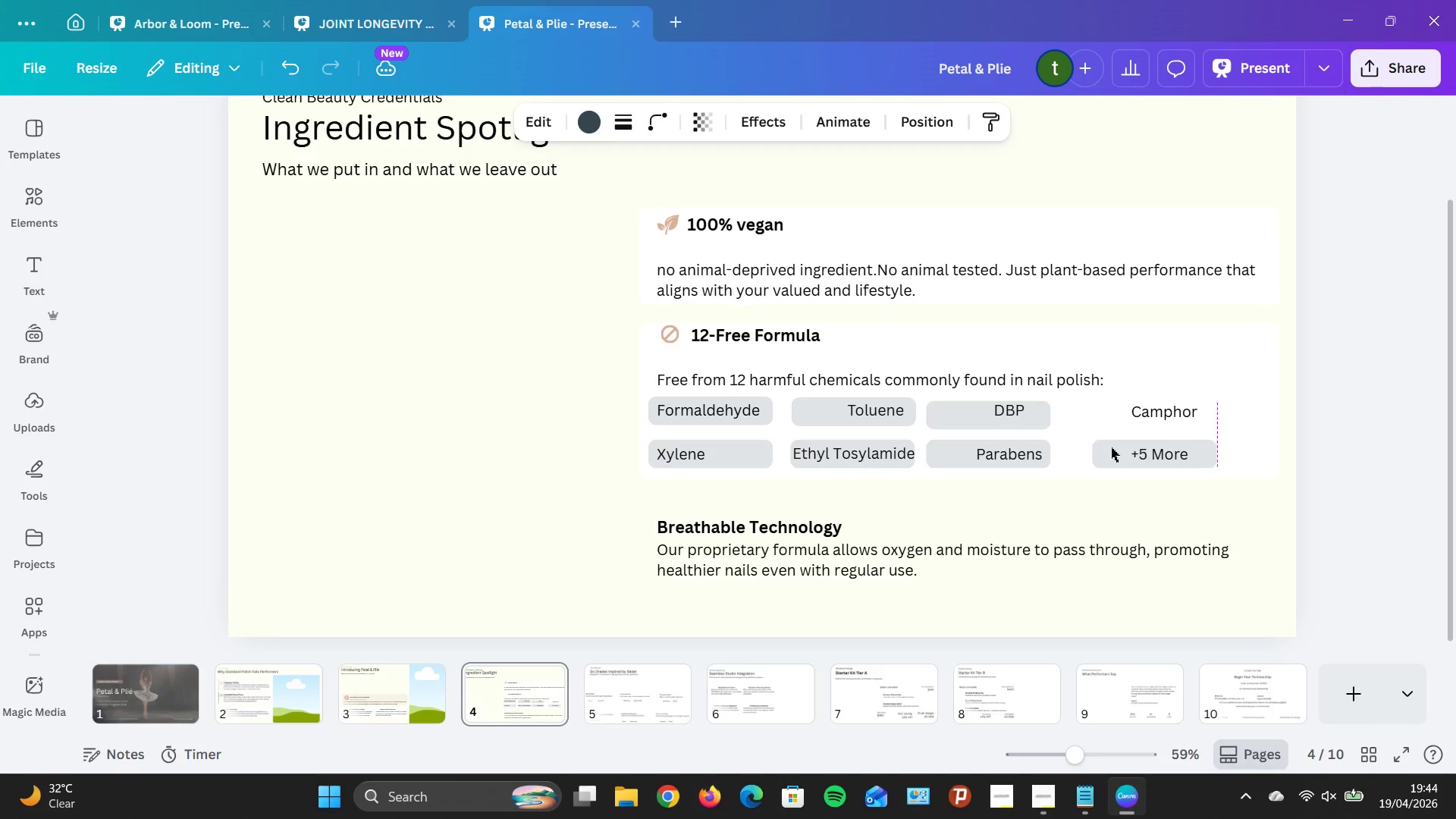 
key(ArrowRight)
 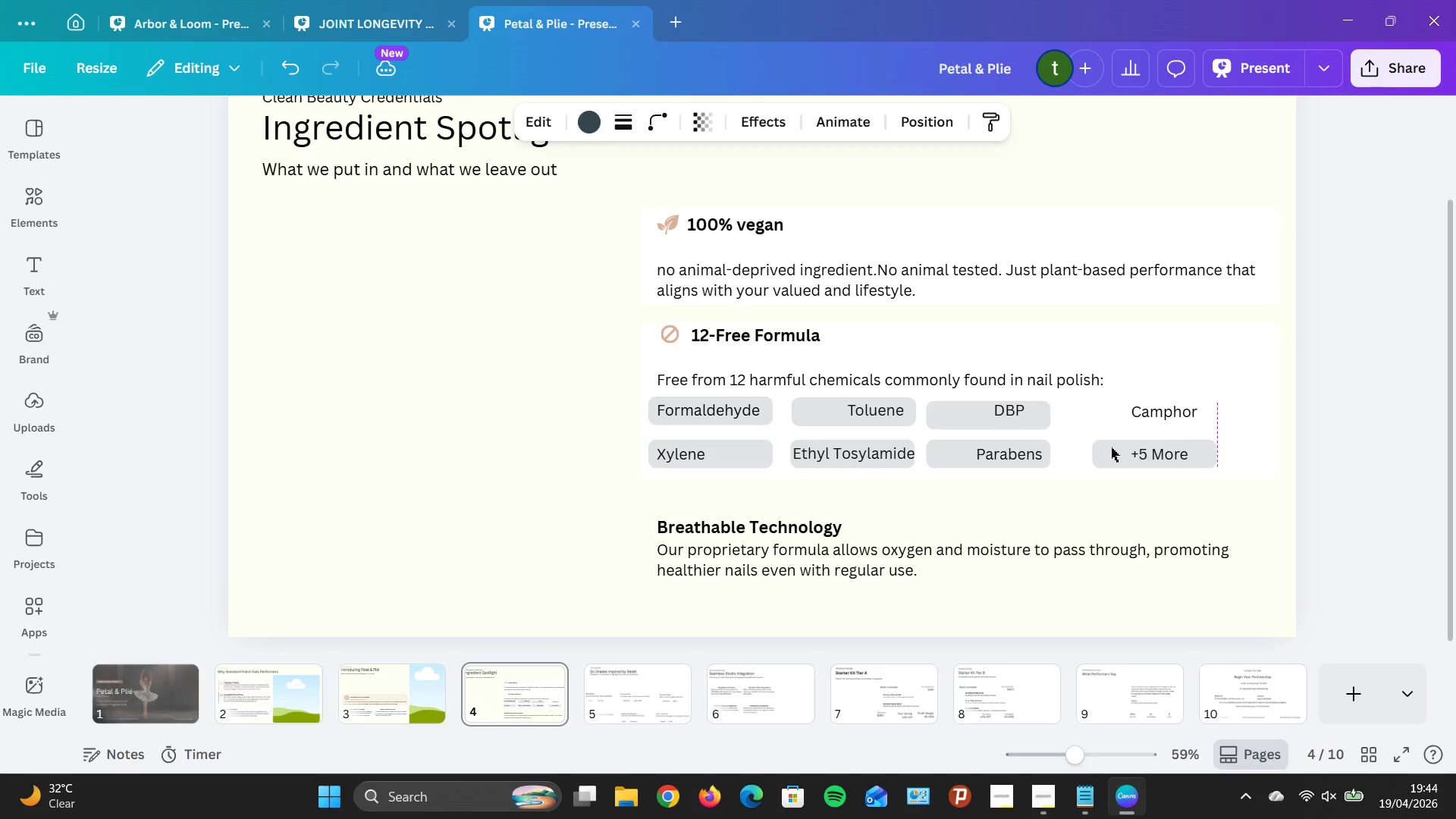 
key(ArrowRight)
 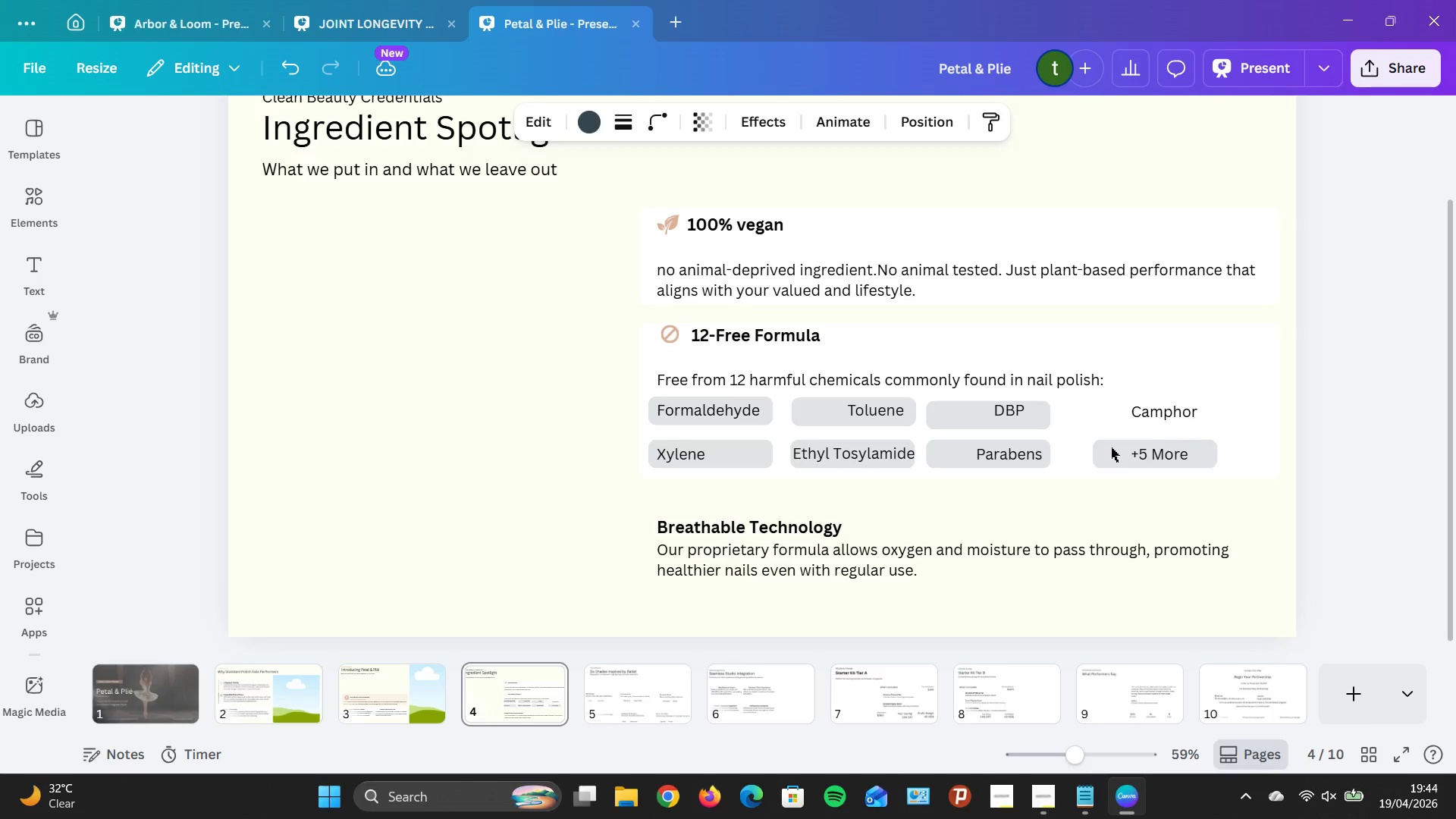 
key(ArrowRight)
 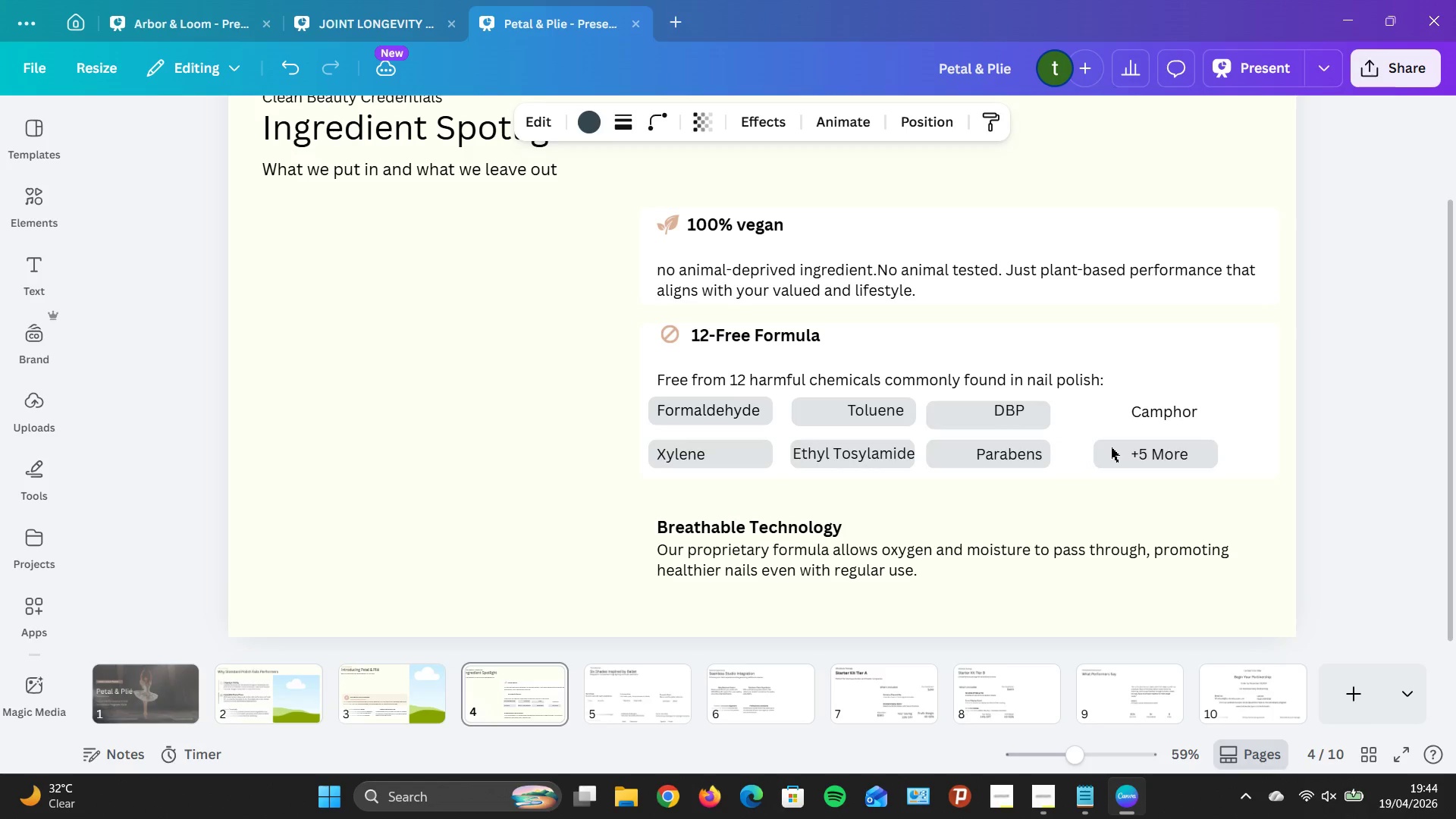 
key(ArrowRight)
 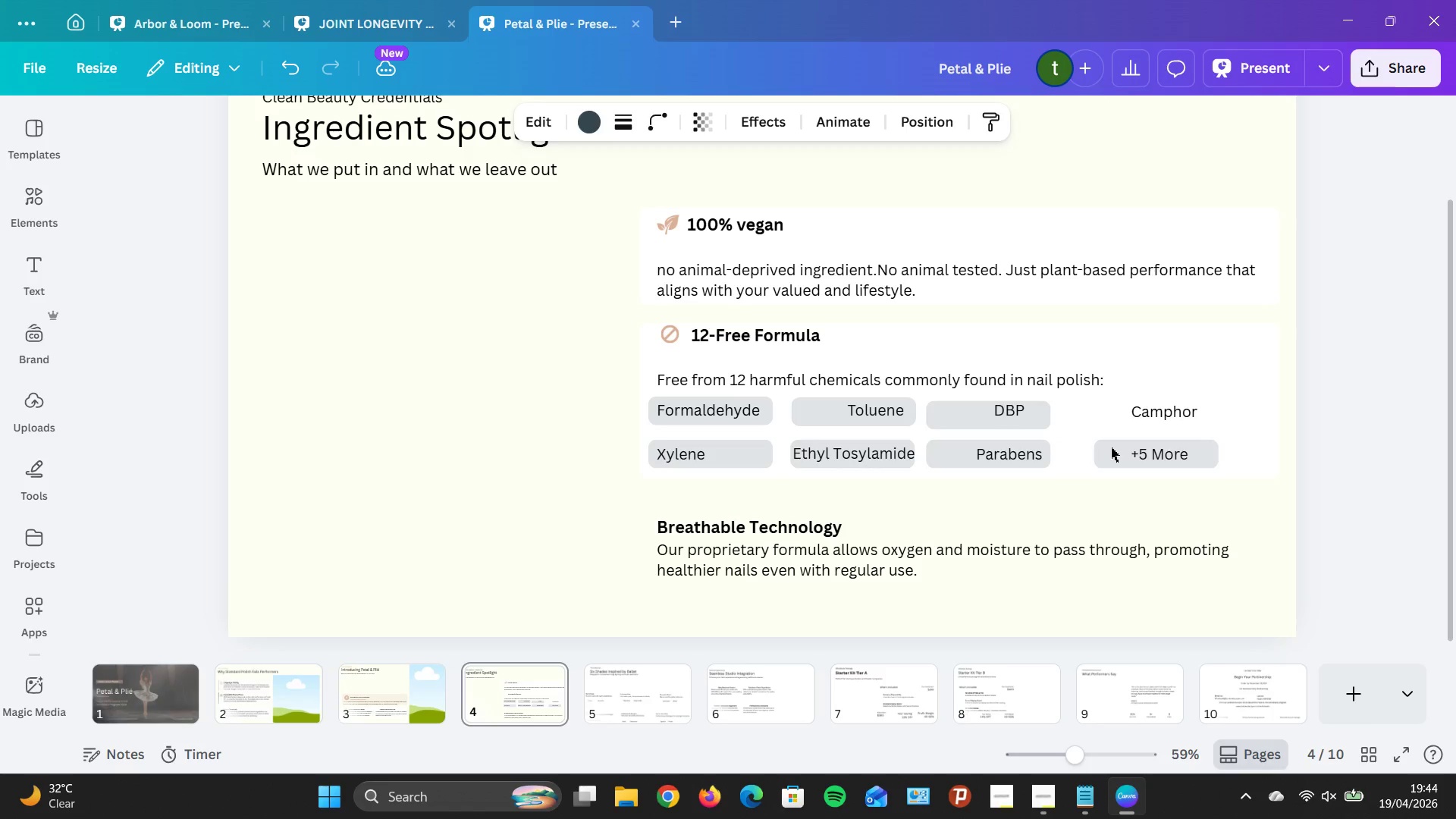 
key(ArrowRight)
 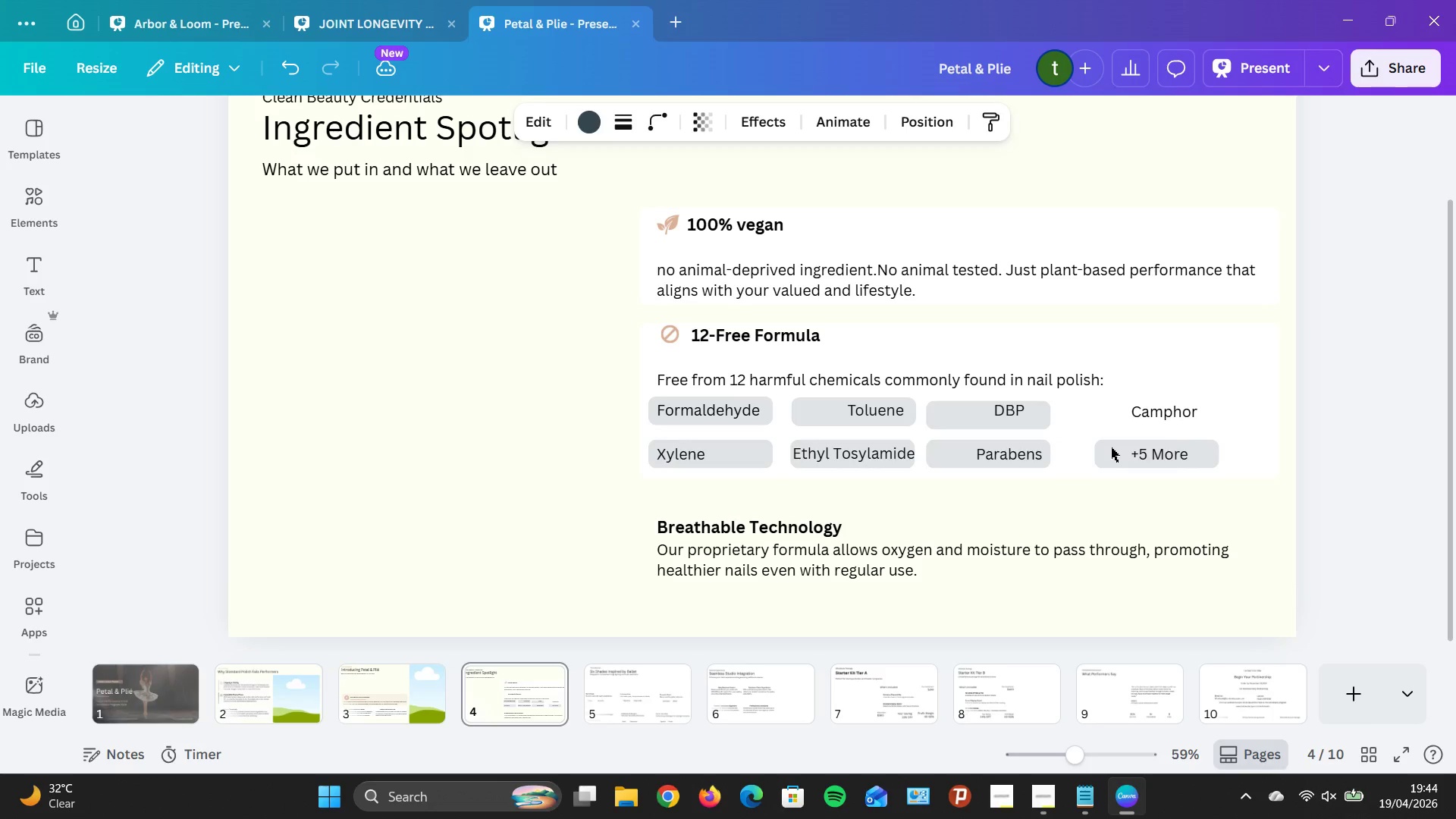 
key(ArrowRight)
 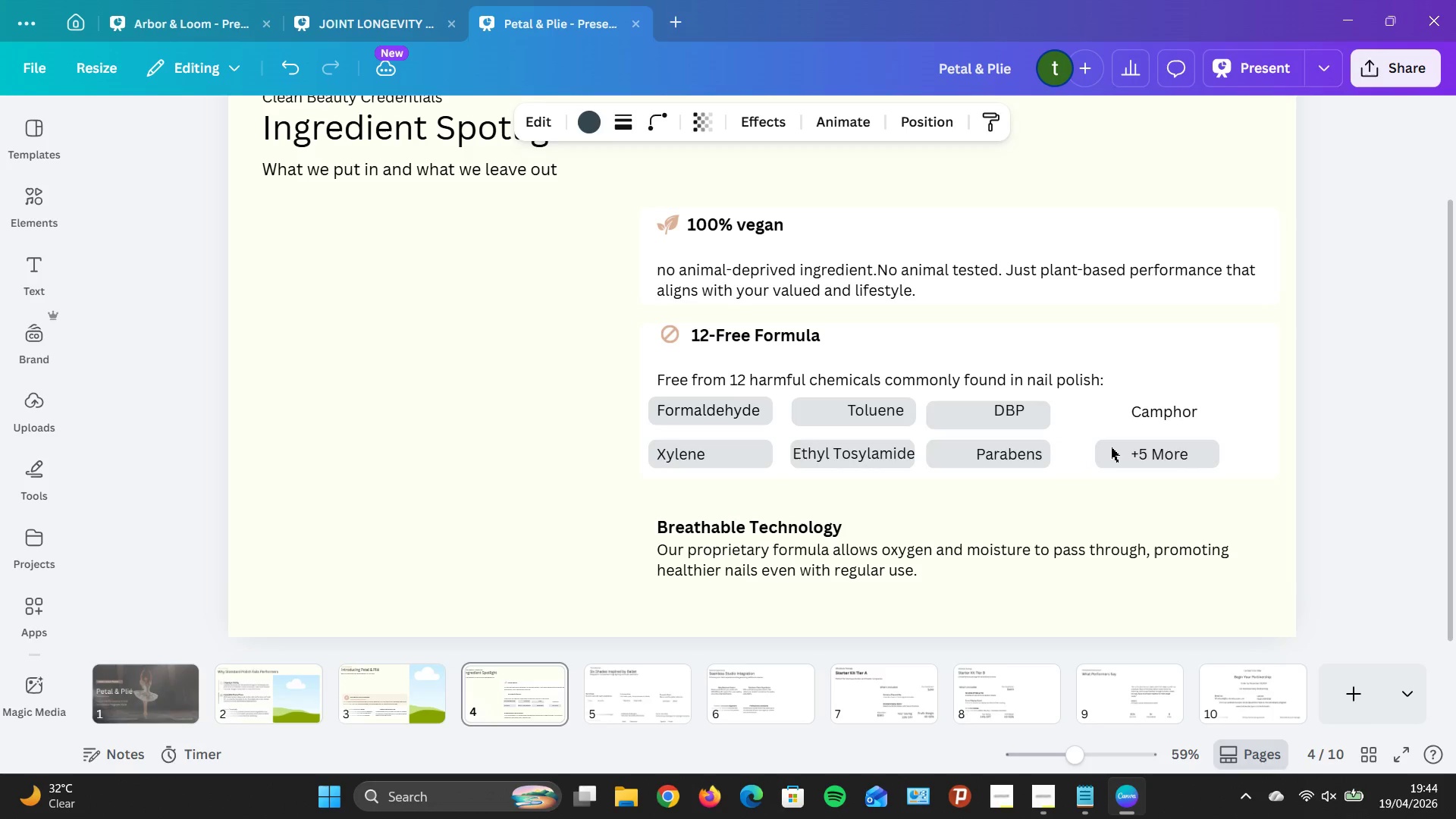 
key(ArrowRight)
 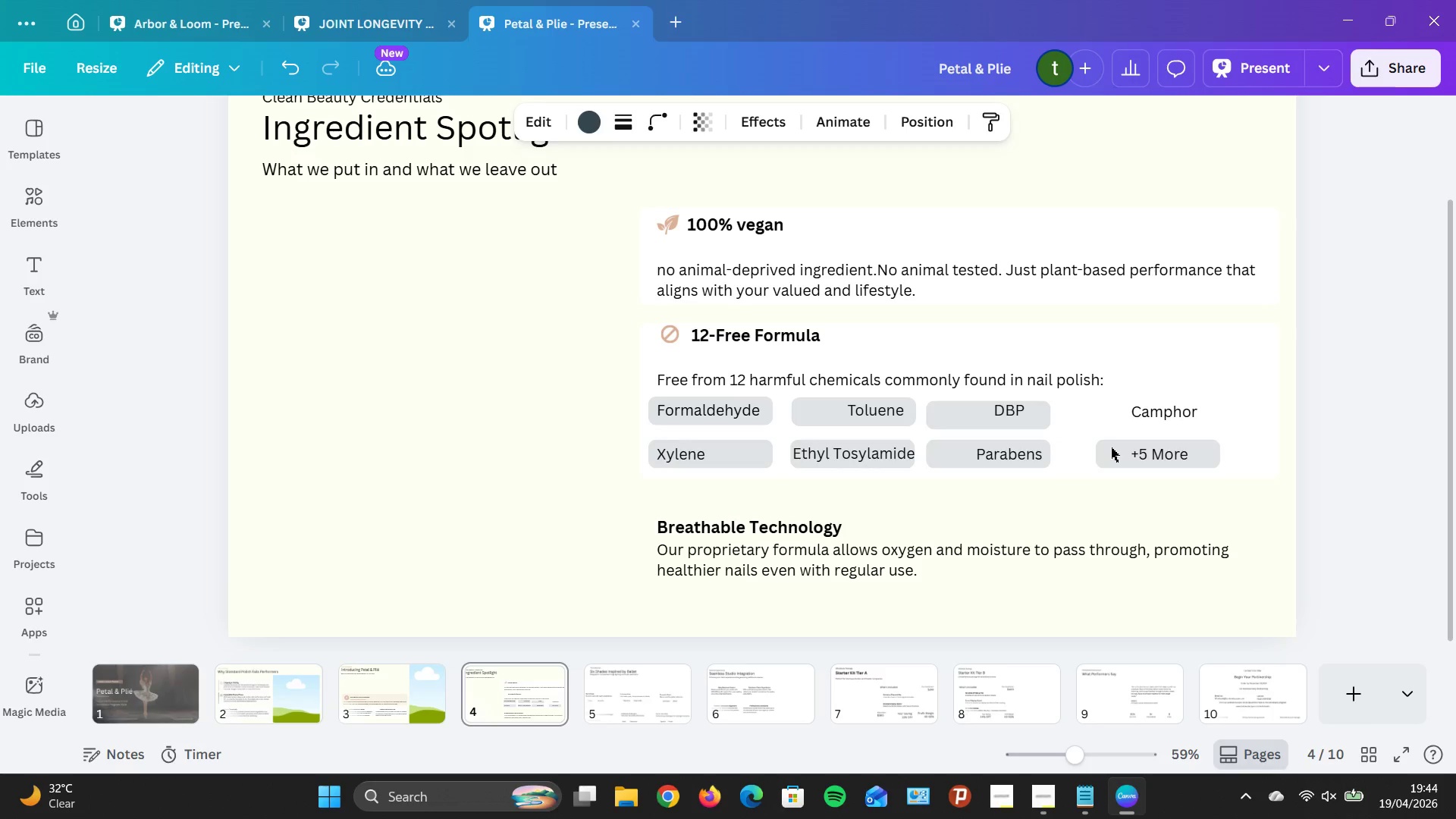 
key(ArrowRight)
 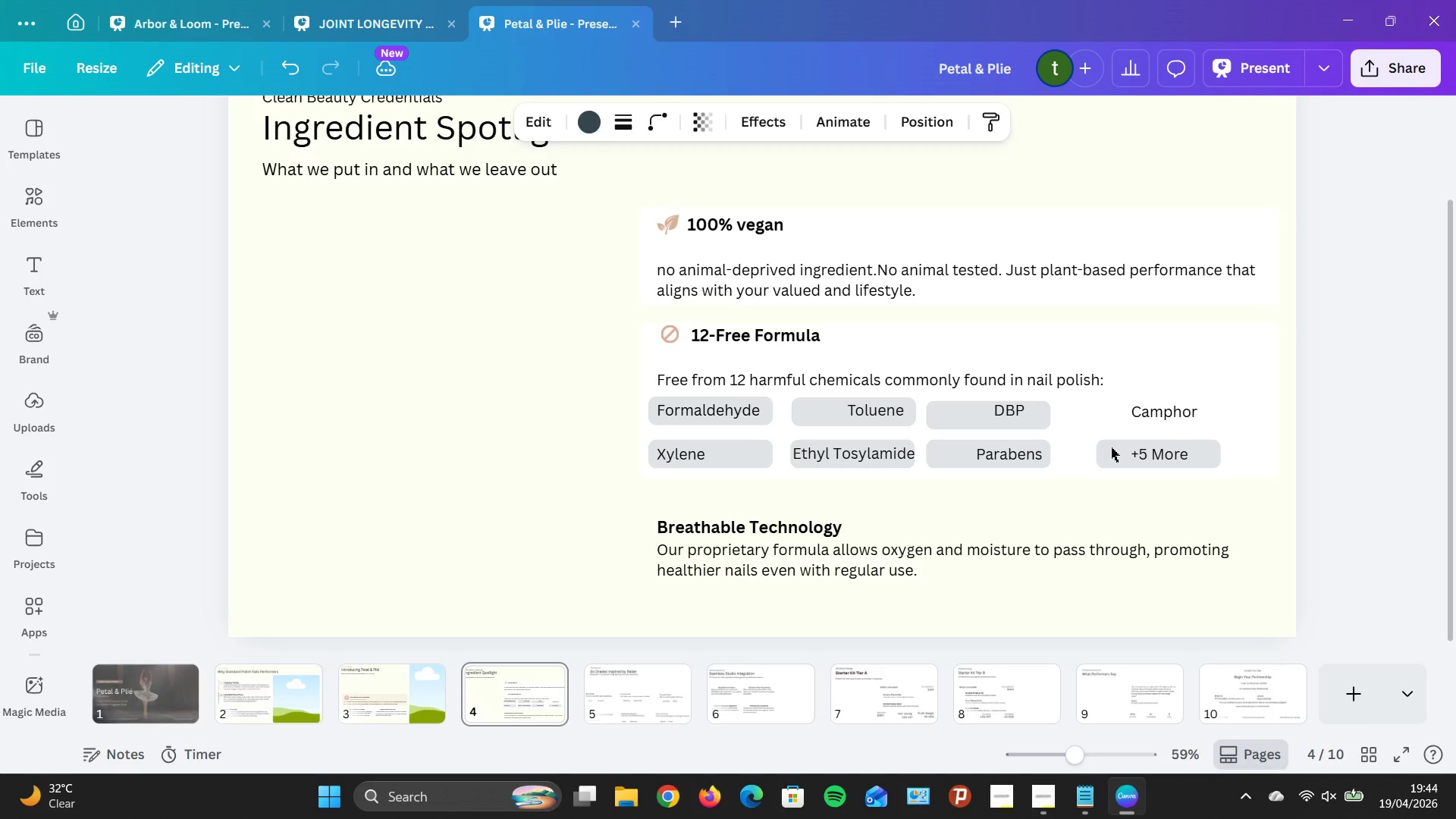 
key(ArrowRight)
 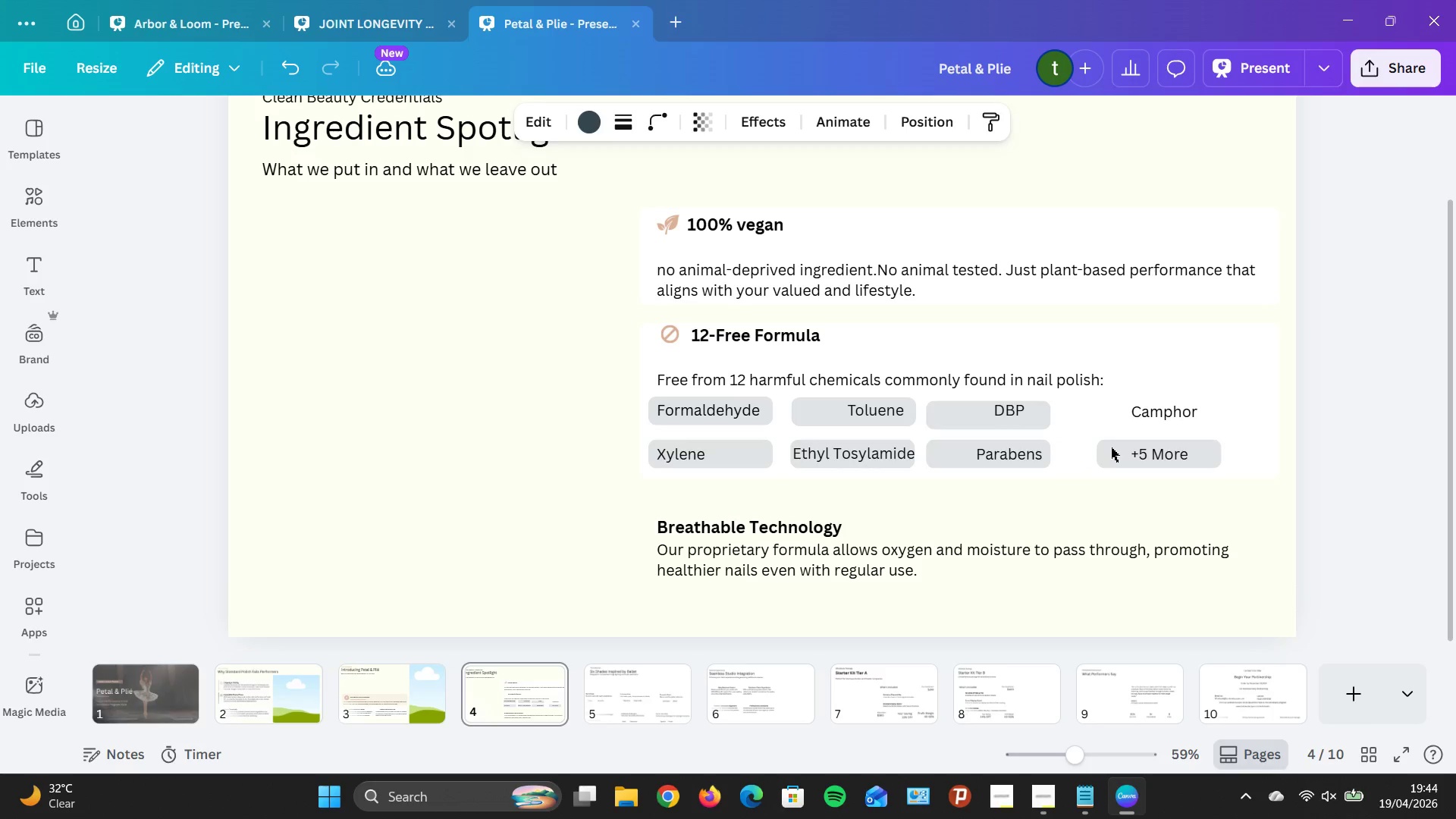 
key(ArrowRight)
 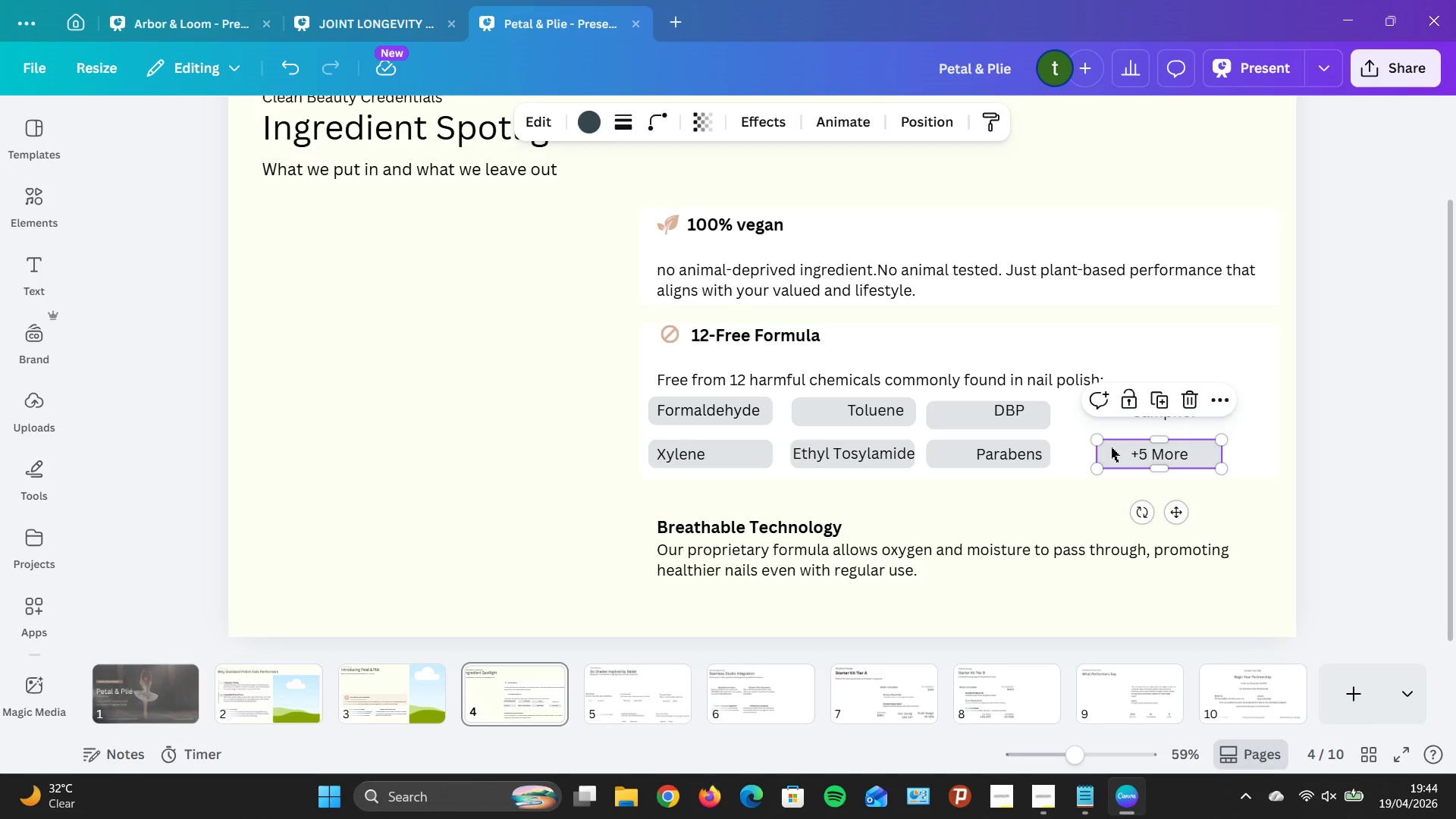 
right_click([1111, 447])
 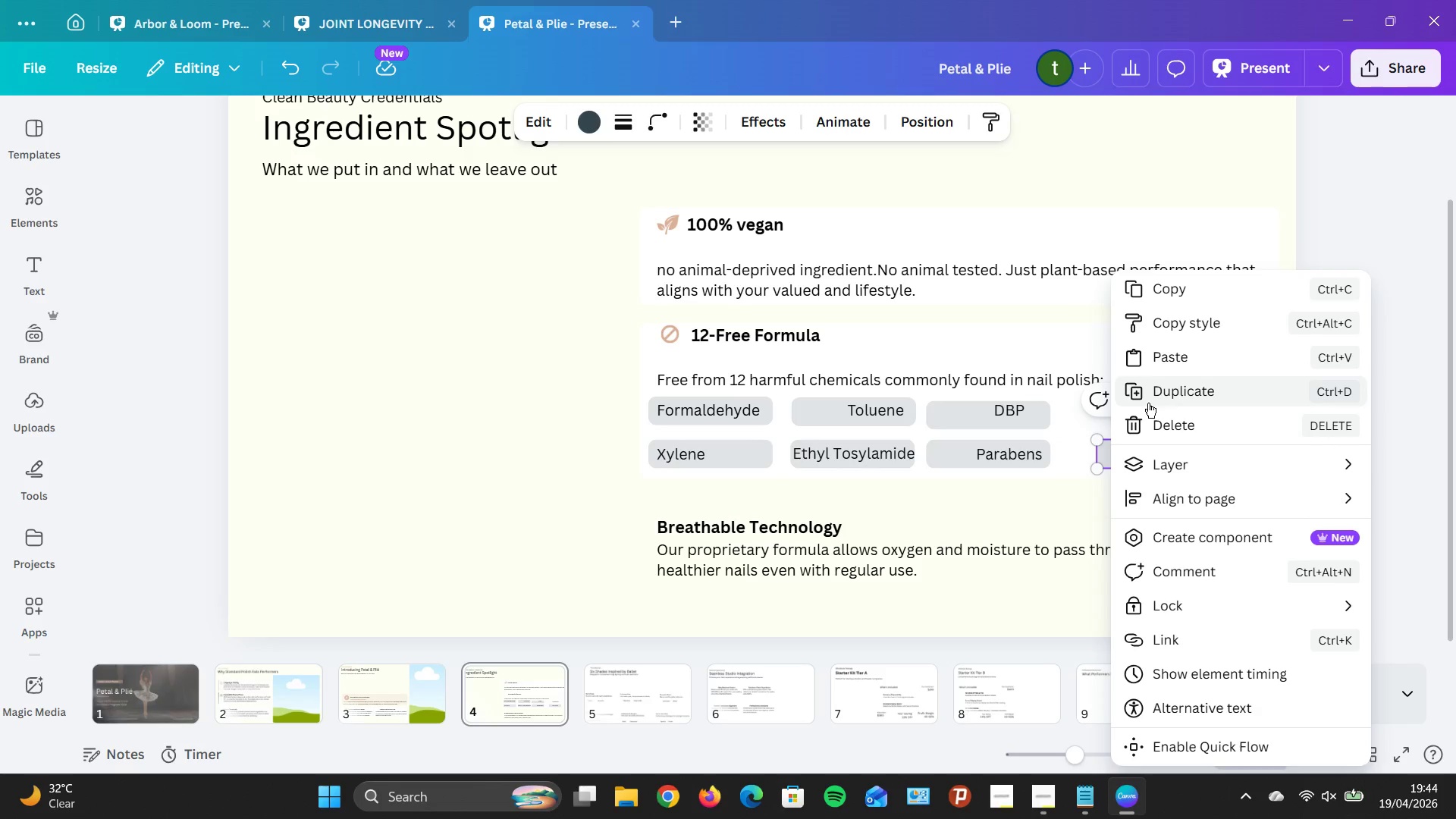 
left_click([1150, 403])
 